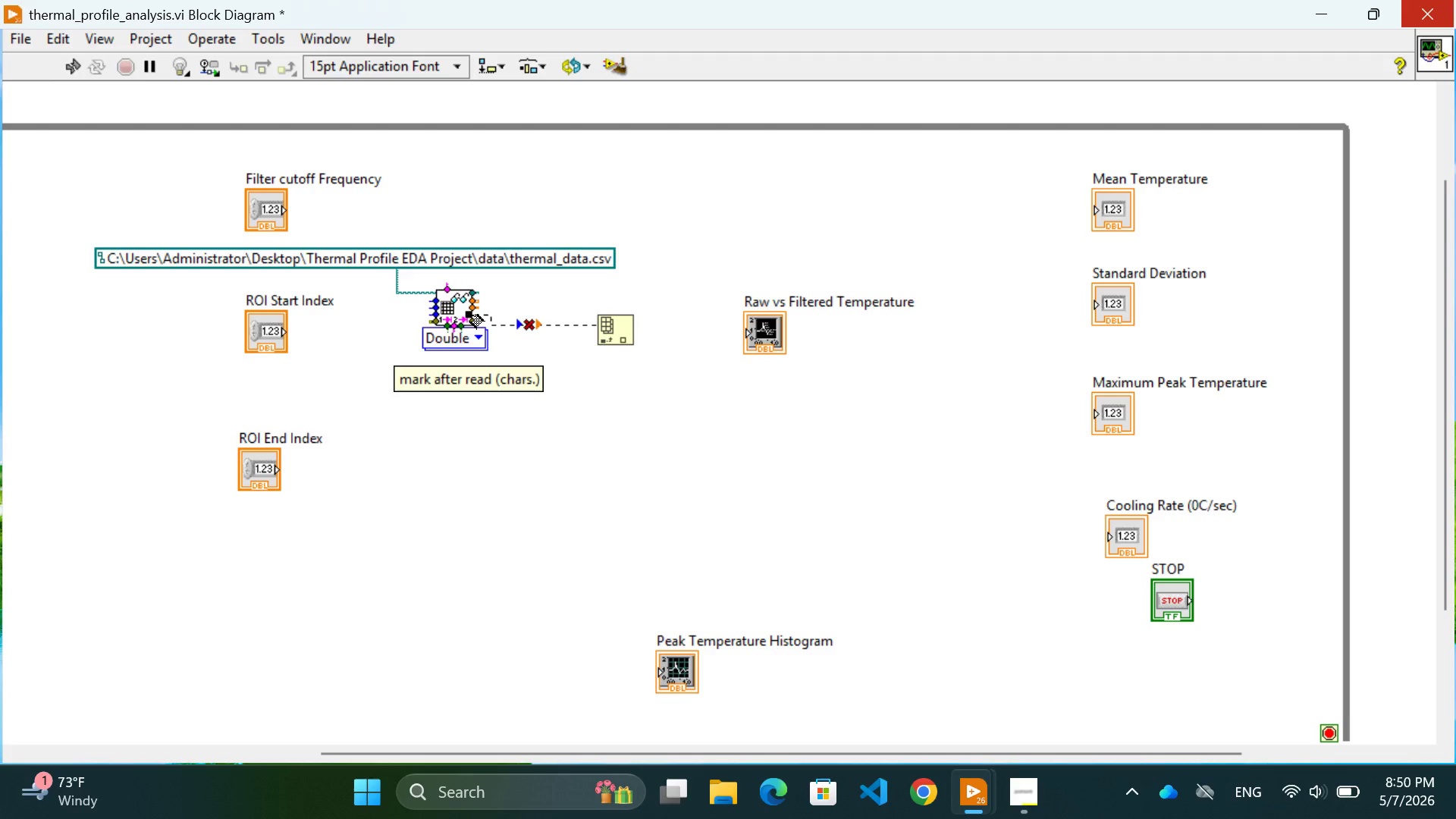 
key(Control+Z)
 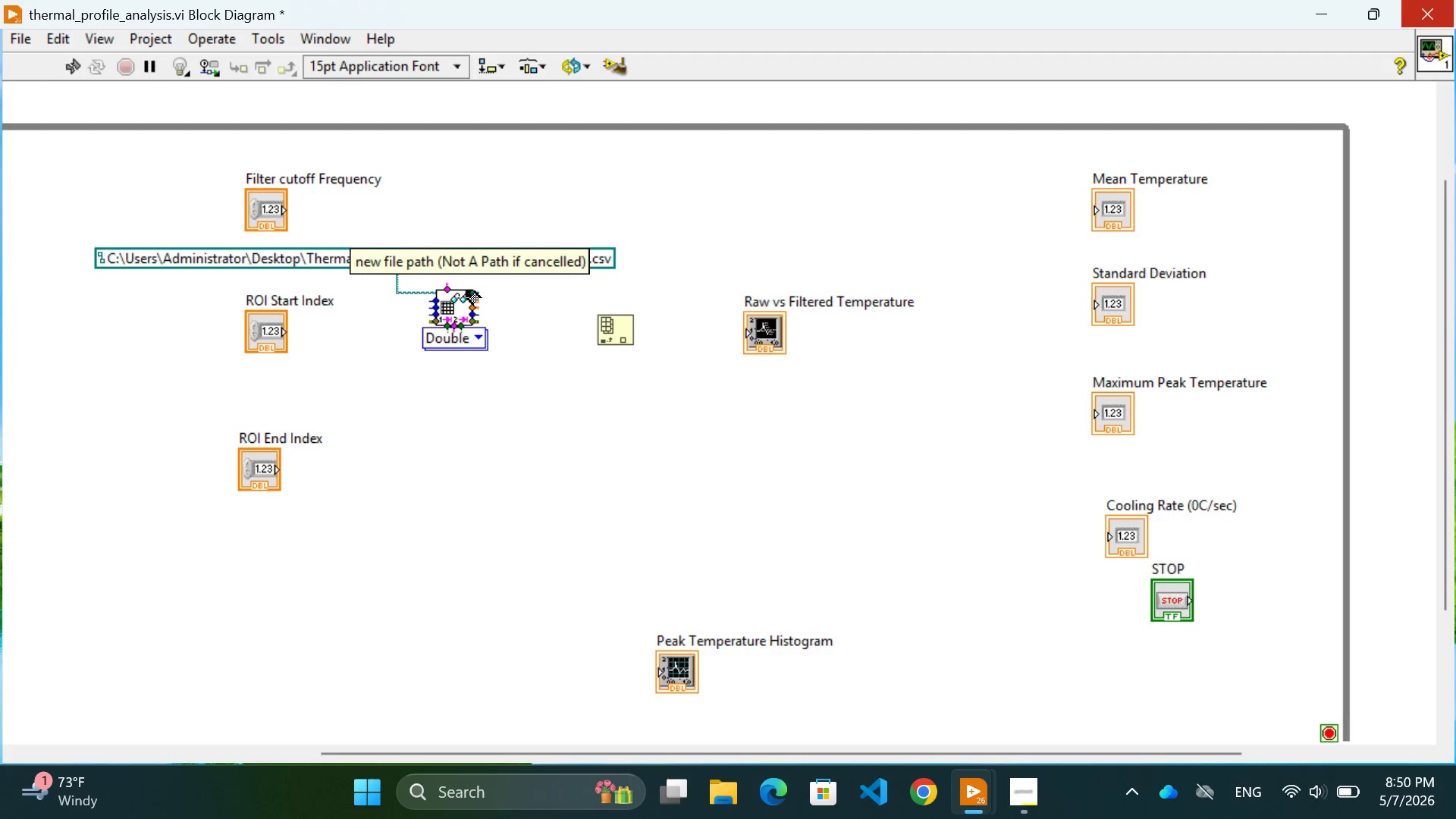 
left_click([468, 292])
 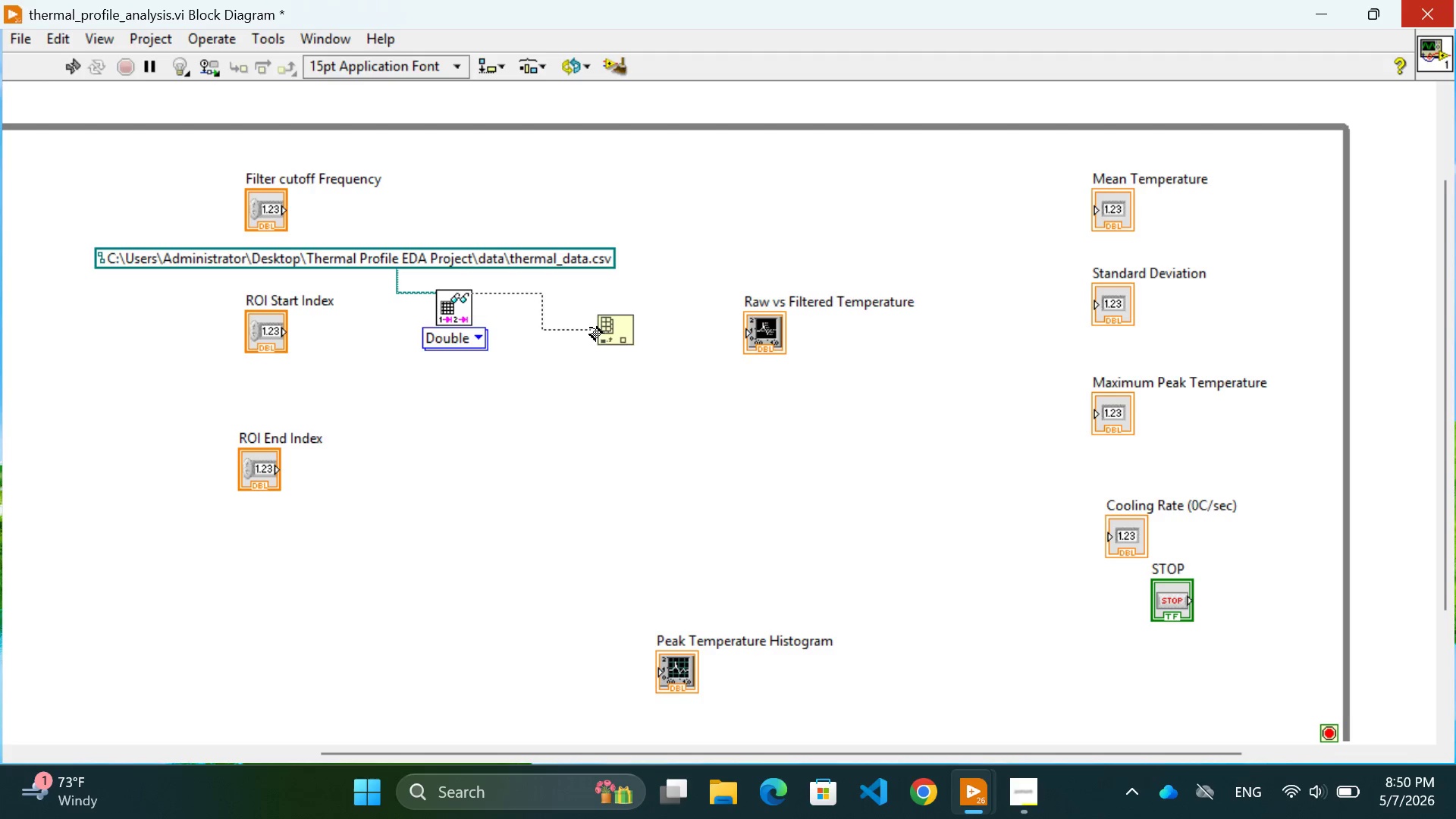 
left_click([591, 328])
 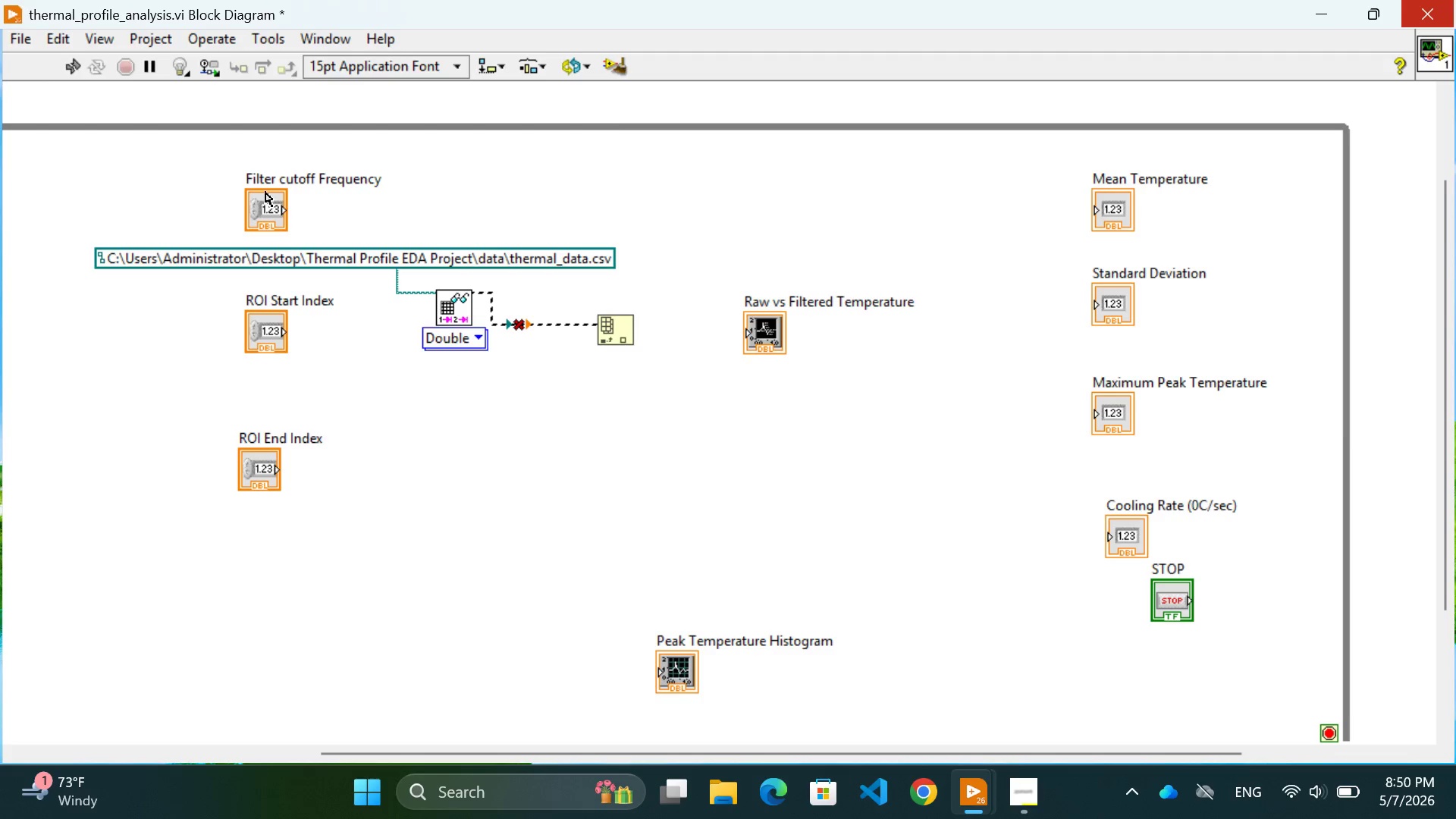 
left_click([72, 67])
 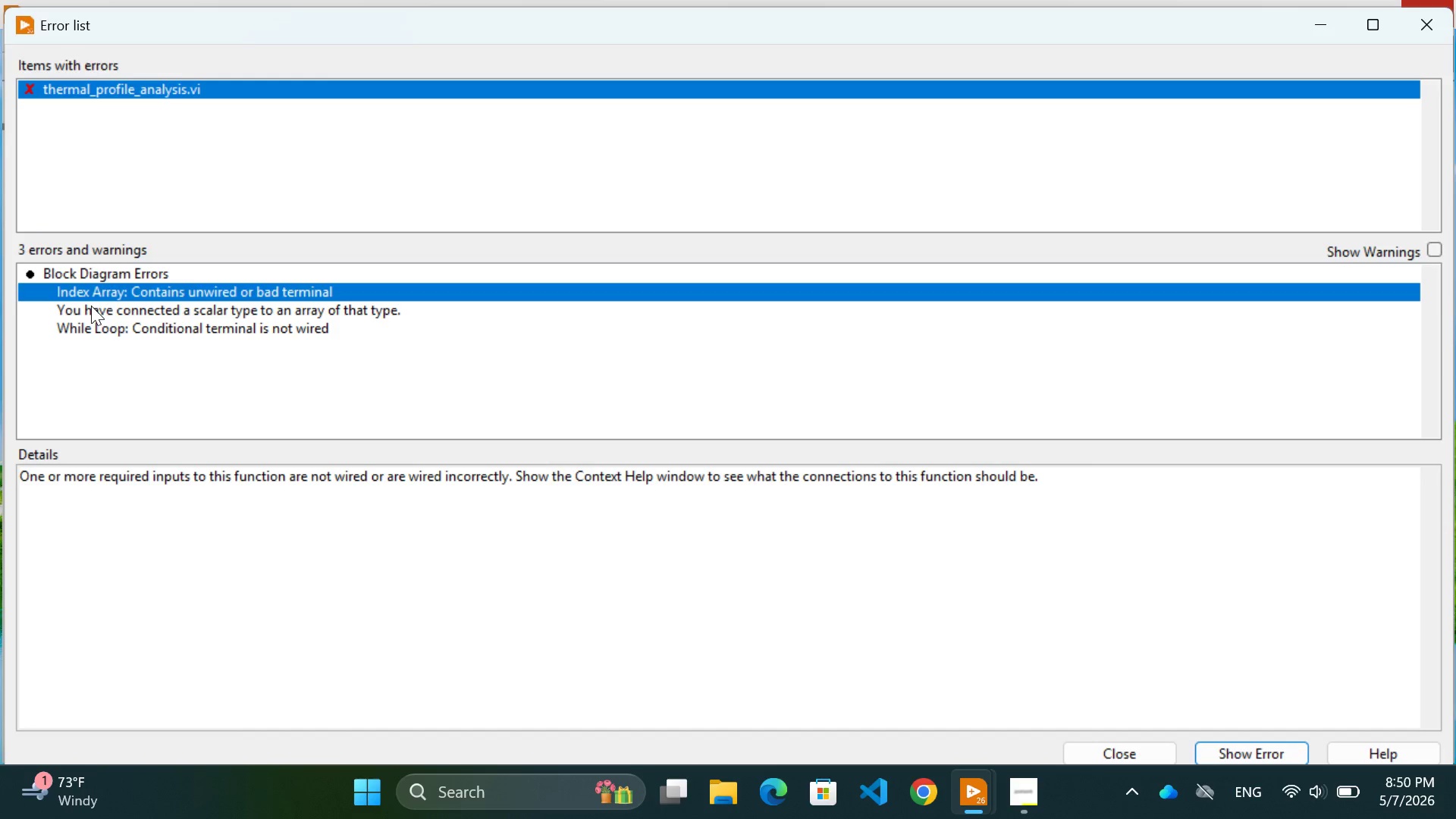 
wait(8.39)
 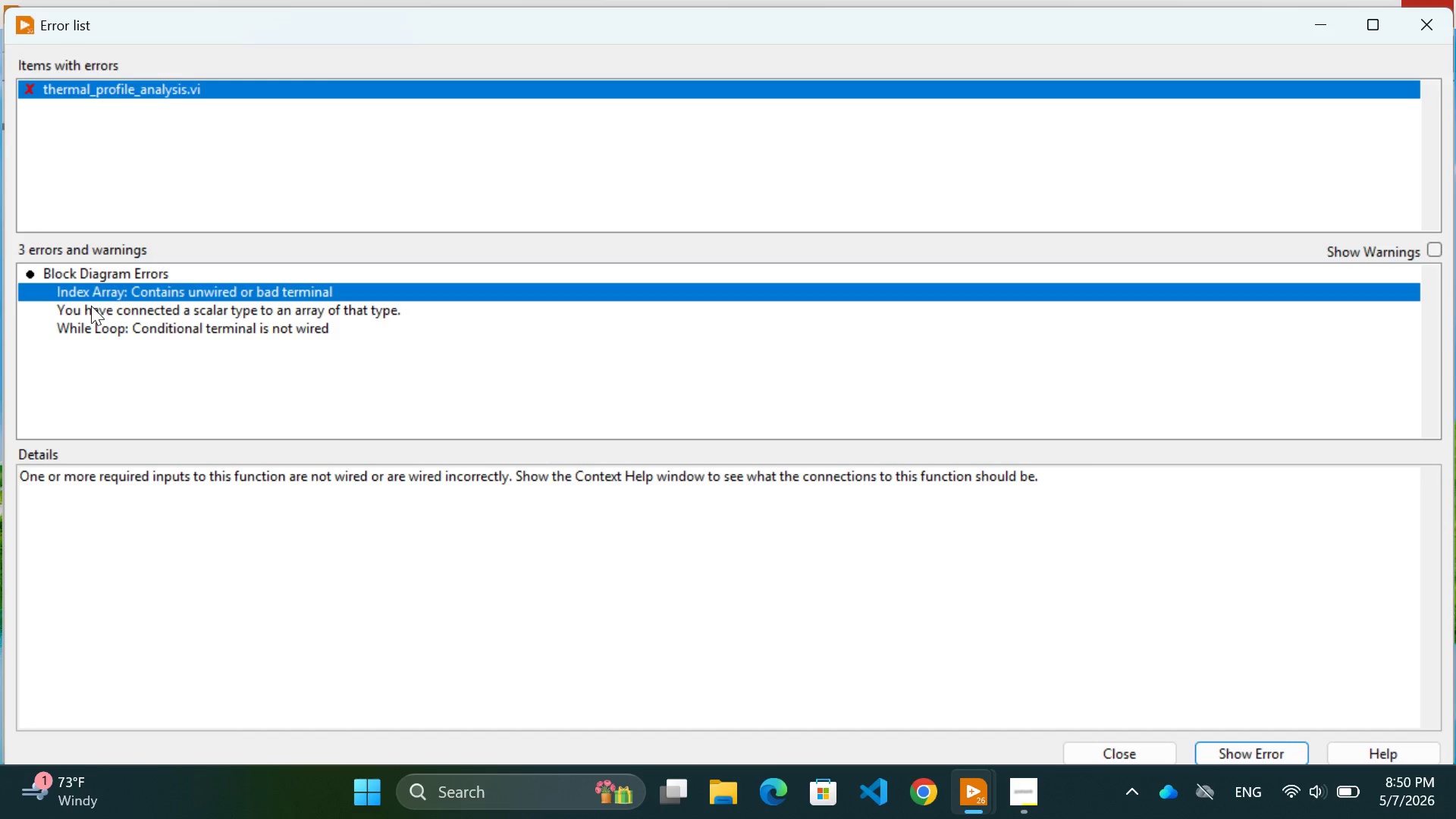 
left_click([1421, 20])
 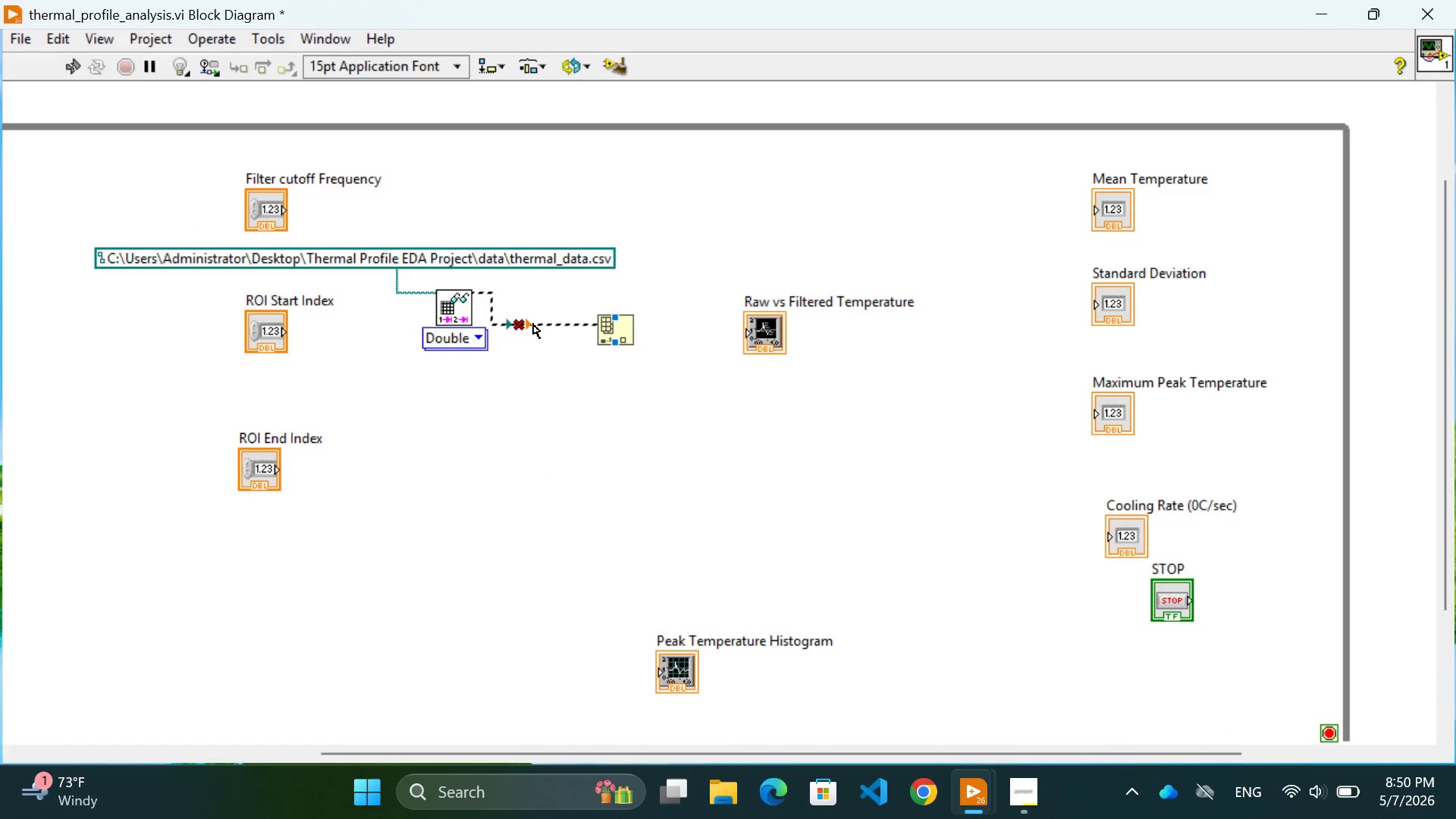 
left_click([544, 325])
 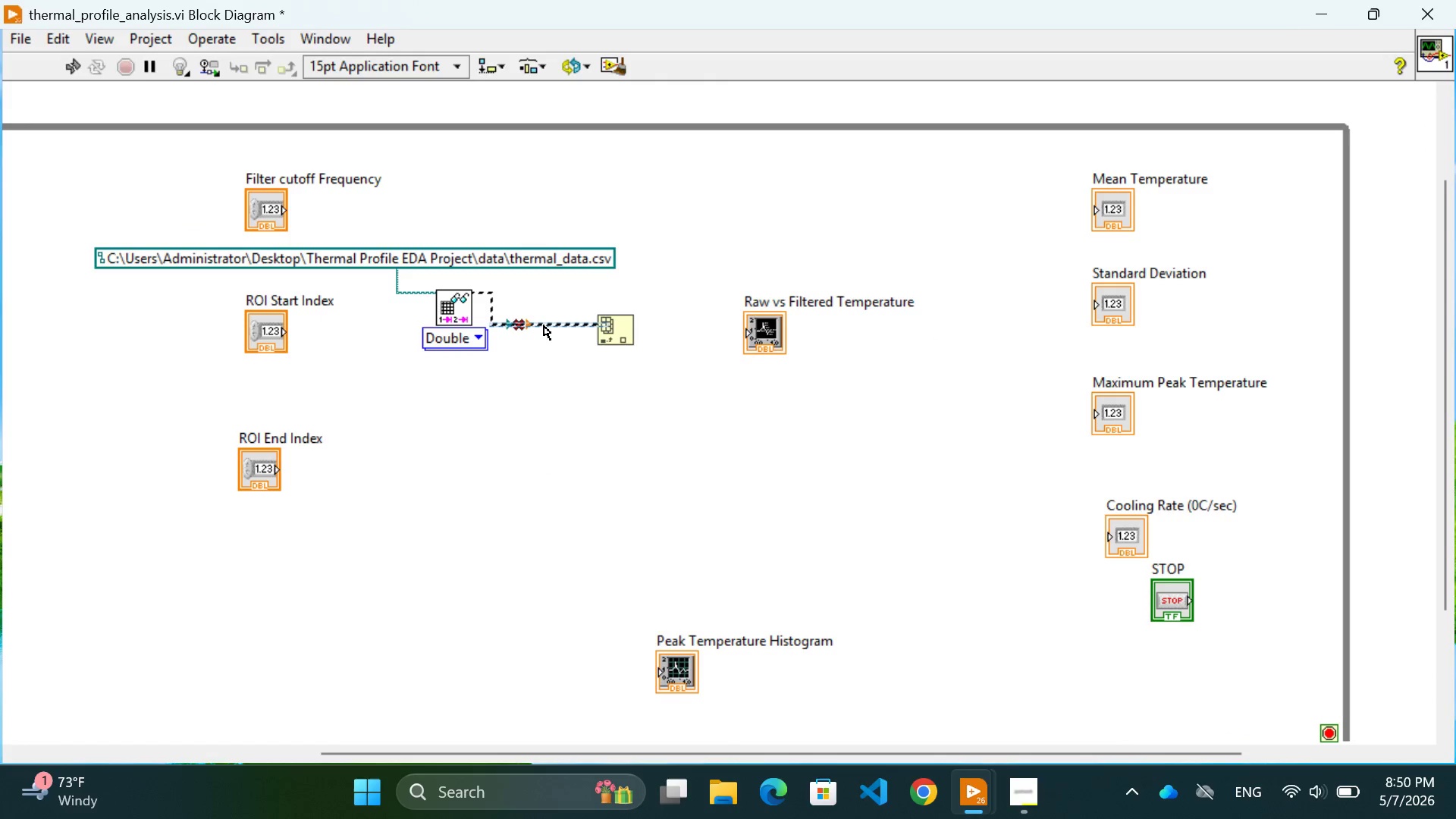 
key(Backspace)
 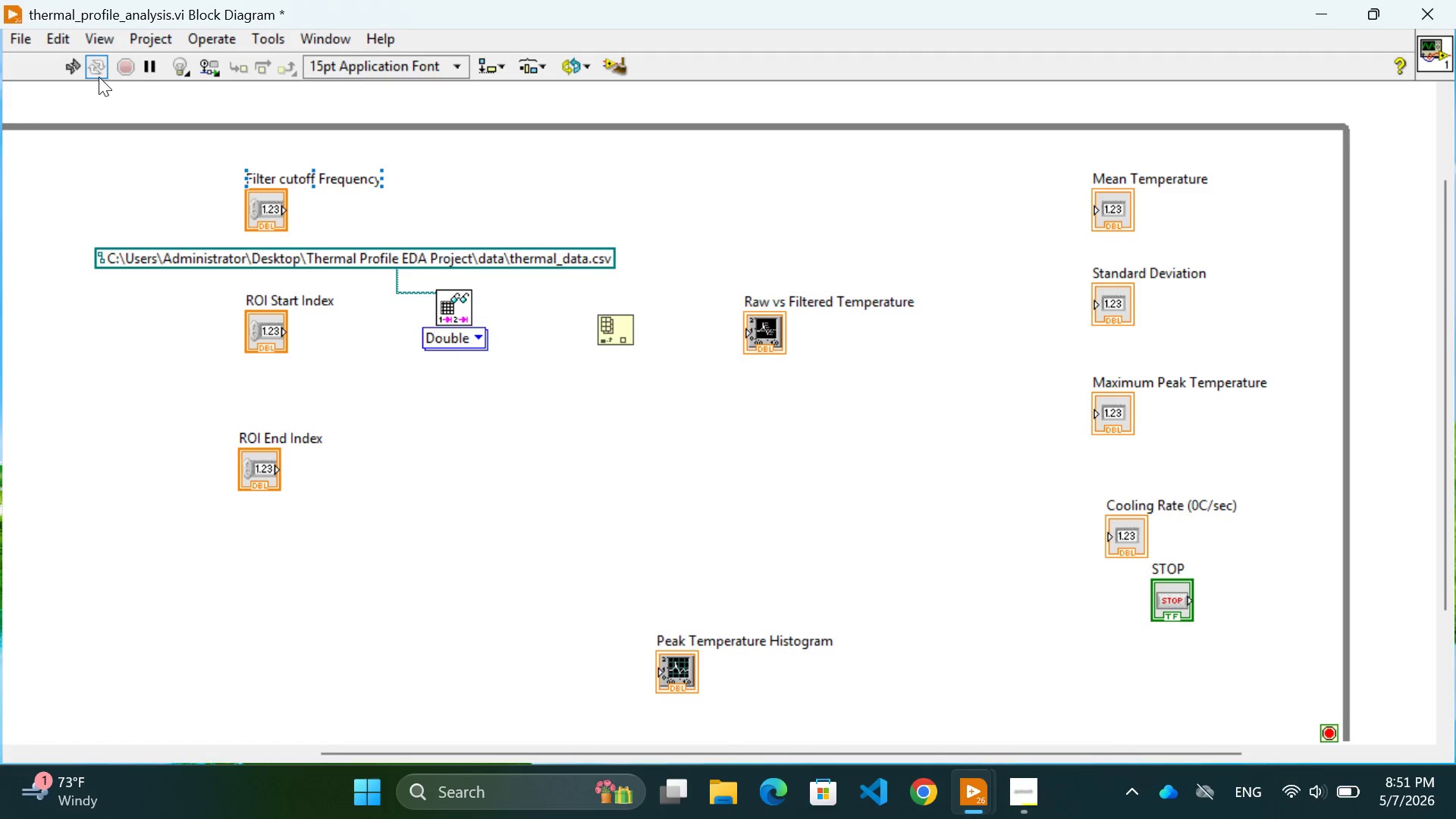 
left_click([71, 63])
 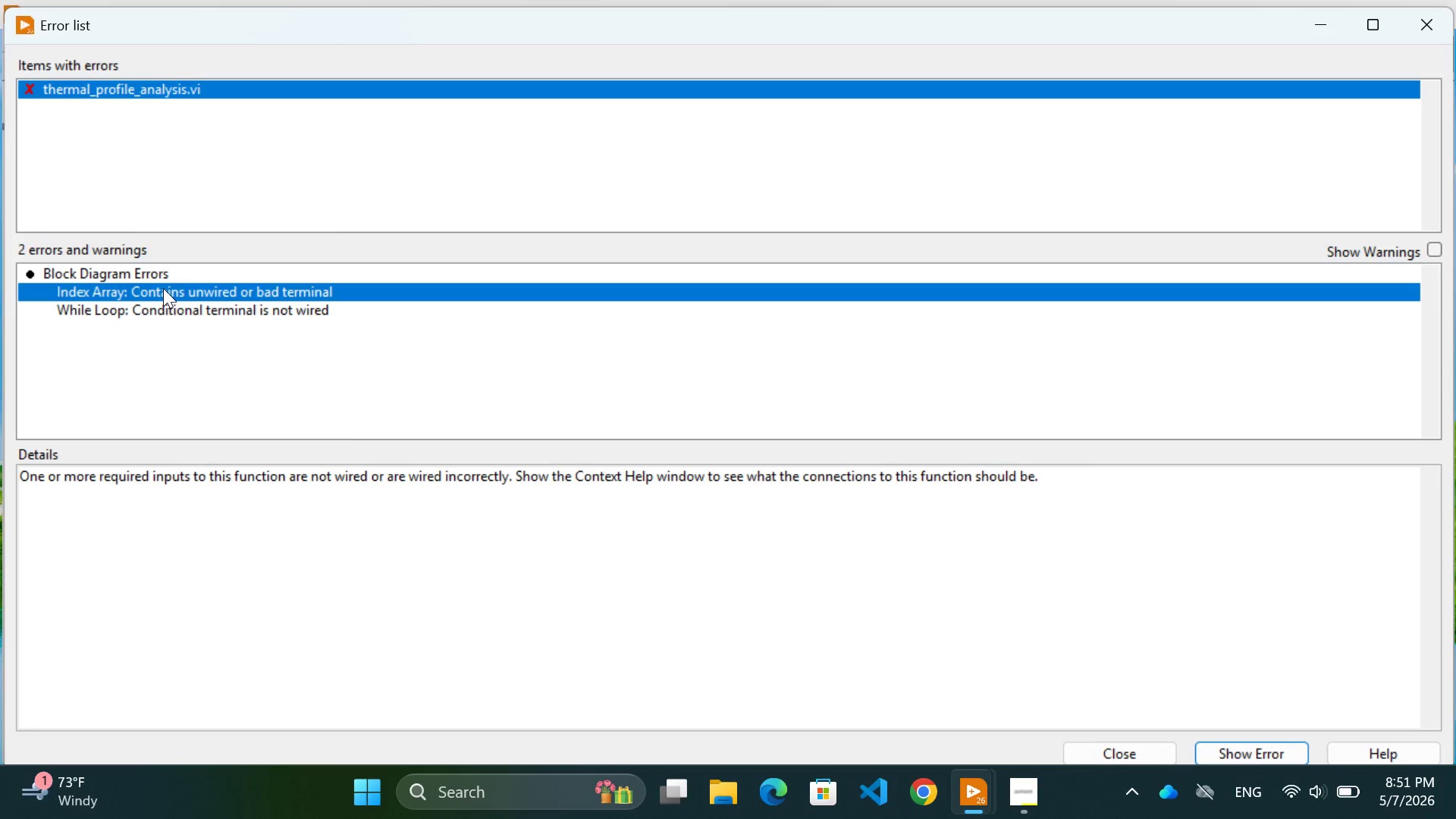 
double_click([163, 288])
 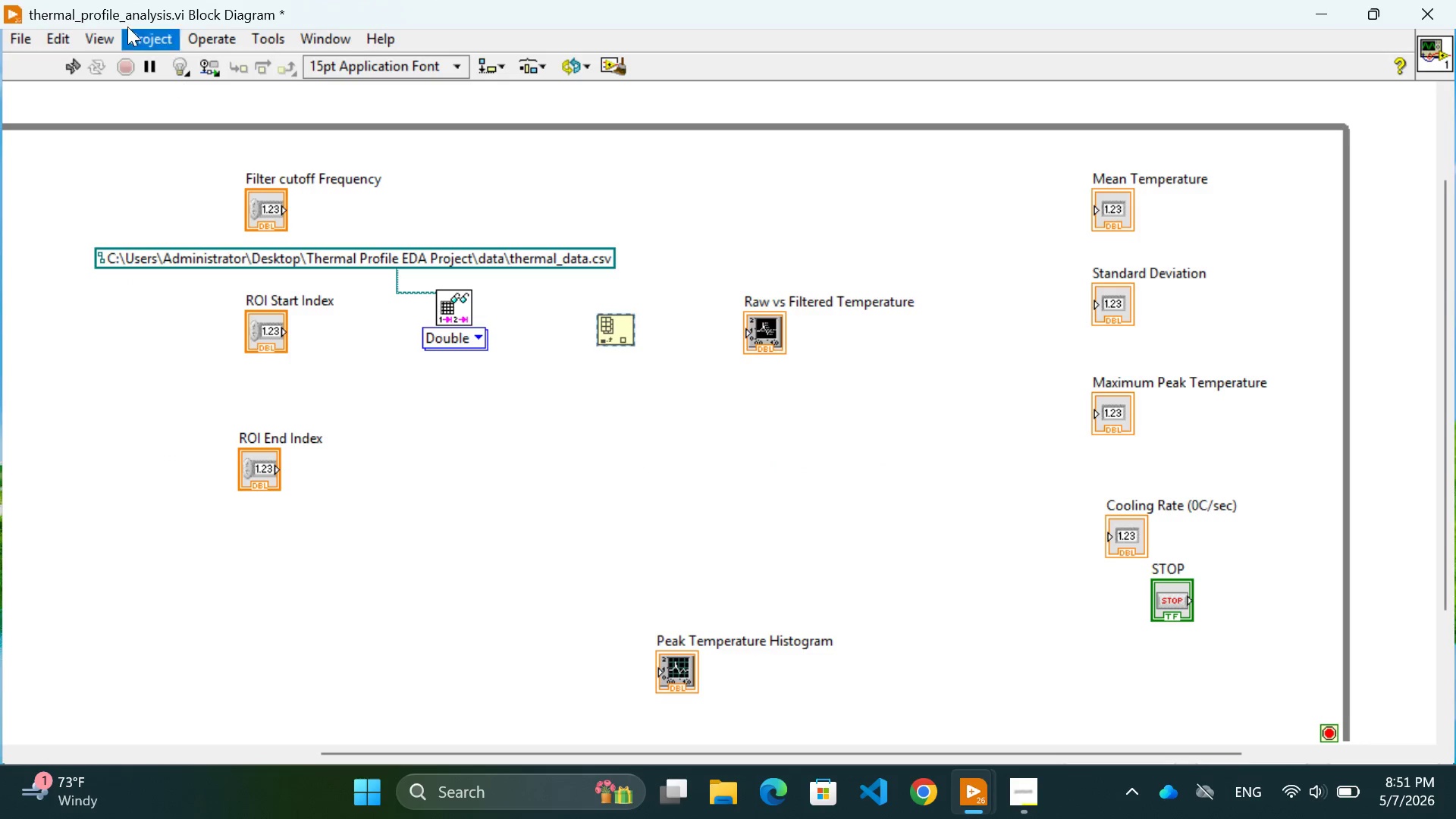 
left_click([74, 56])
 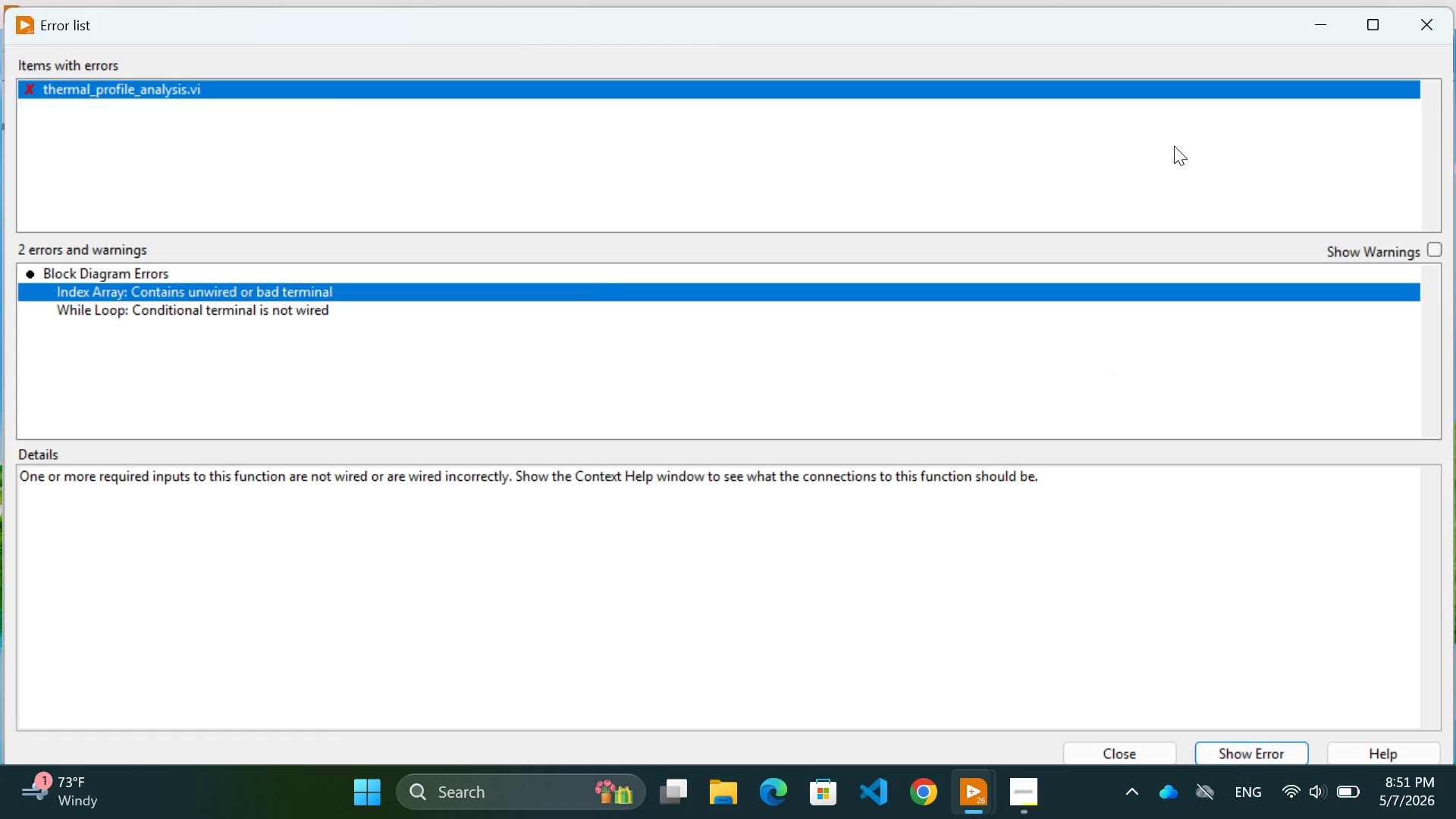 
left_click([1436, 14])
 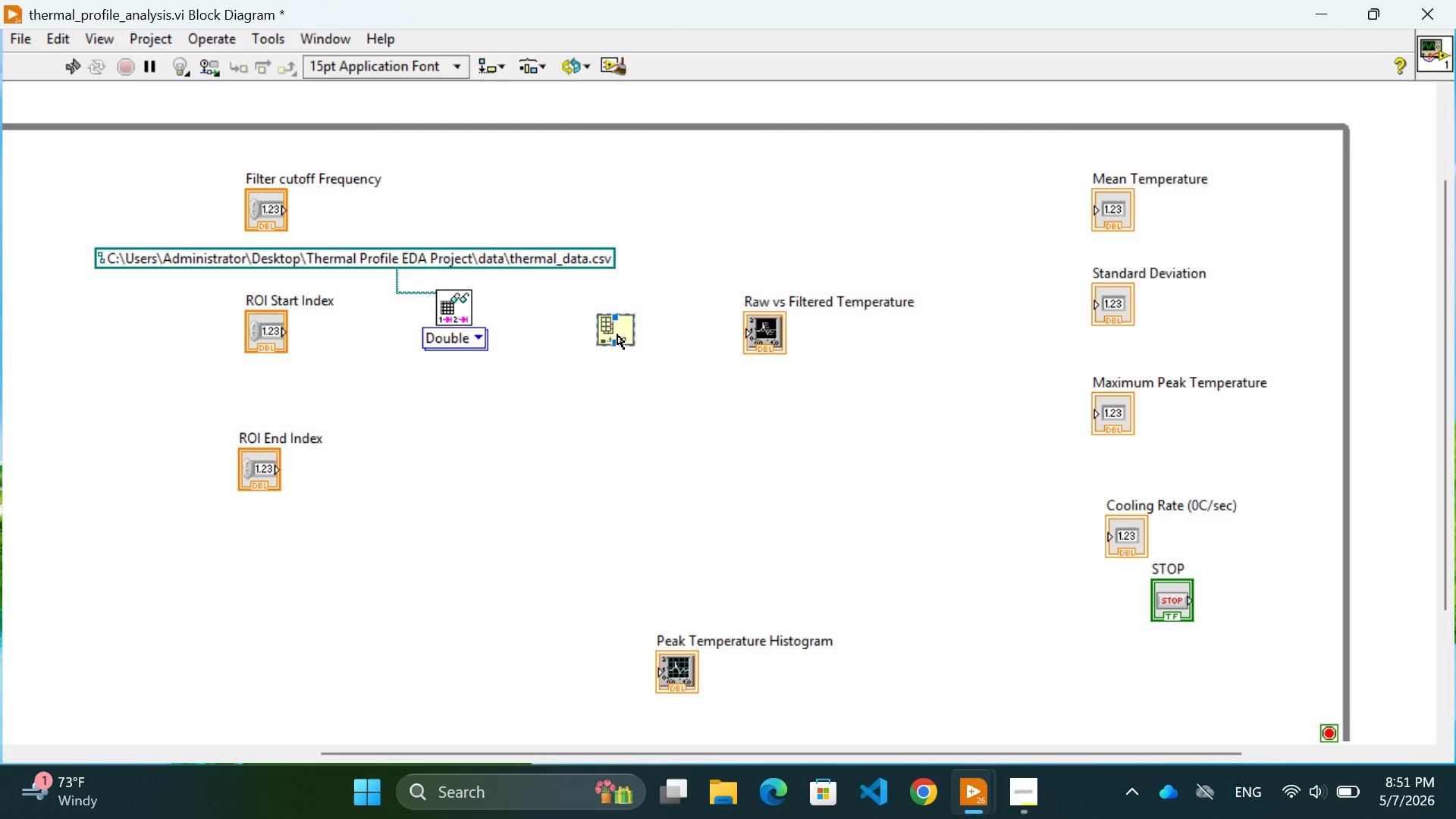 
left_click([594, 446])
 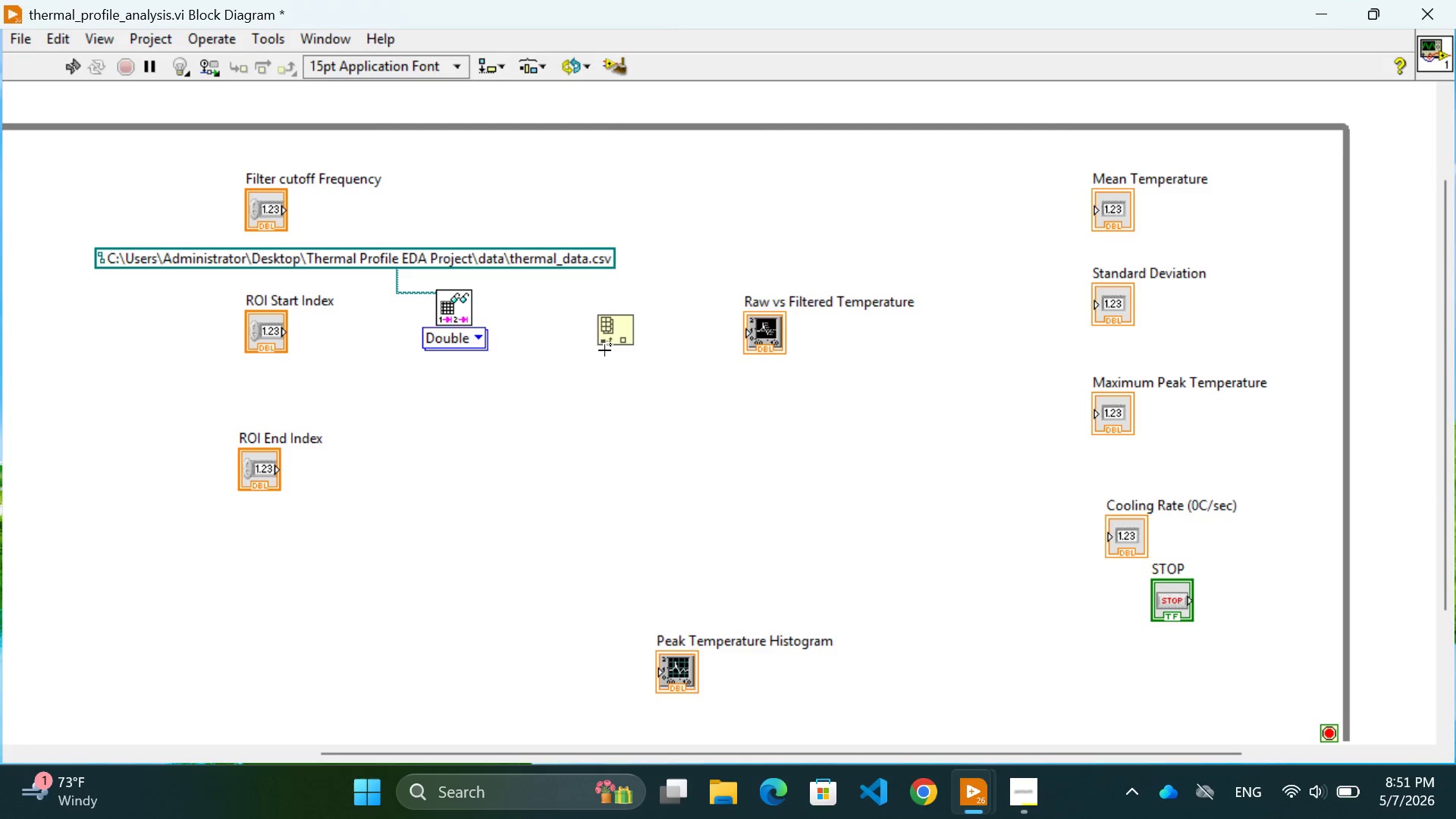 
mouse_move([581, 341])
 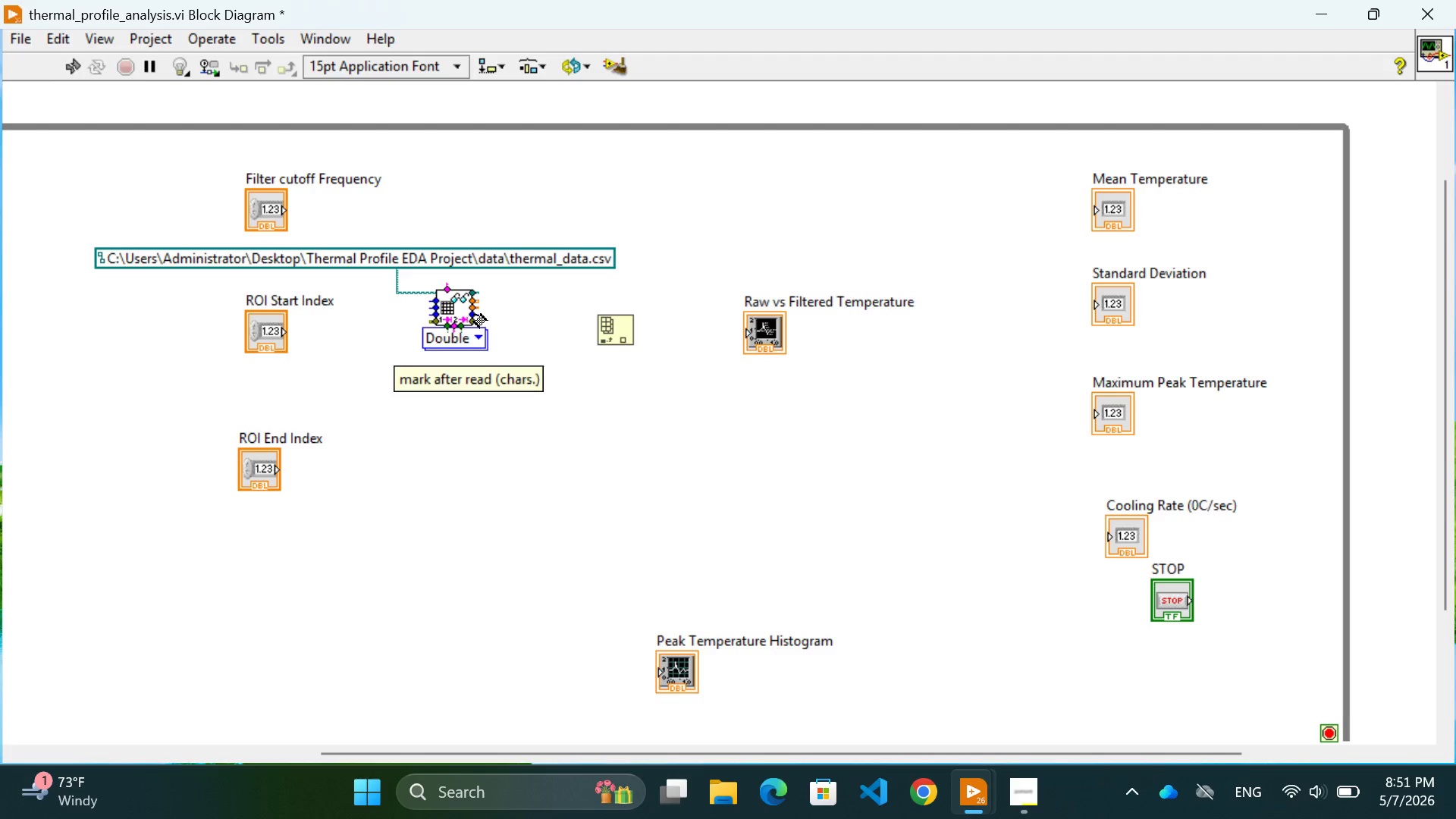 
left_click([474, 315])
 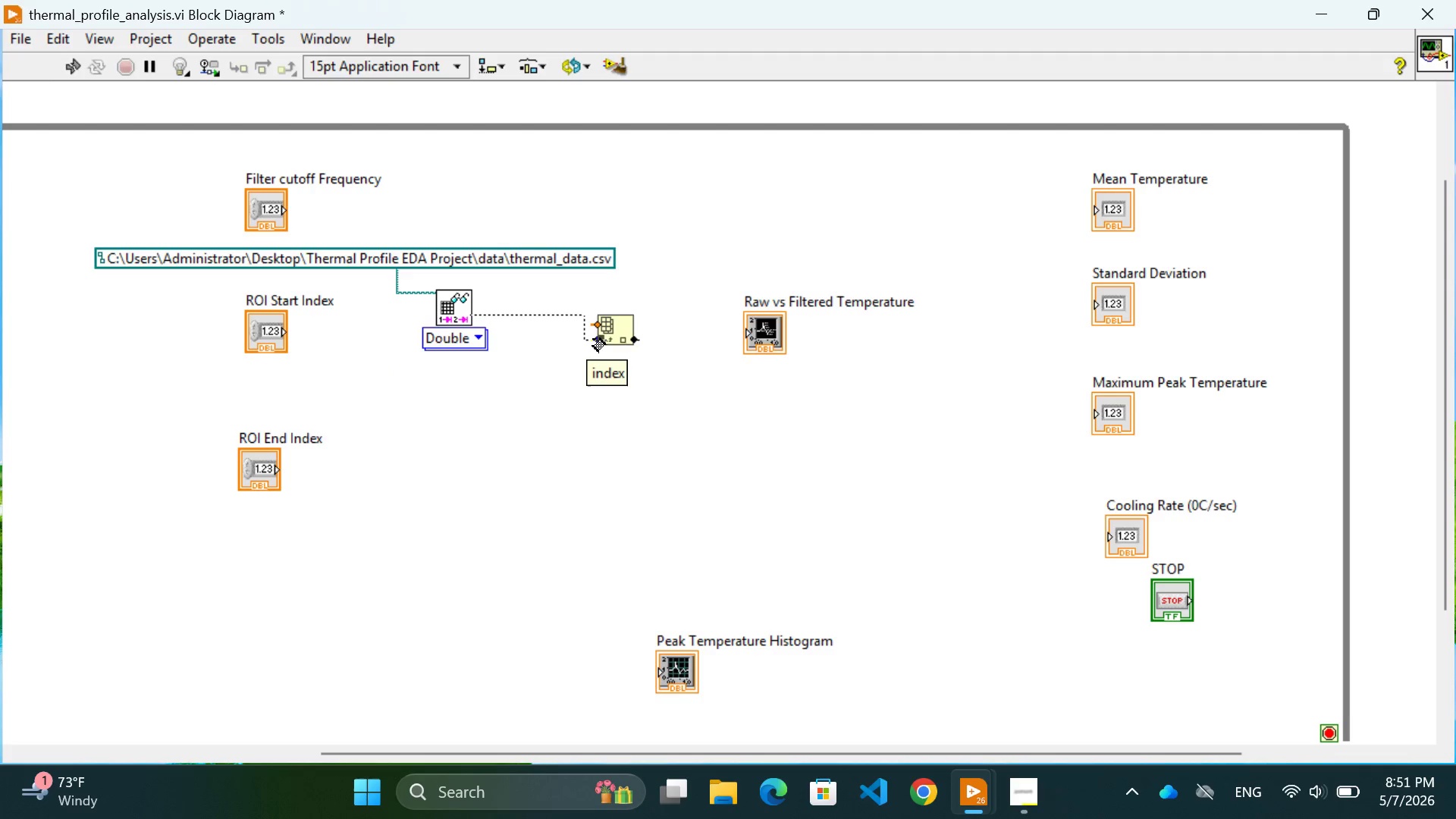 
left_click([593, 339])
 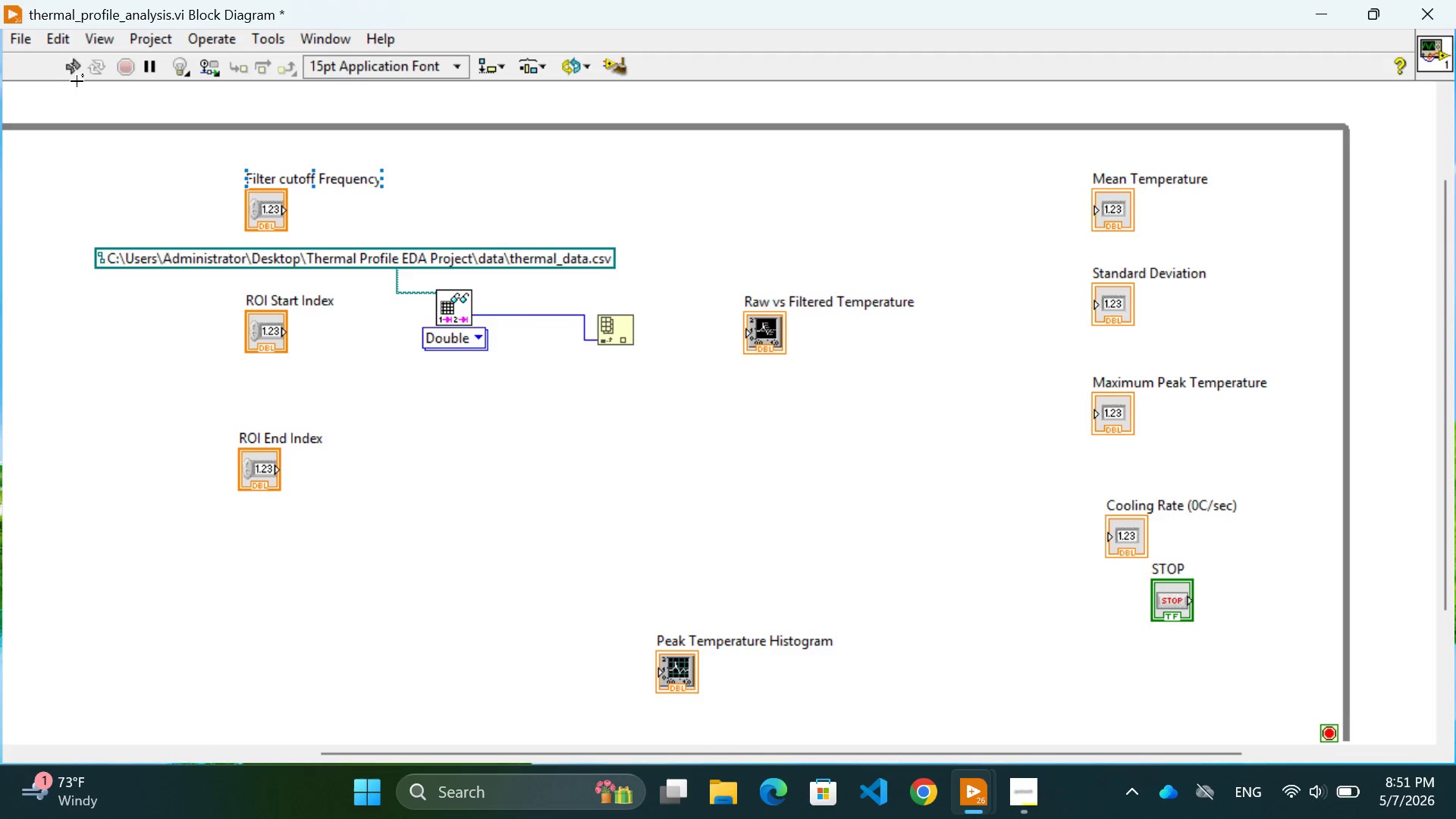 
left_click([73, 68])
 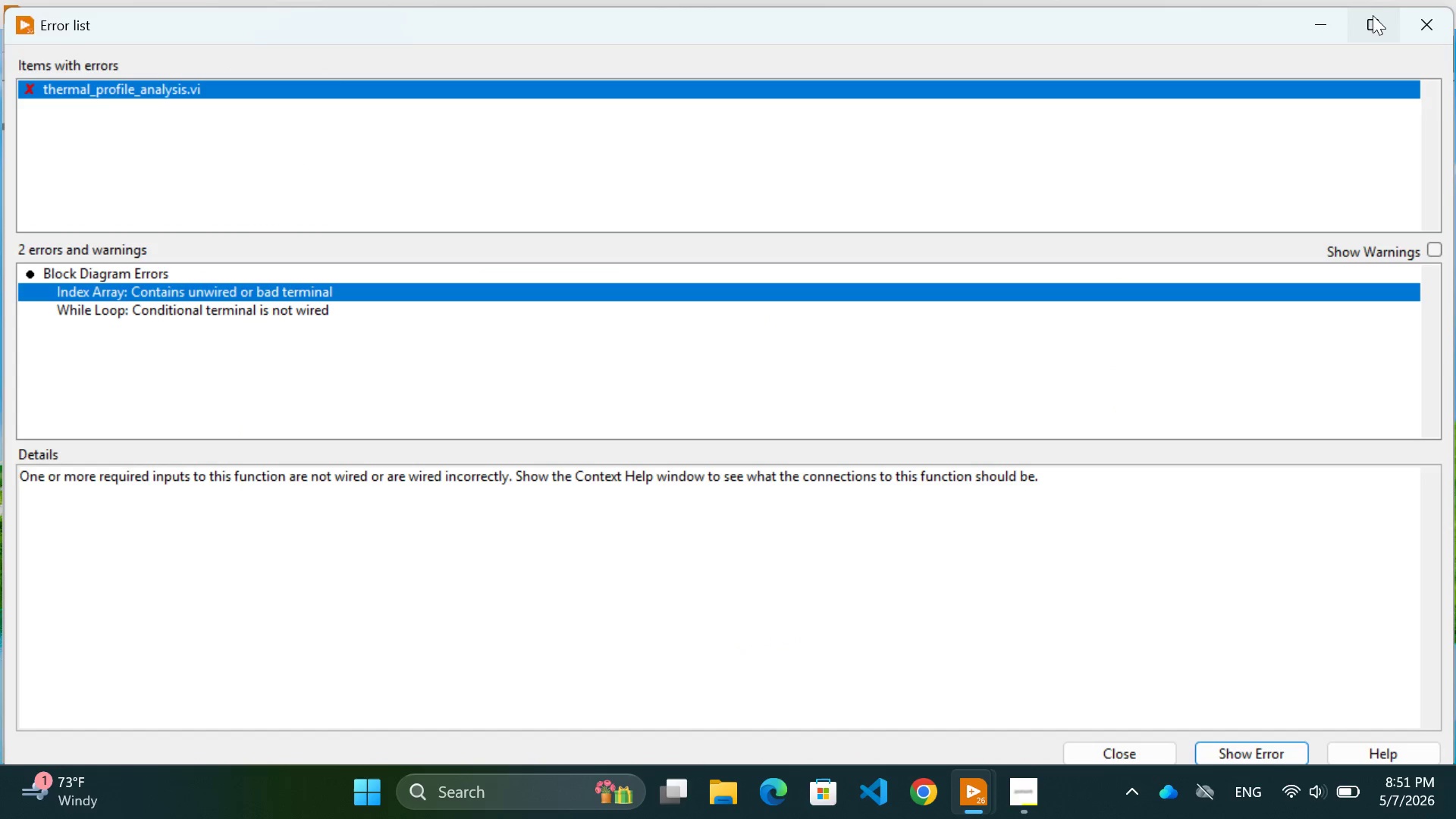 
left_click([1421, 17])
 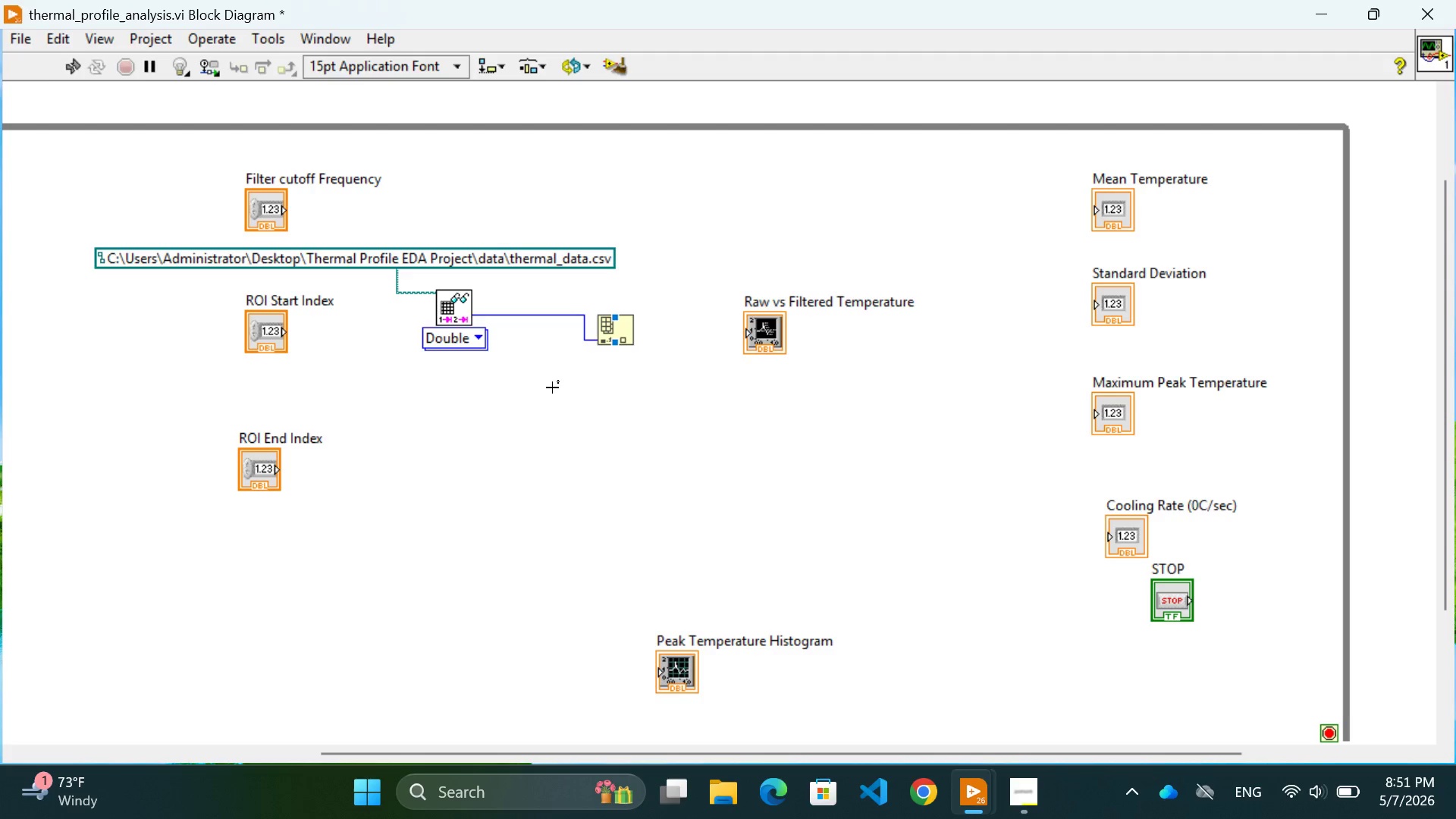 
key(Control+Z)
 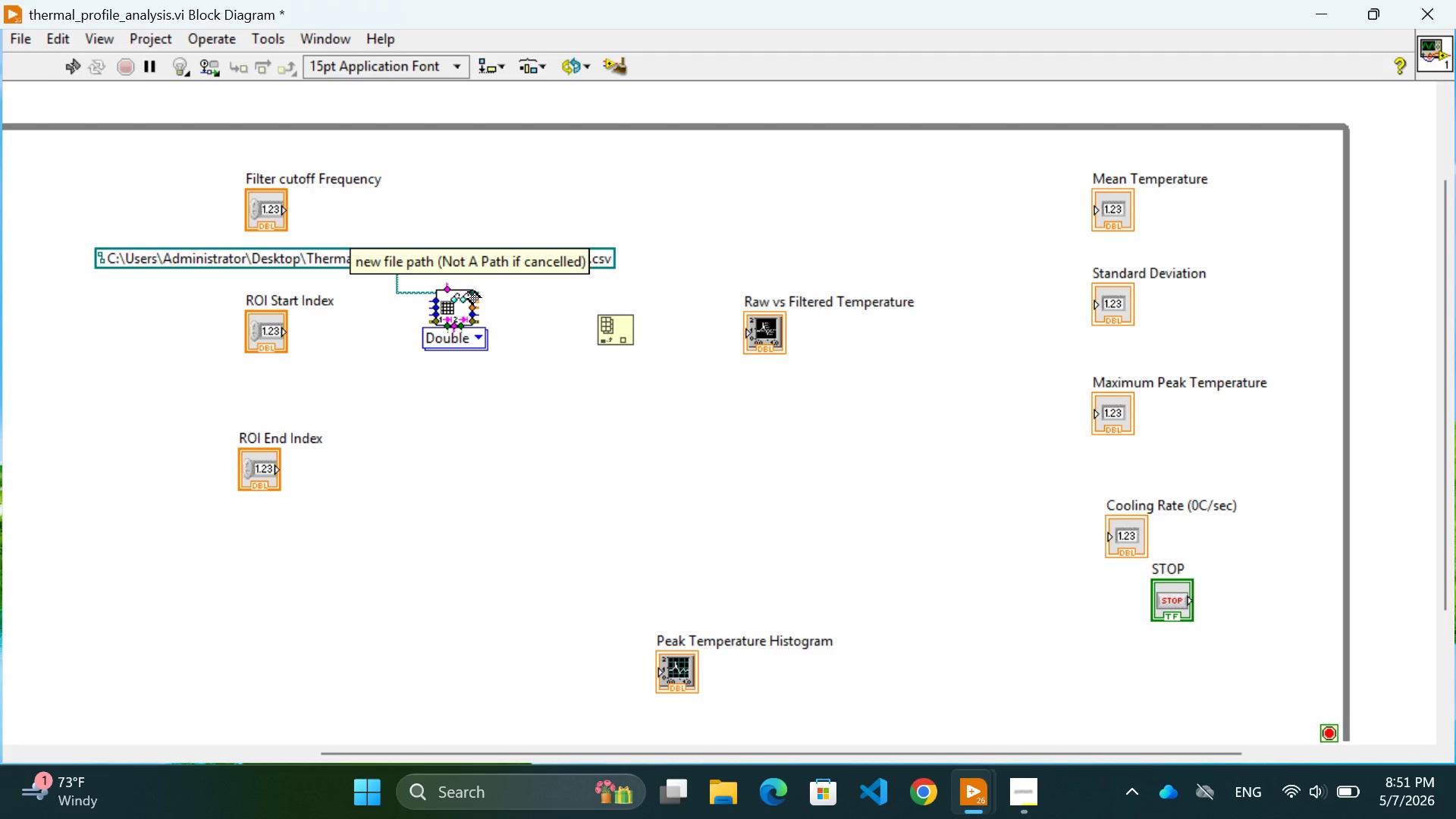 
left_click([468, 292])
 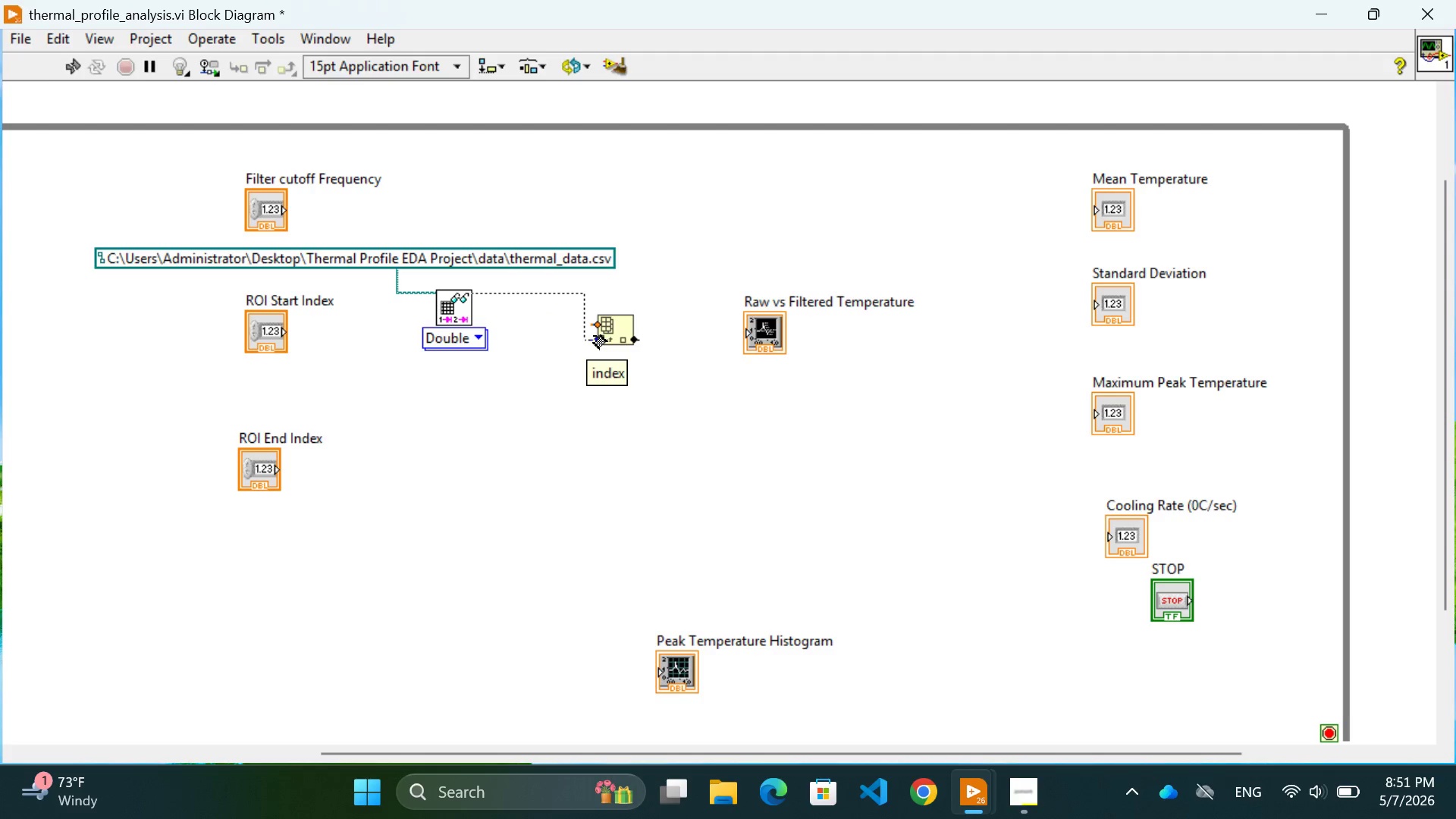 
left_click([594, 336])
 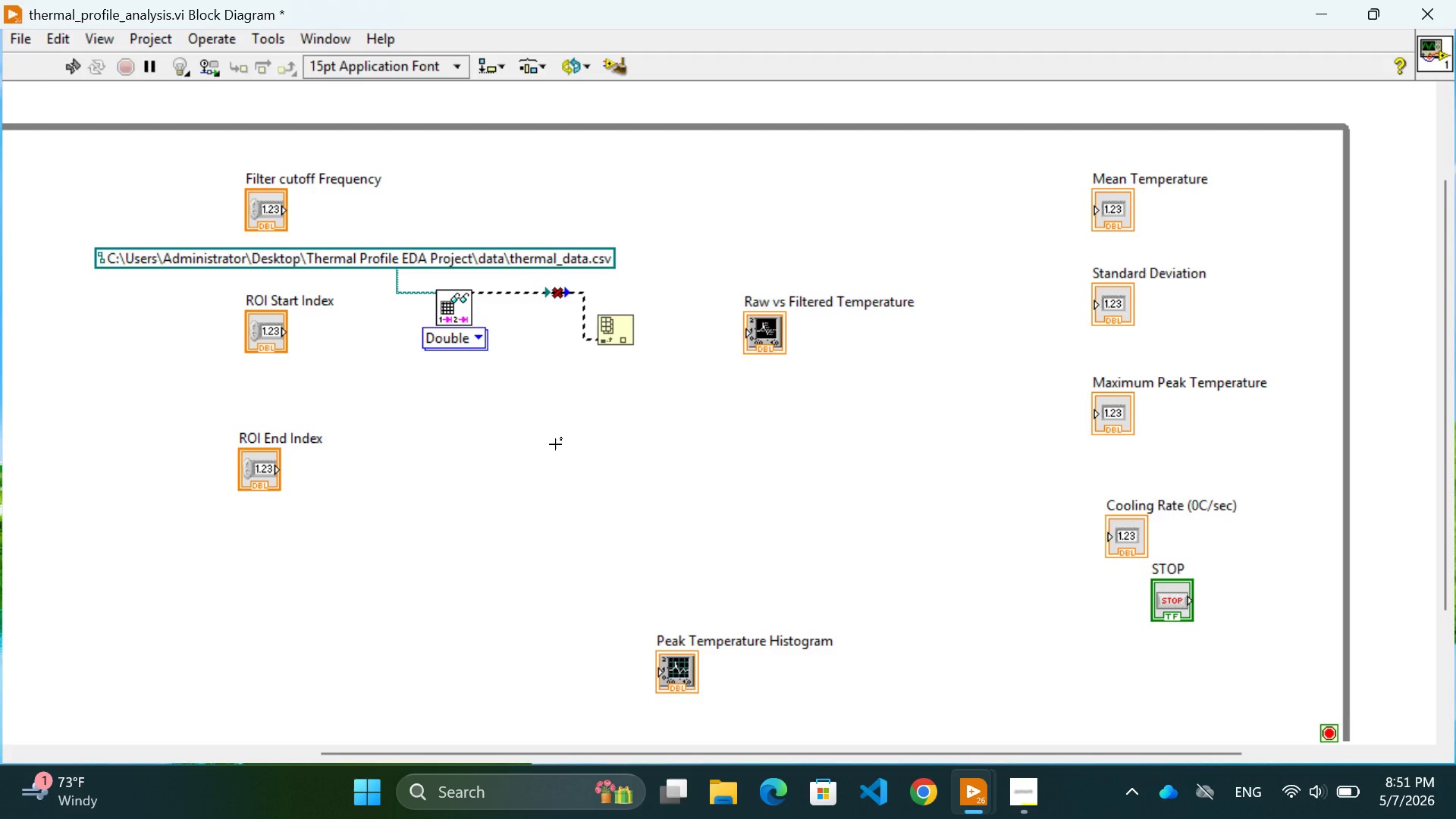 
key(Control+ControlLeft)
 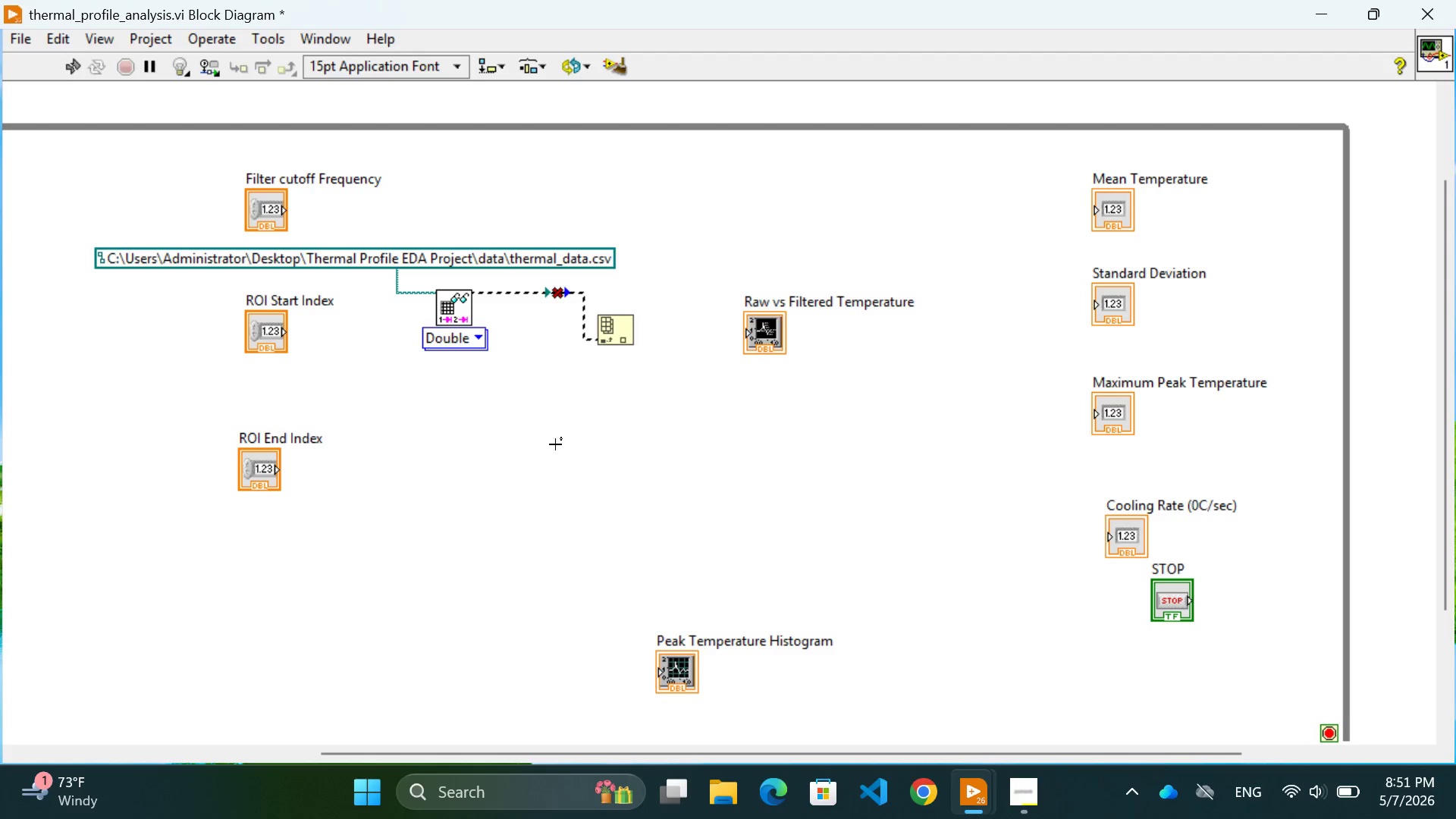 
key(Control+Z)
 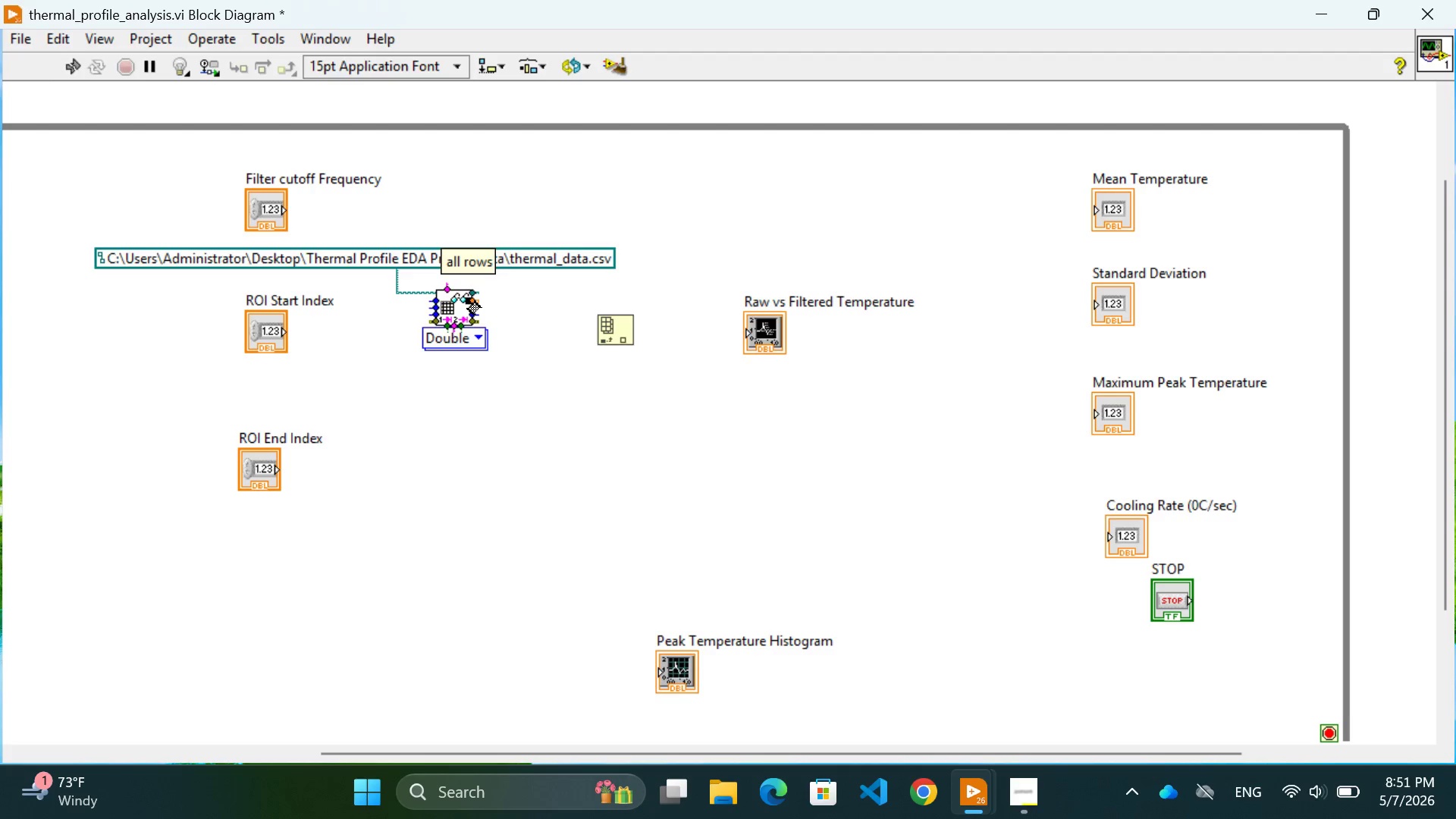 
left_click([468, 302])
 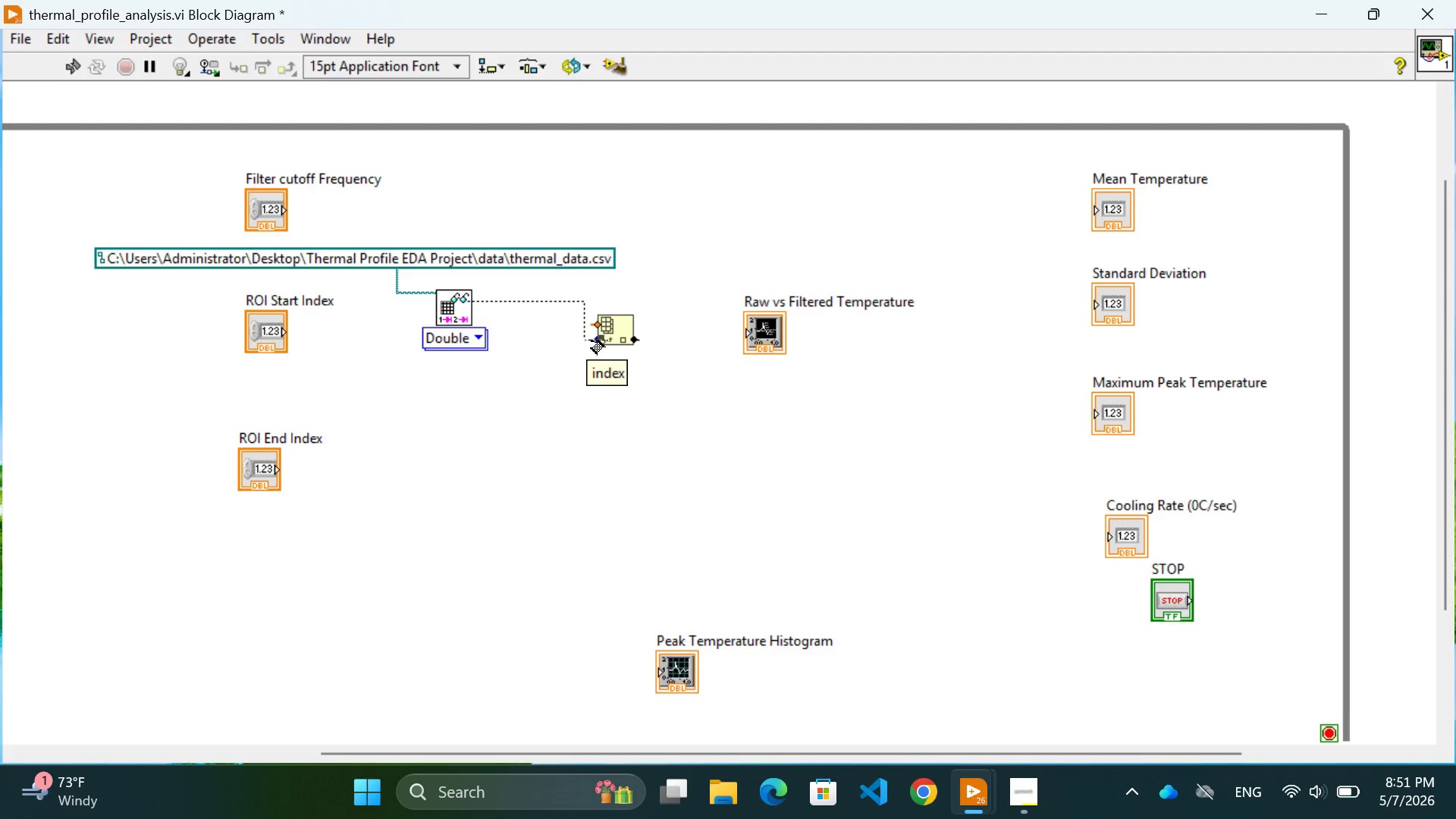 
left_click([592, 341])
 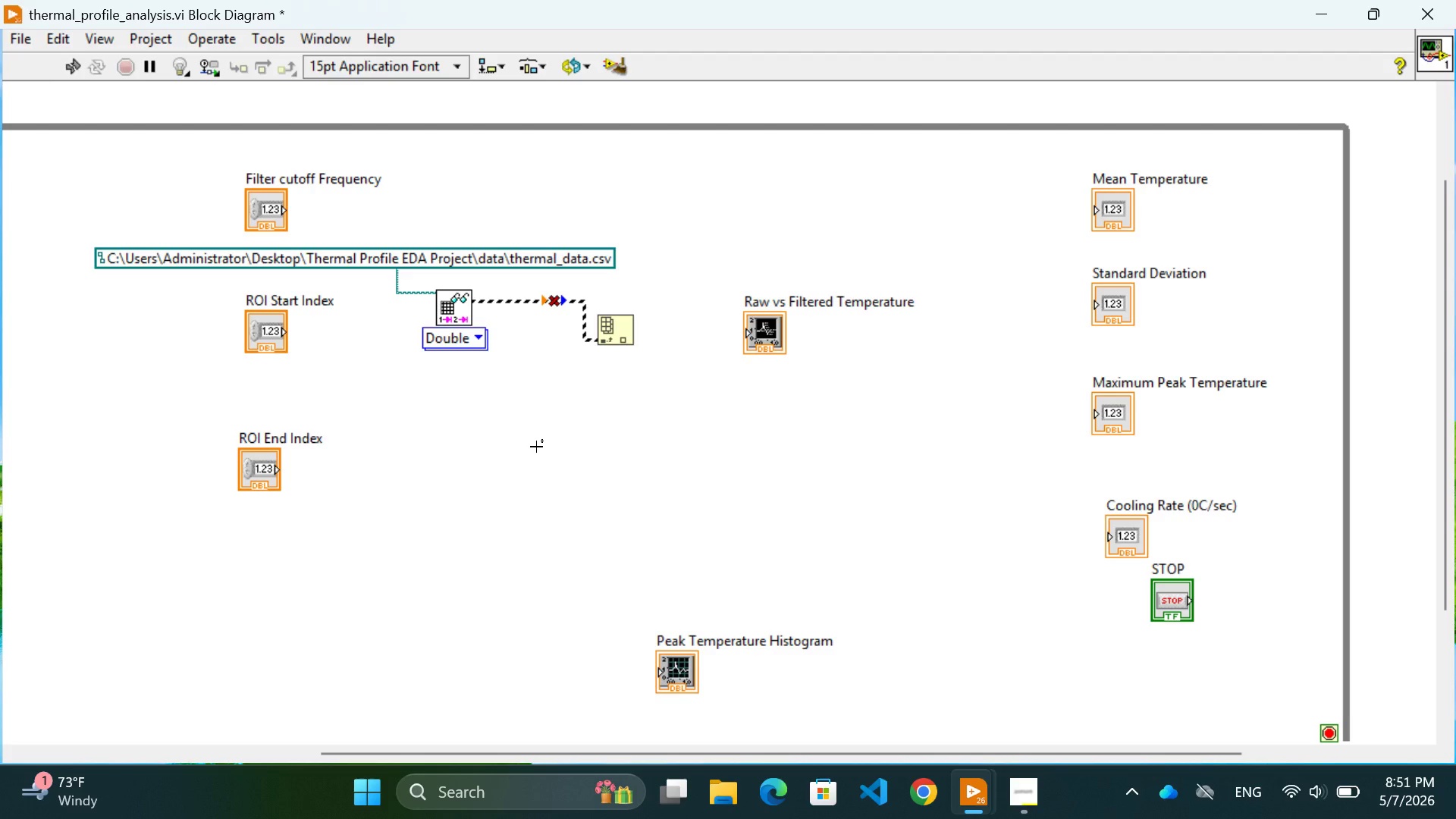 
key(Control+Z)
 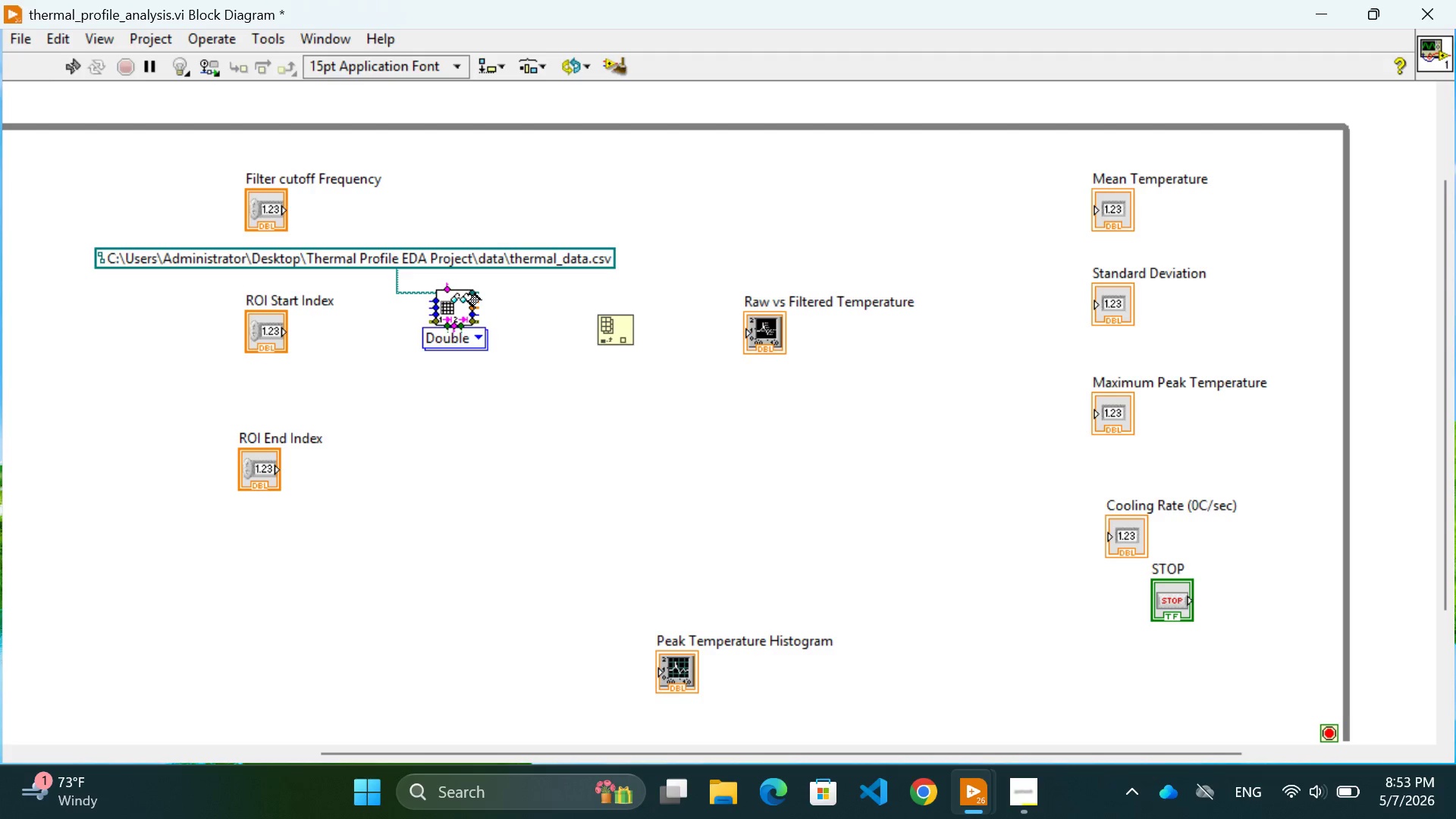 
wait(95.95)
 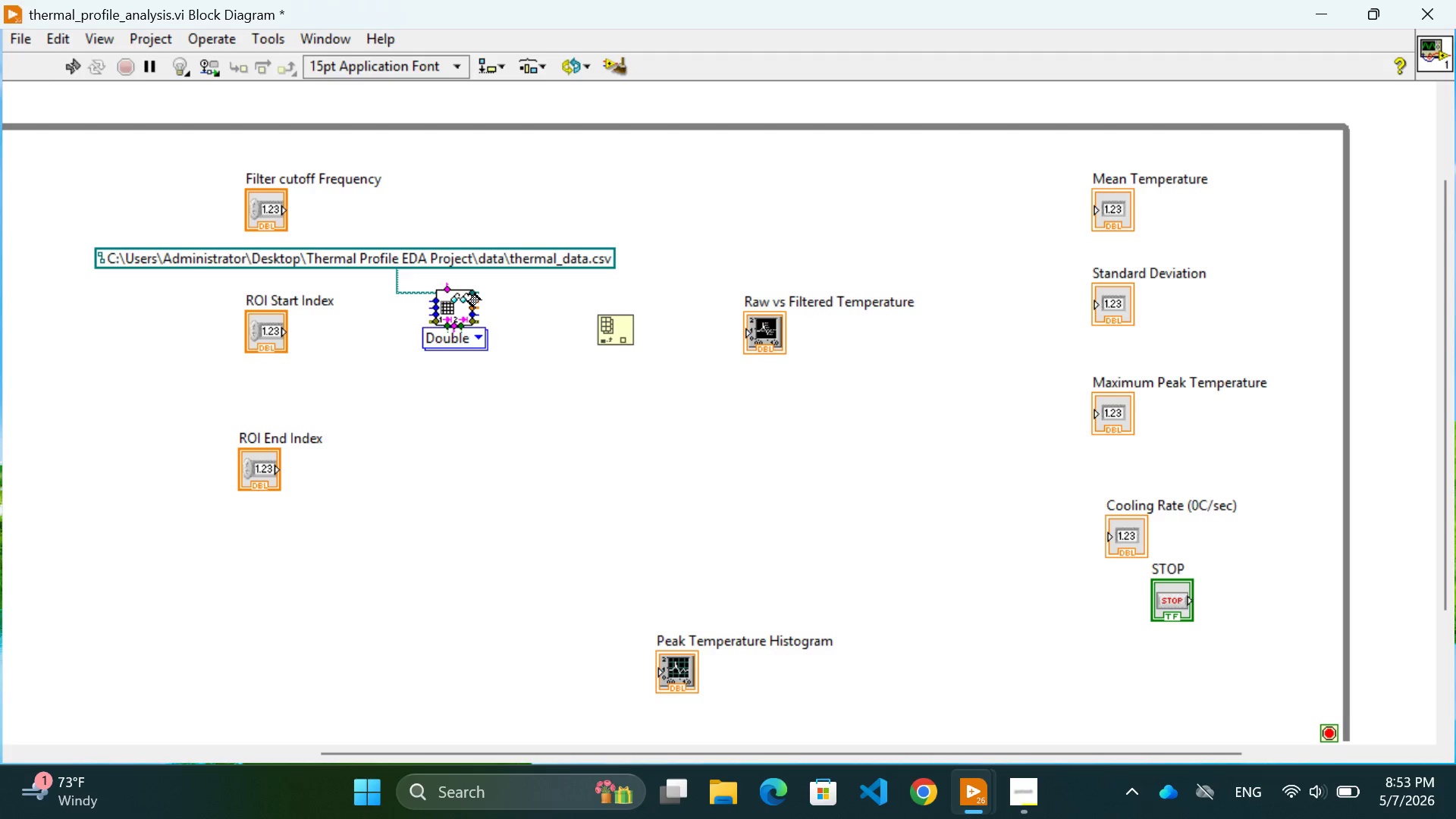 
mouse_move([469, 309])
 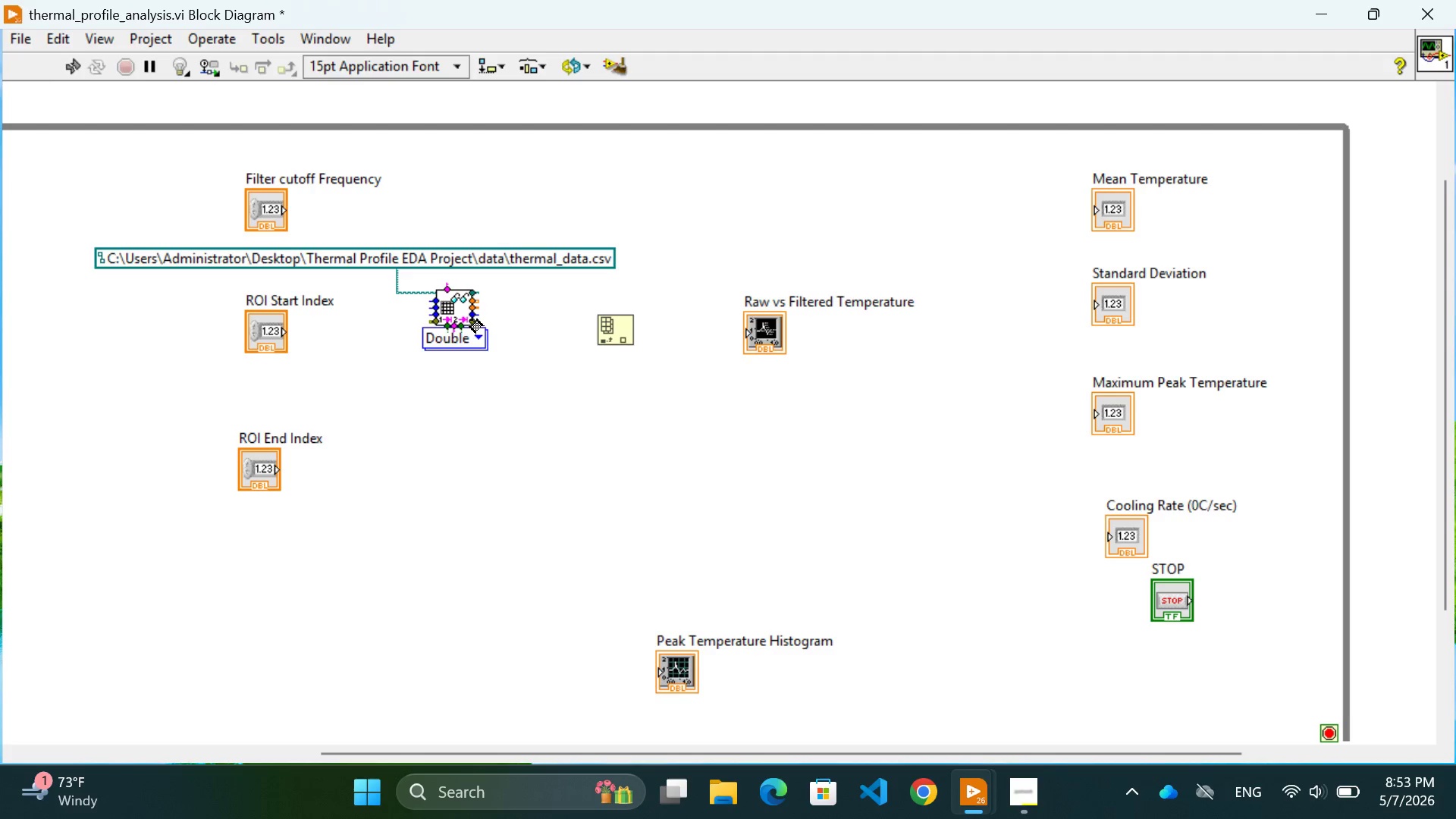 
wait(39.56)
 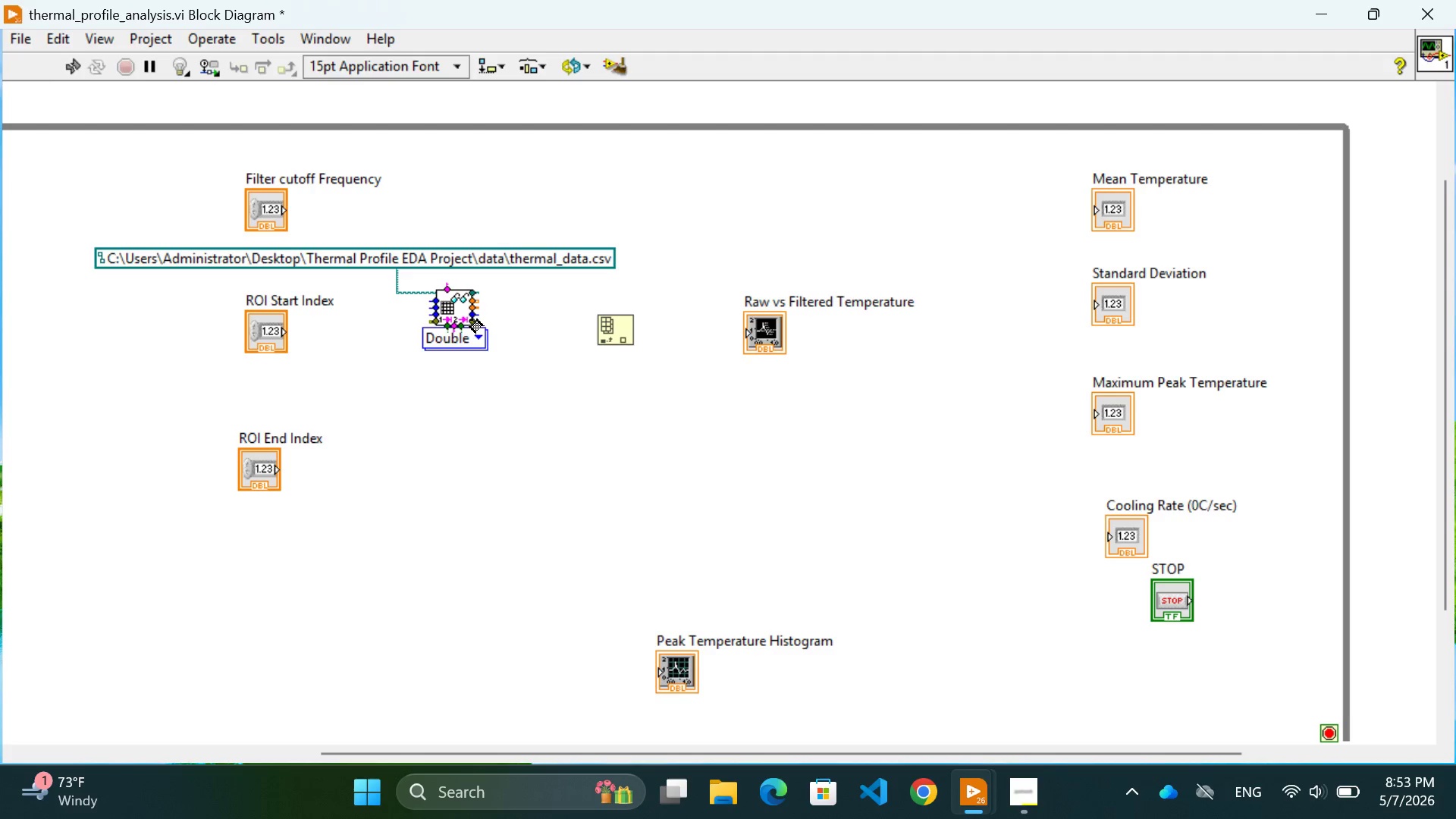 
left_click([470, 453])
 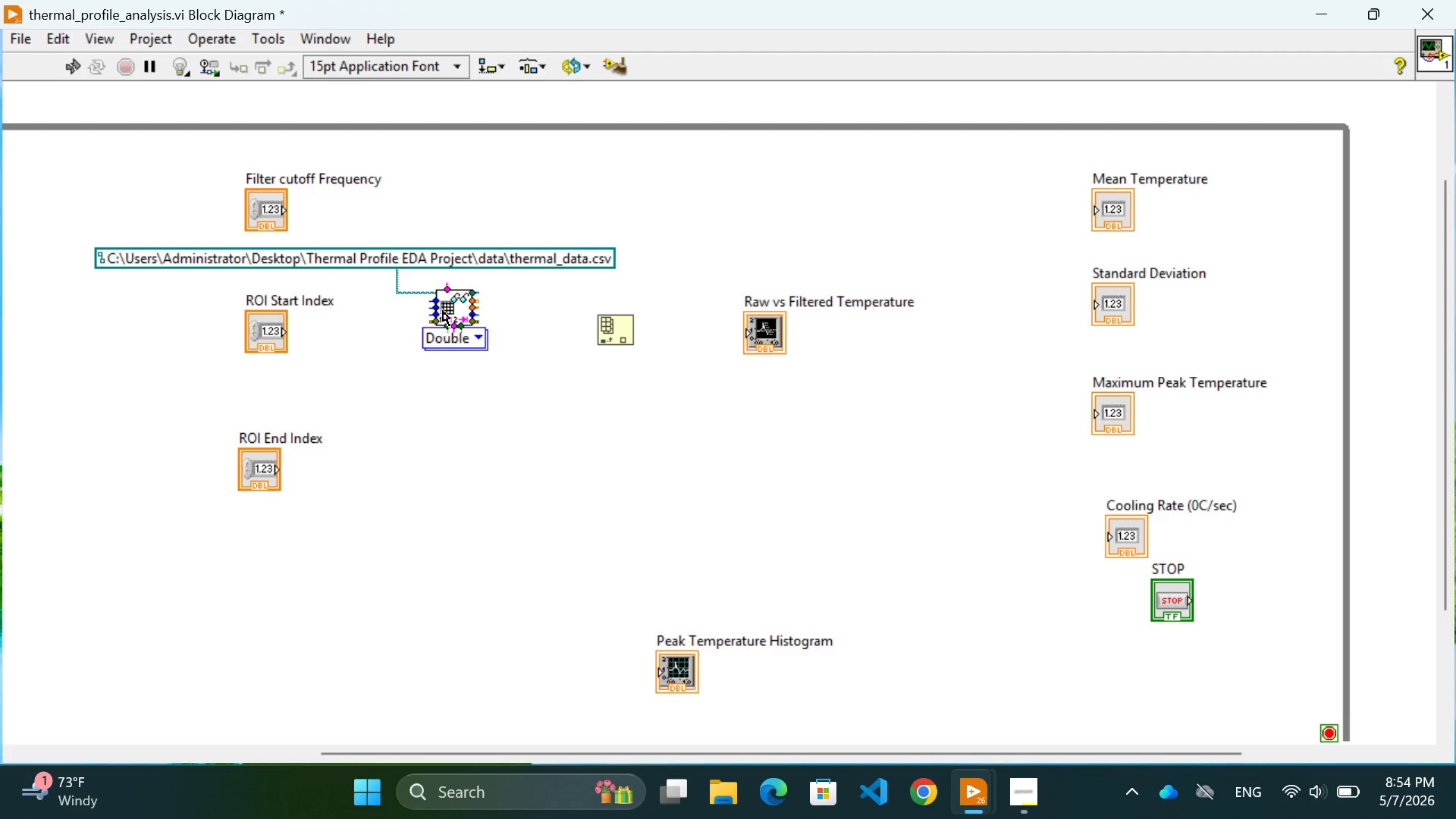 
mouse_move([466, 300])
 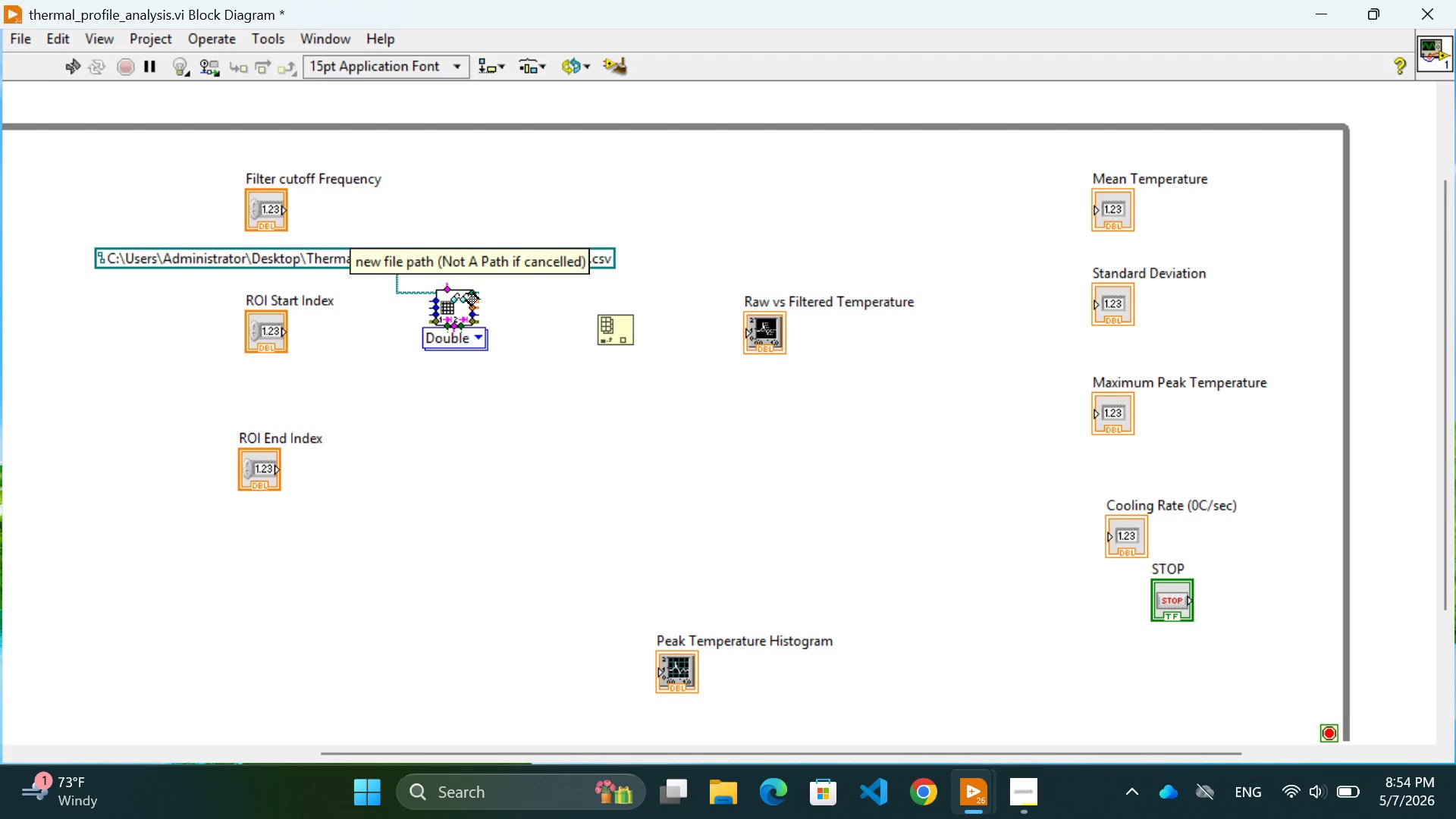 
wait(10.34)
 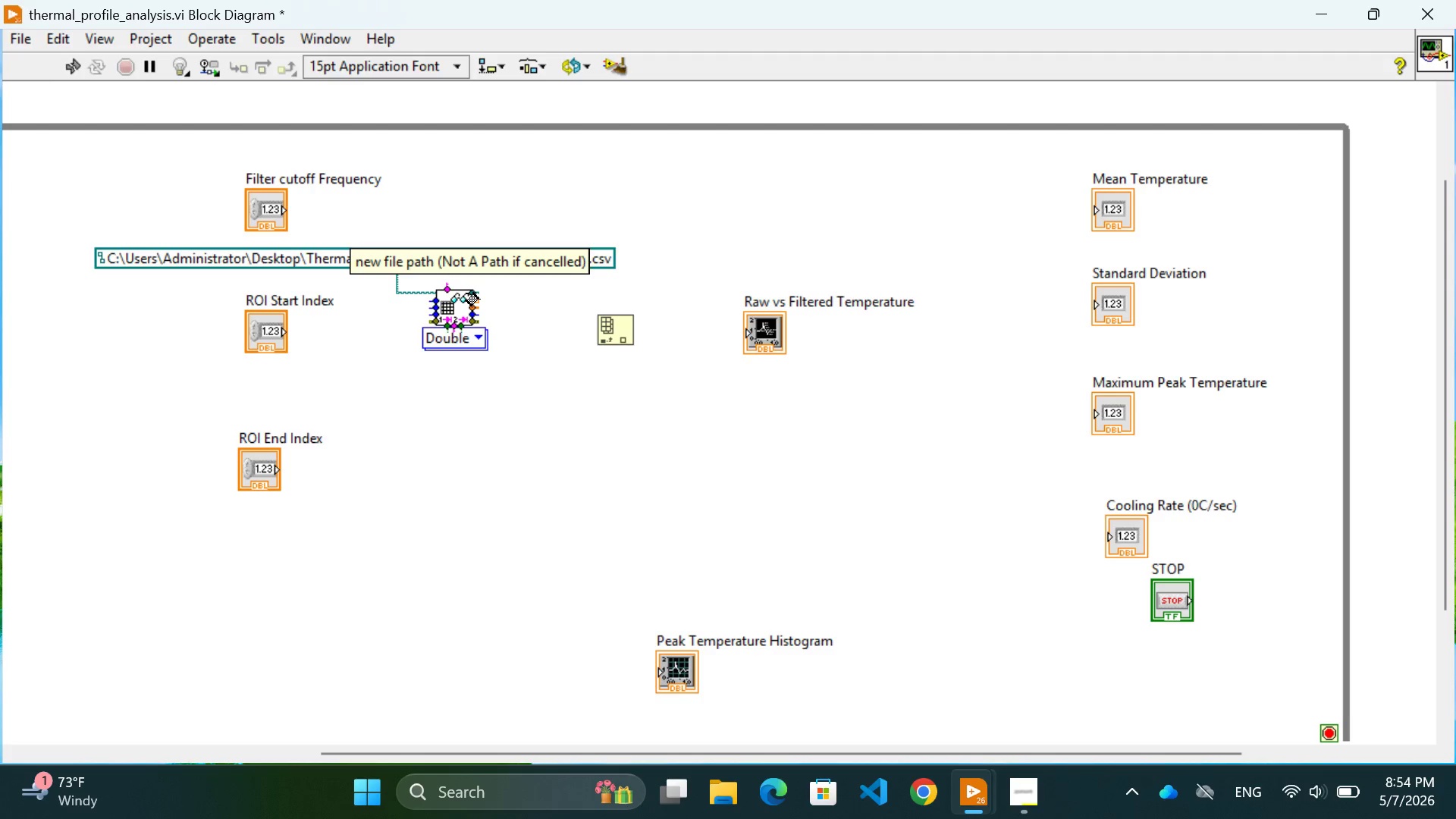 
left_click([482, 430])
 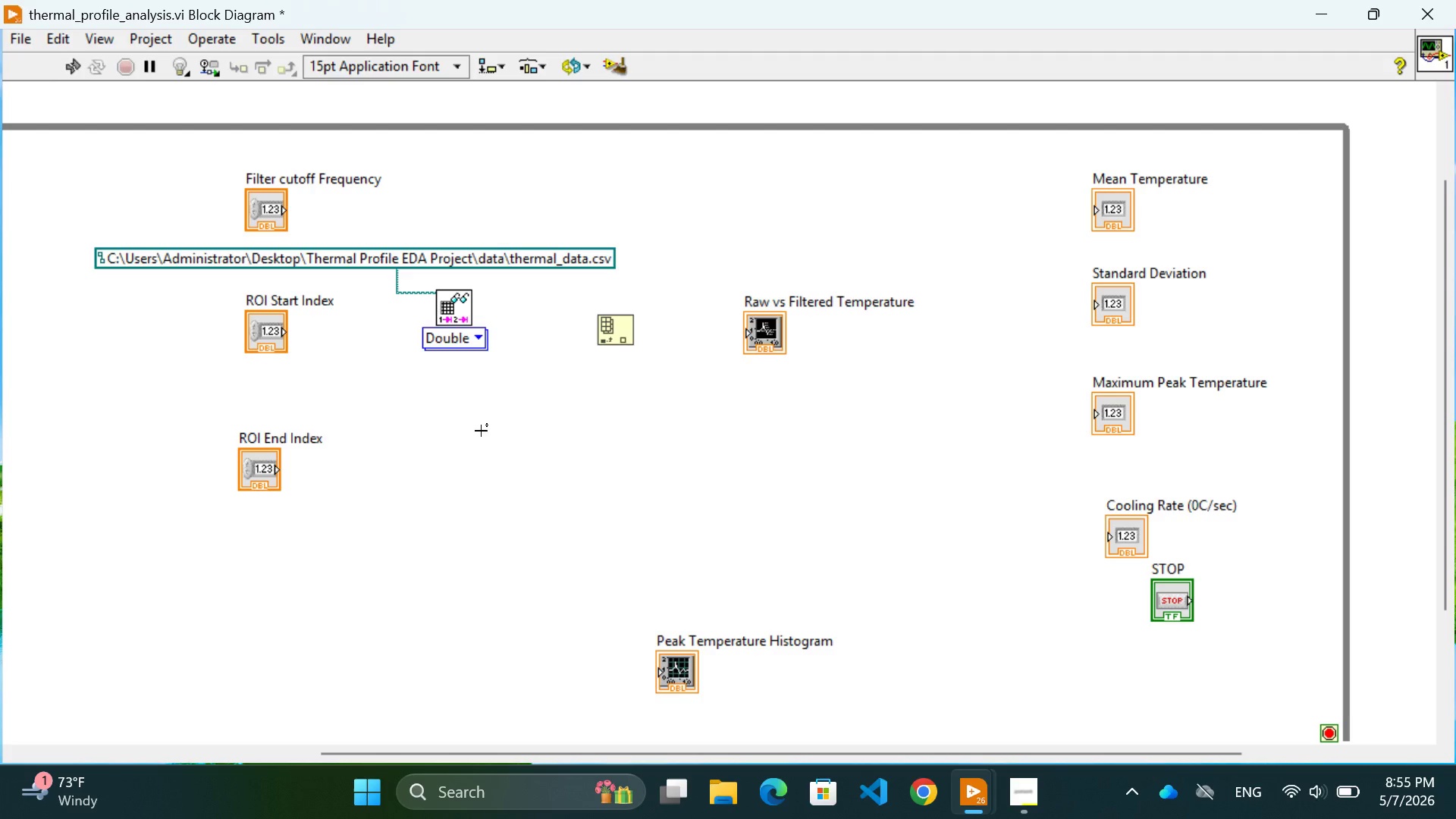 
wait(42.86)
 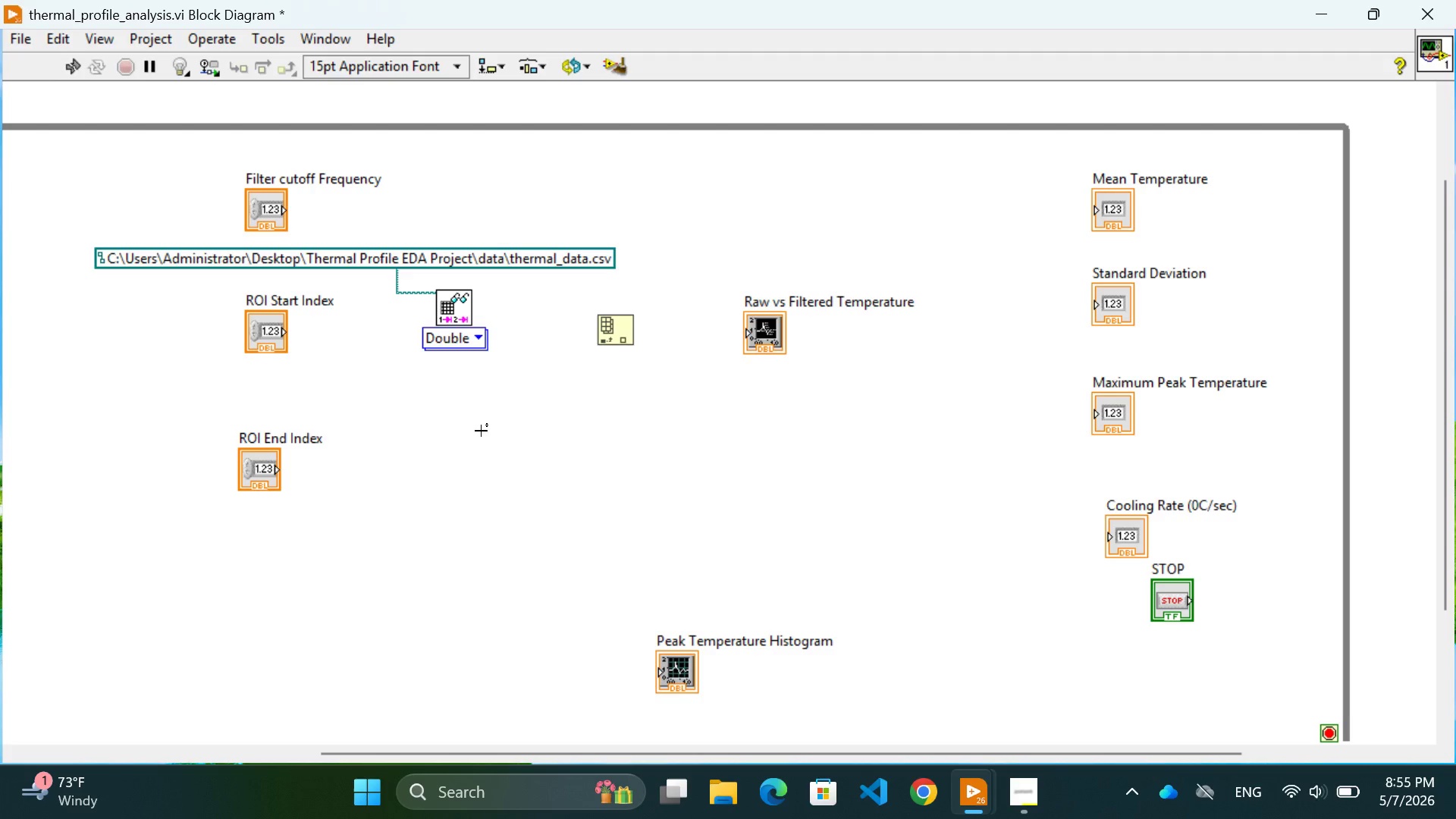 
left_click([511, 504])
 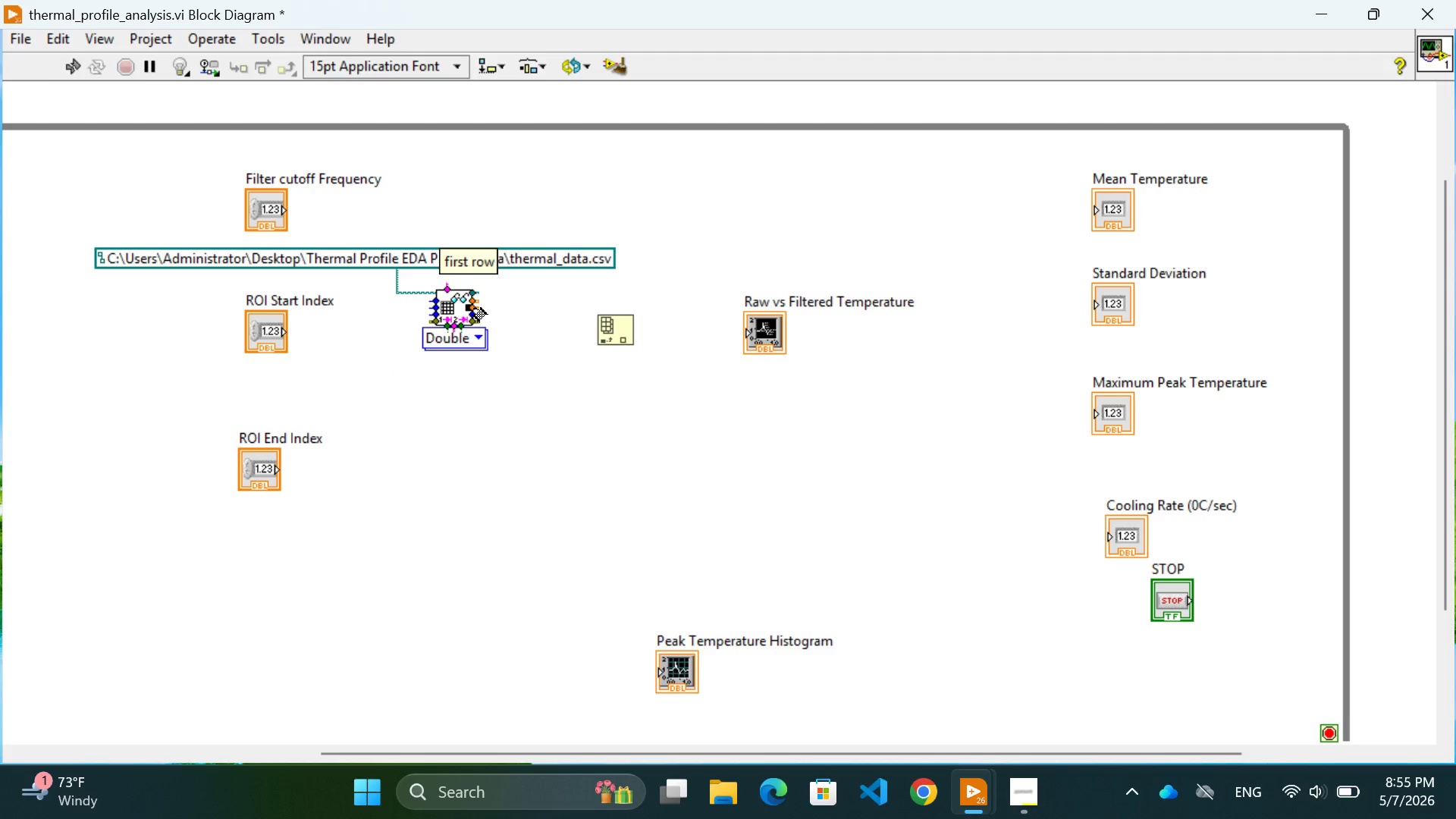 
left_click([472, 299])
 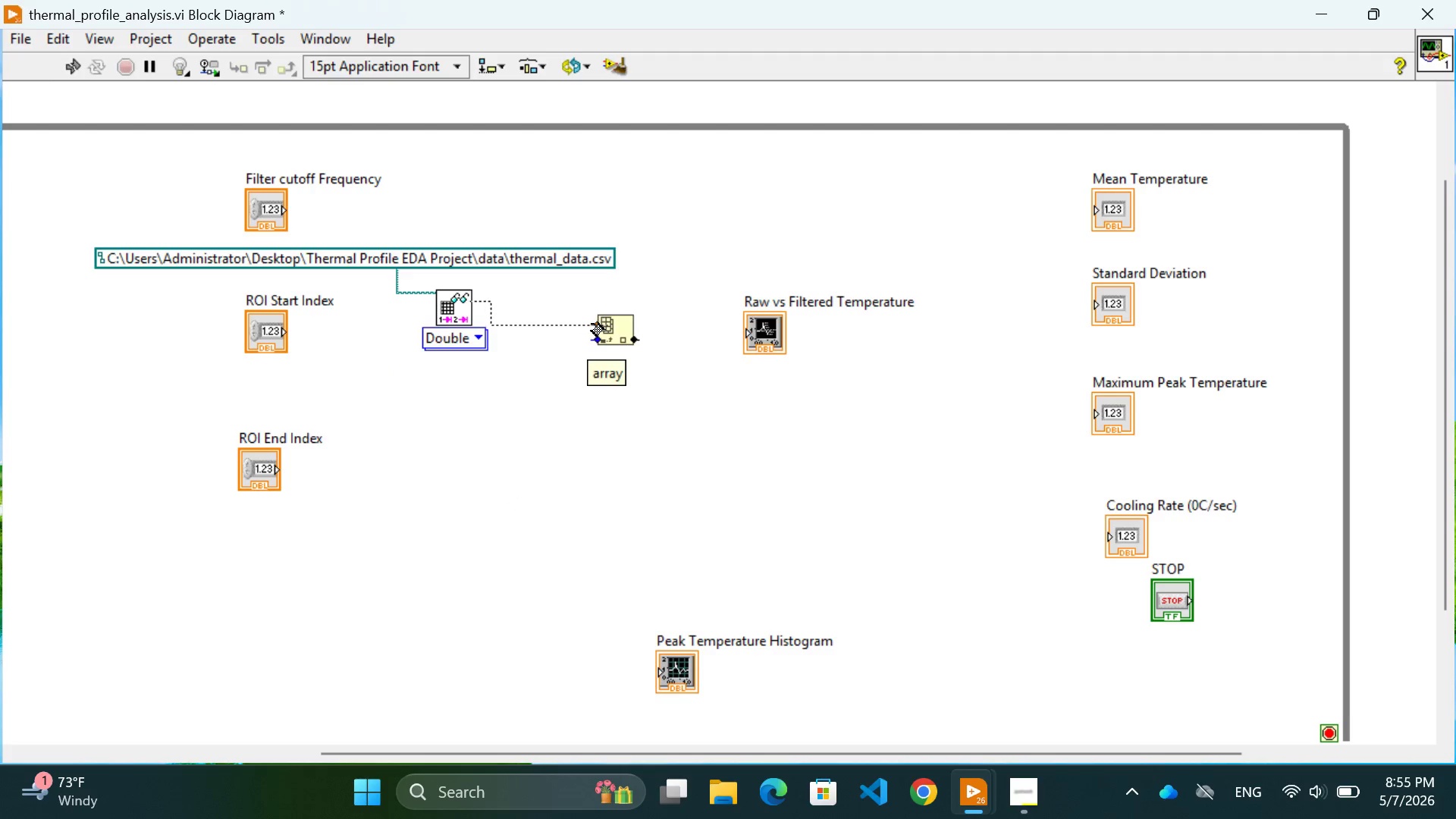 
left_click([592, 324])
 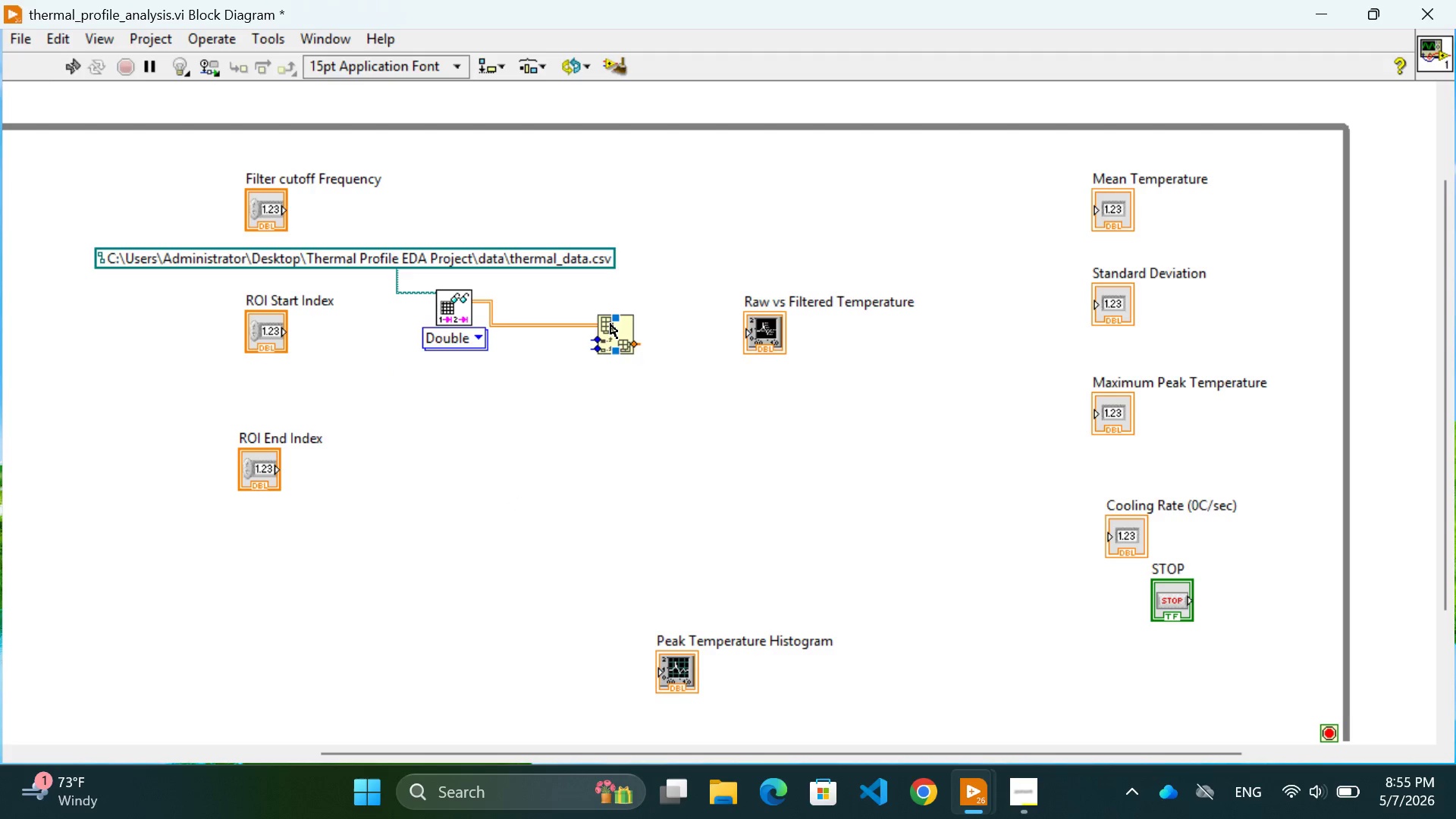 
left_click_drag(start_coordinate=[610, 324], to_coordinate=[620, 309])
 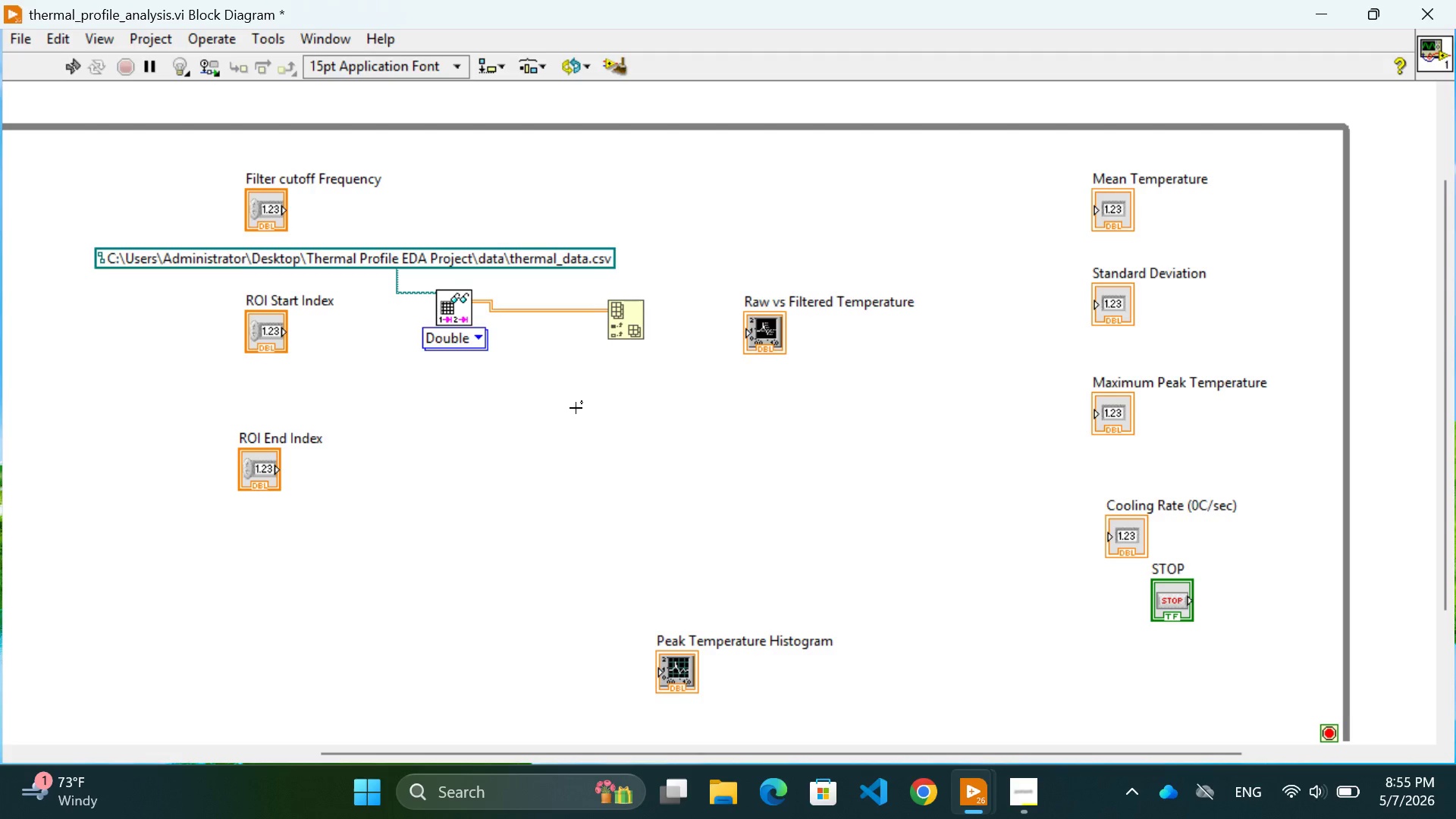 
left_click([620, 309])
 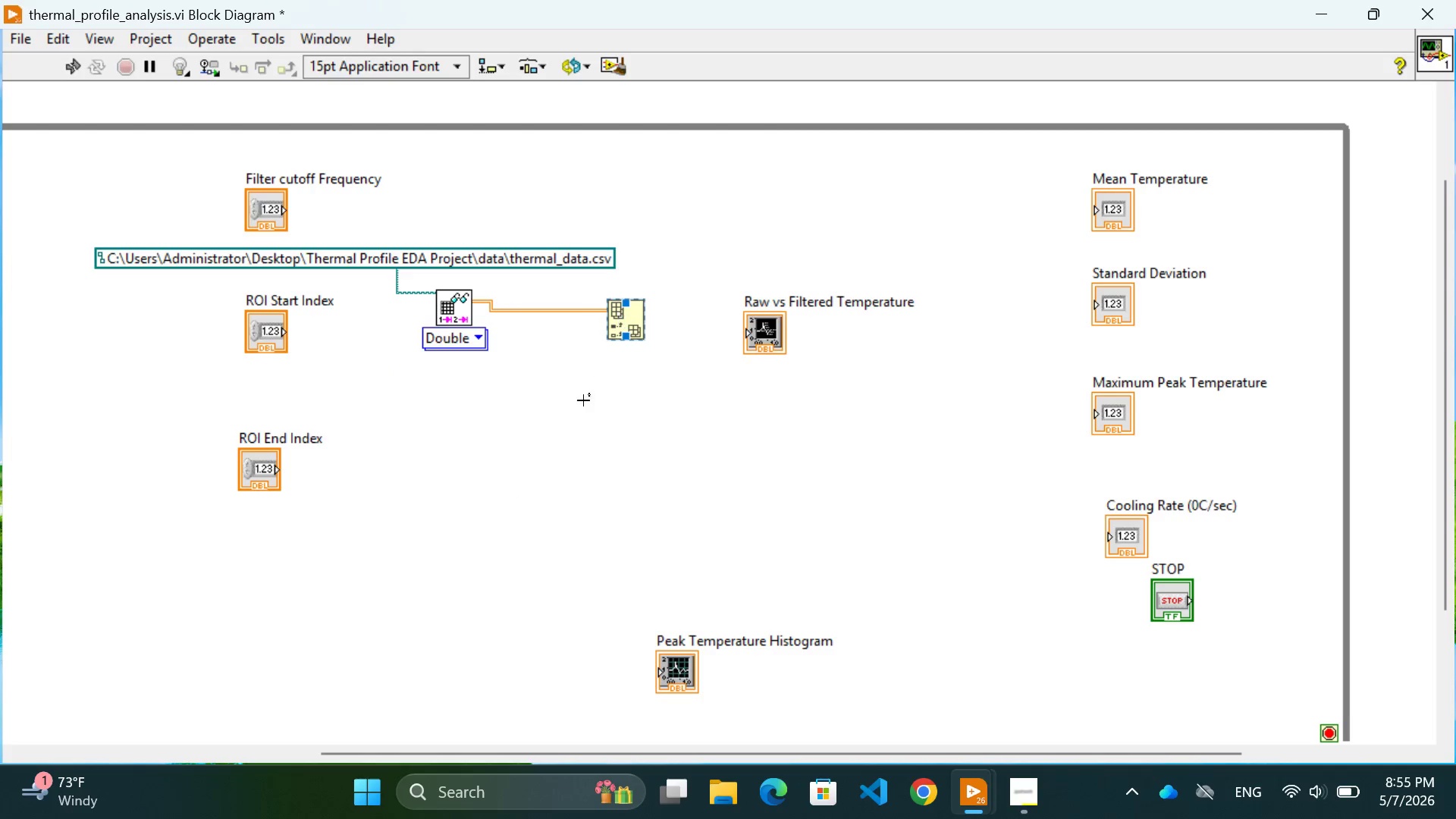 
double_click([576, 408])
 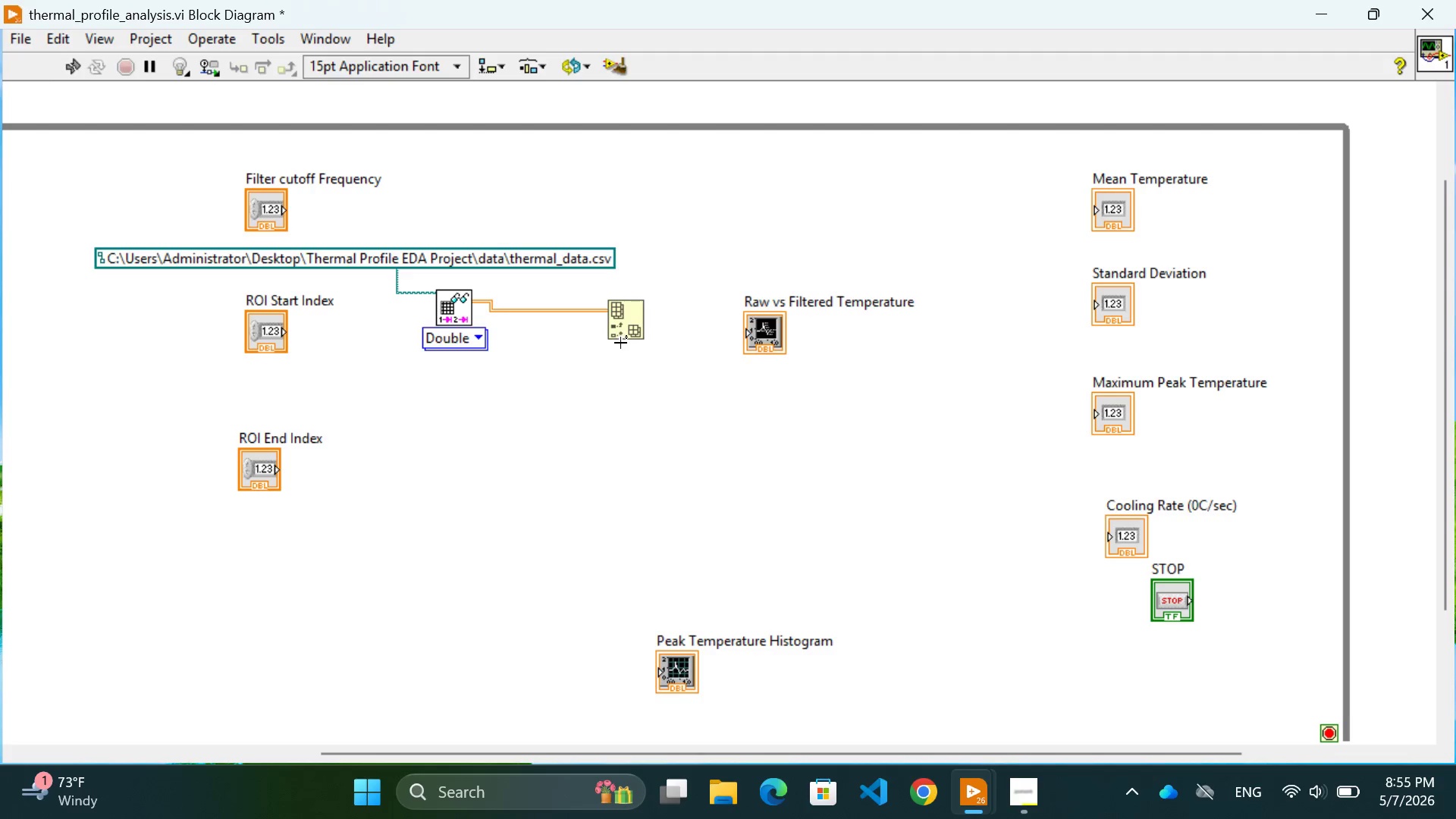 
mouse_move([607, 331])
 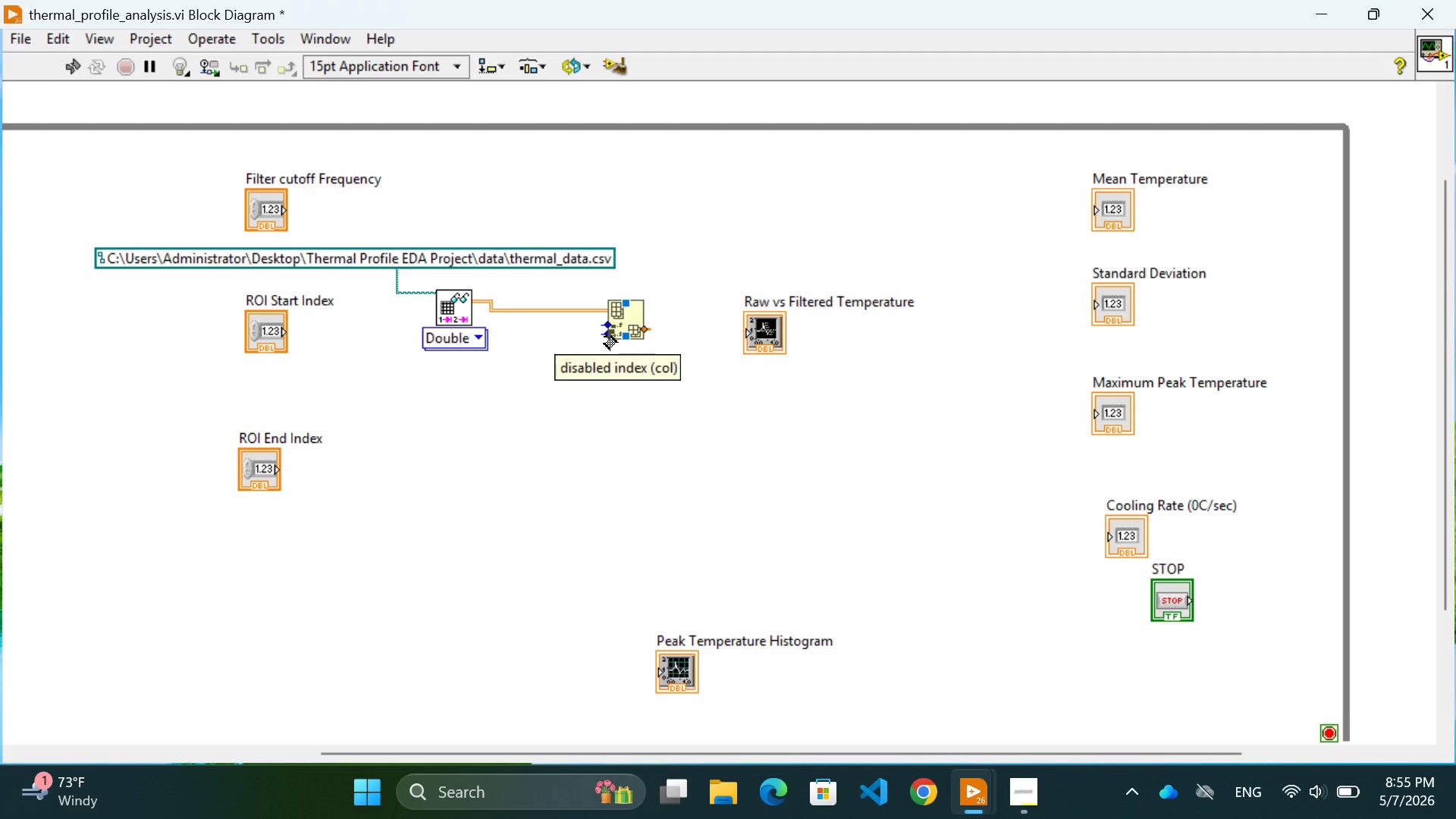 
mouse_move([604, 315])
 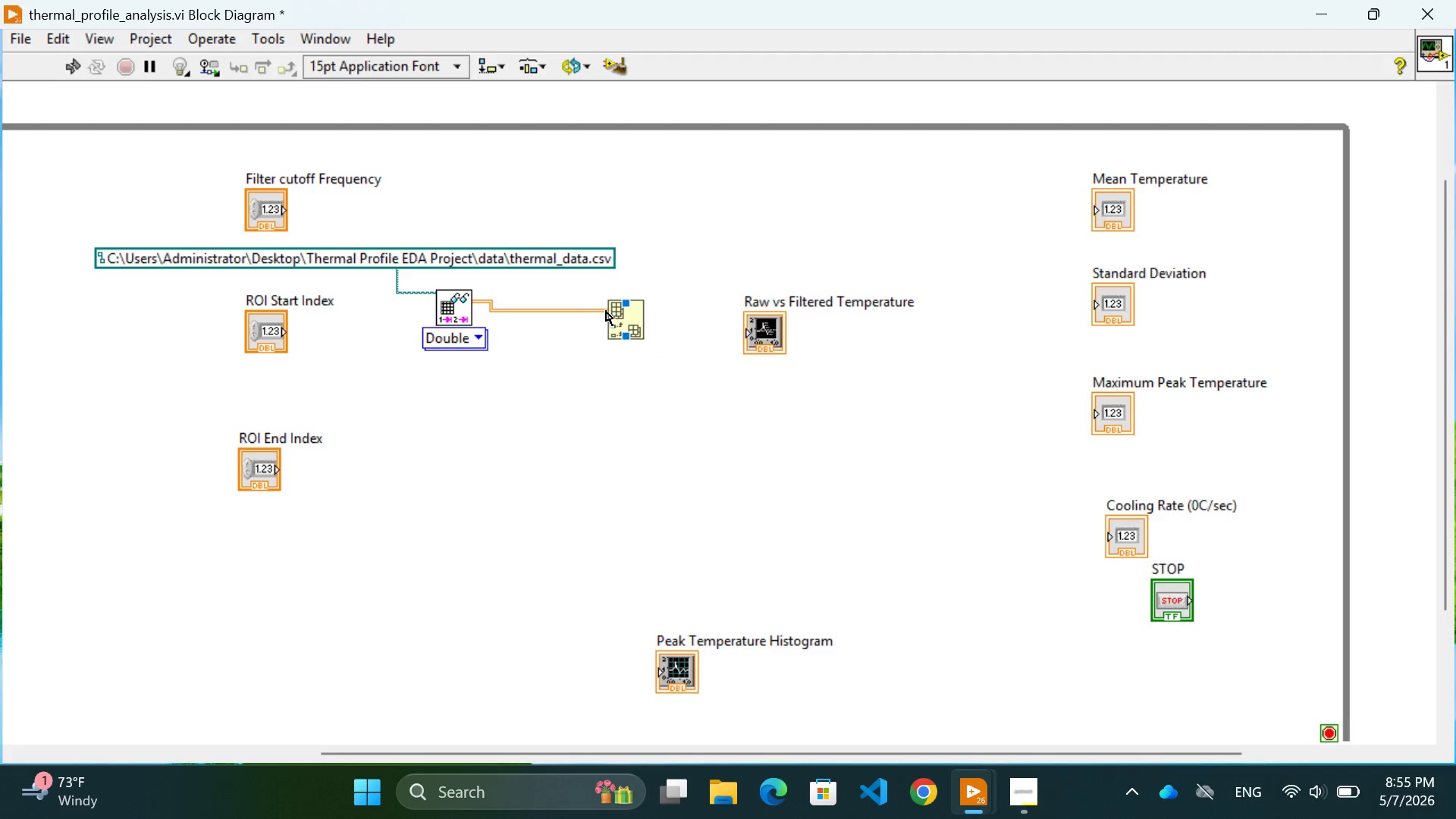 
mouse_move([601, 335])
 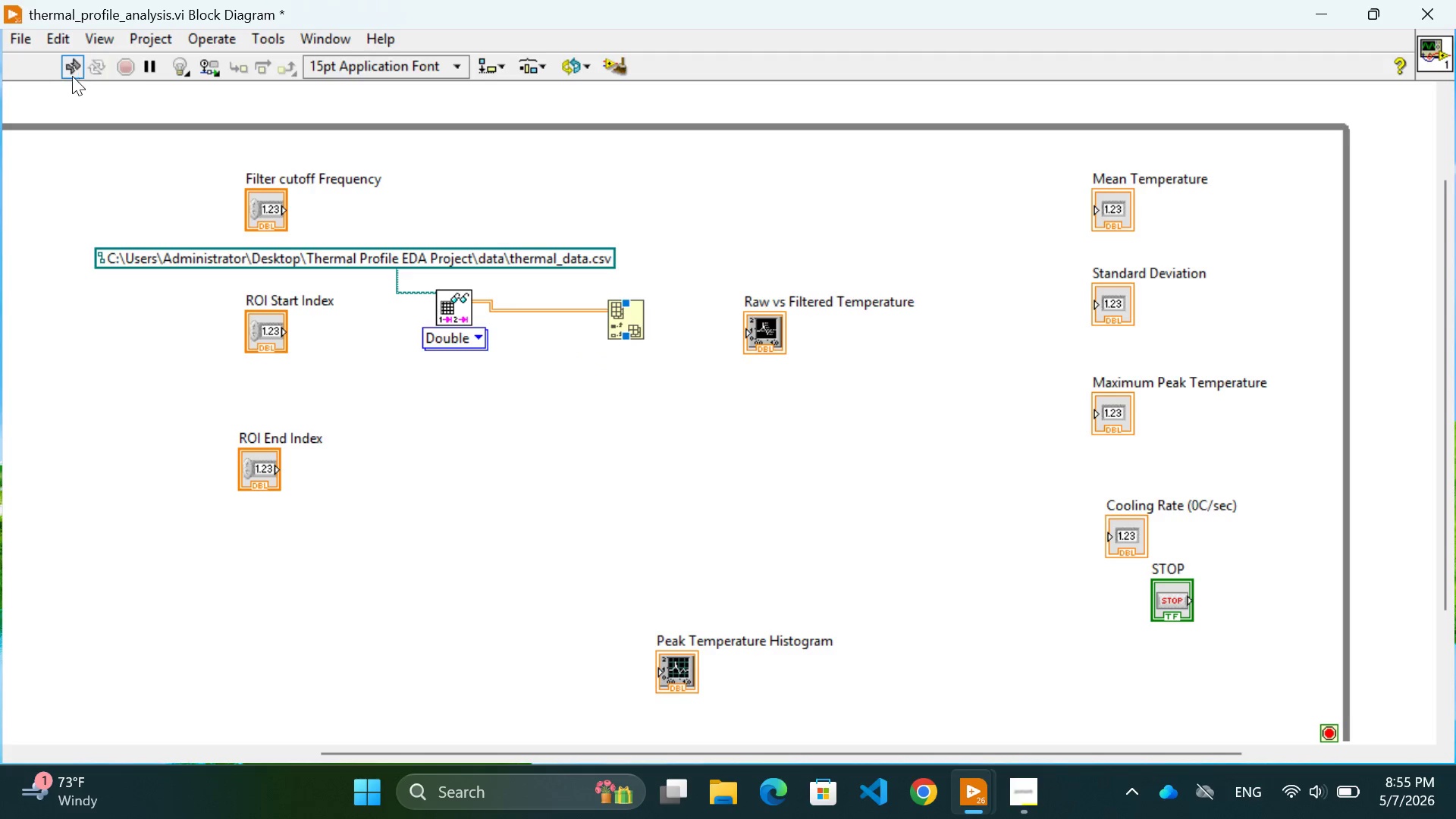 
left_click([69, 64])
 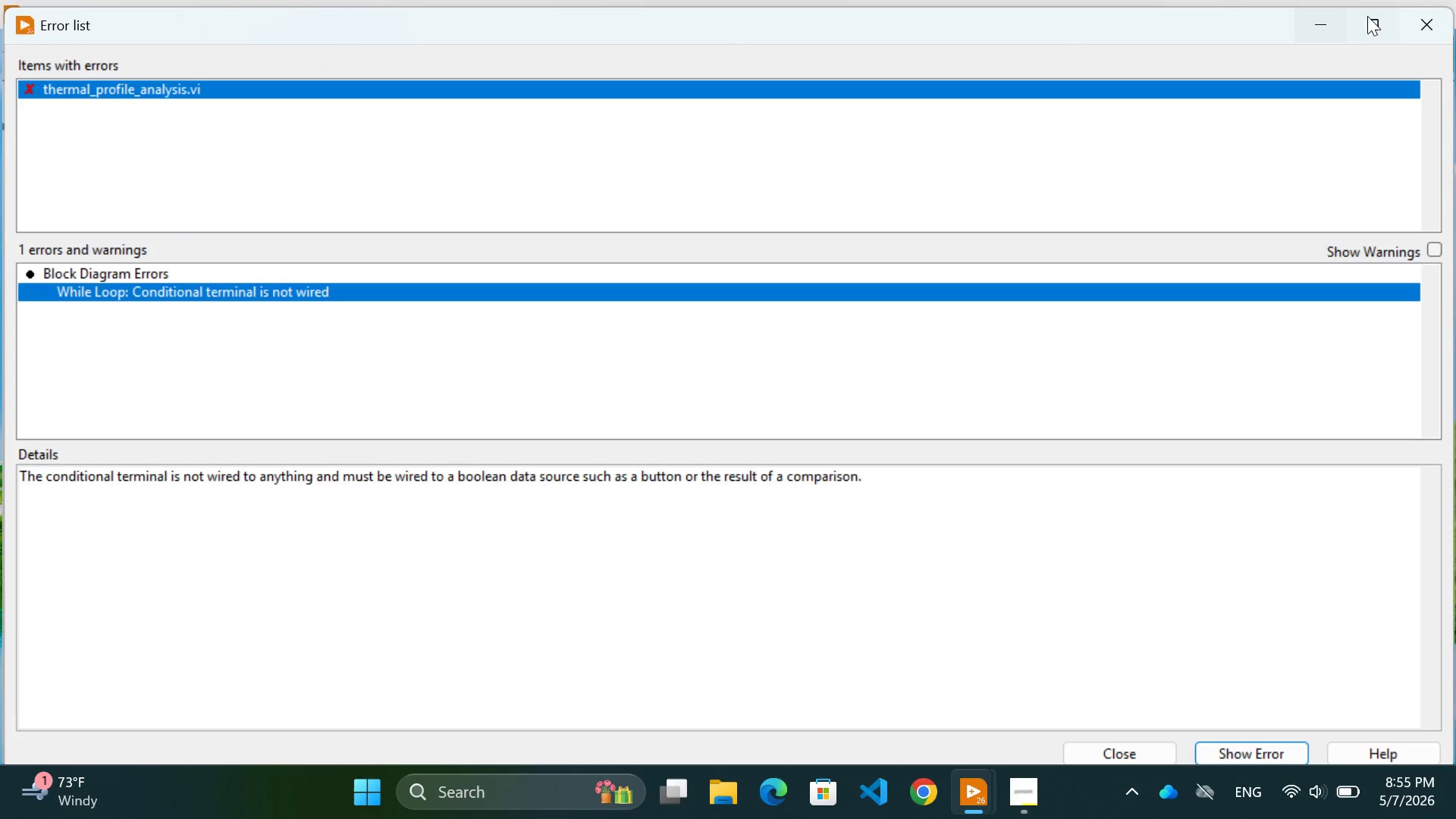 
left_click([1415, 16])
 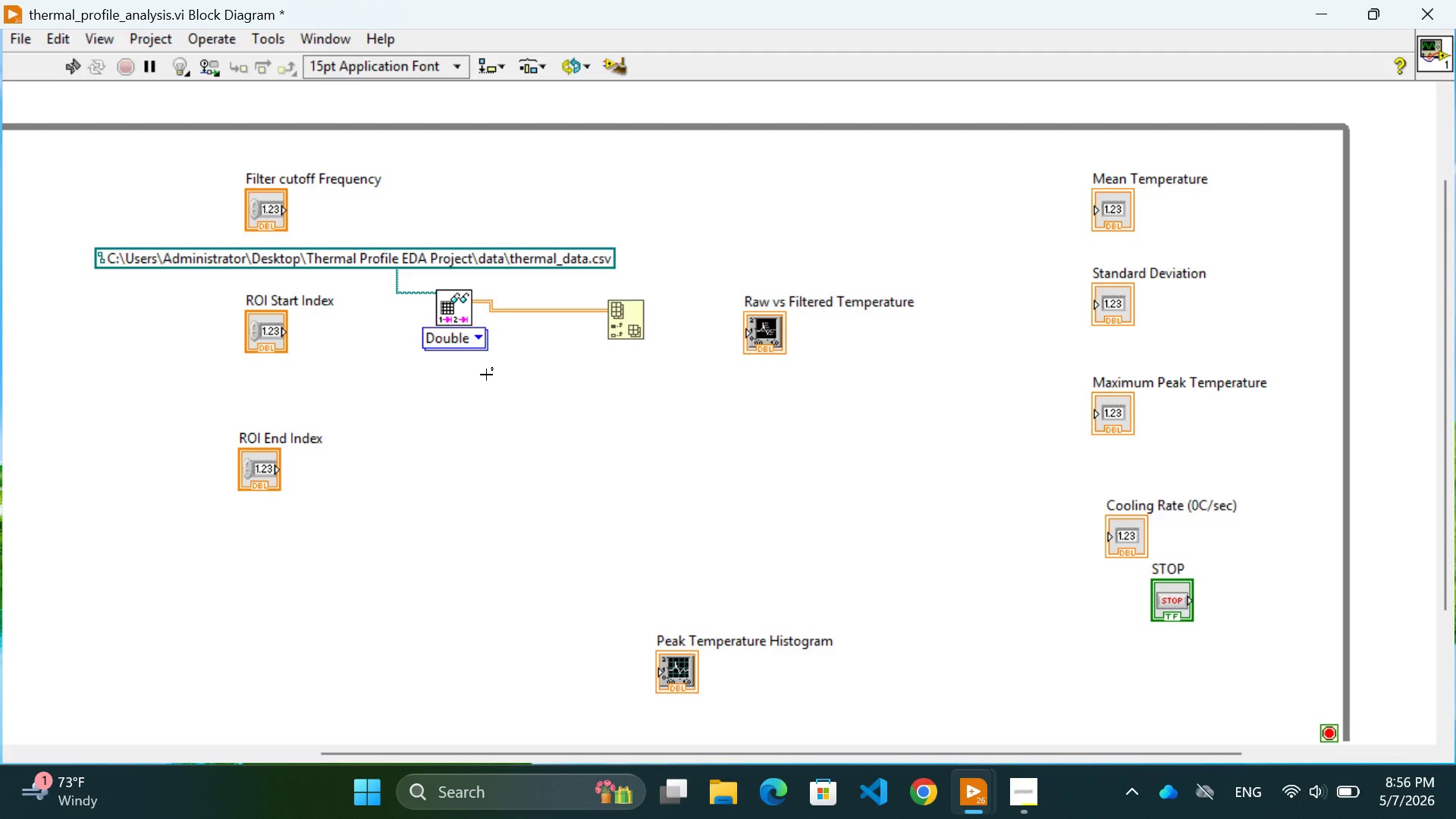 
wait(46.85)
 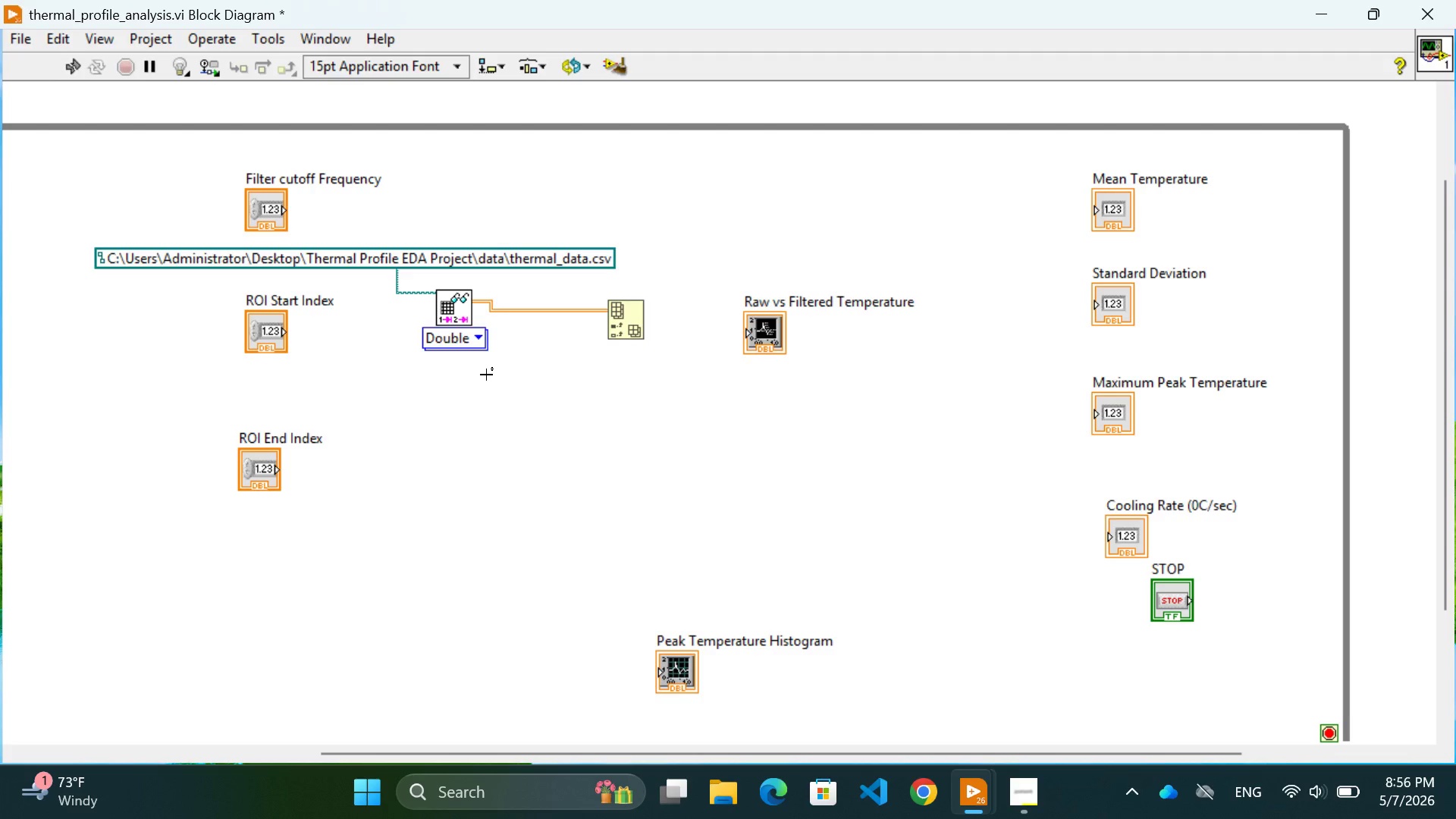 
mouse_move([635, 331])
 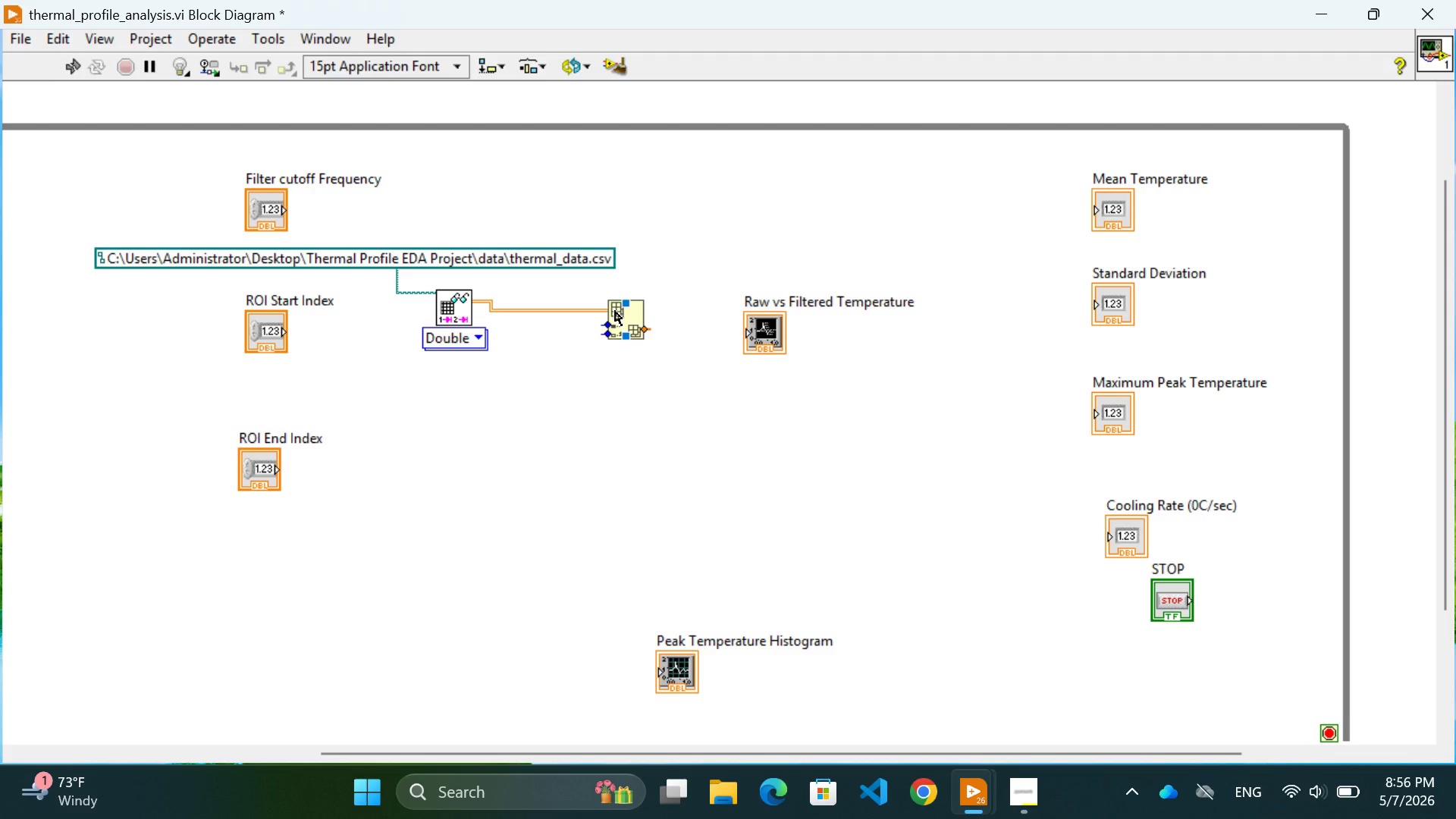 
wait(11.5)
 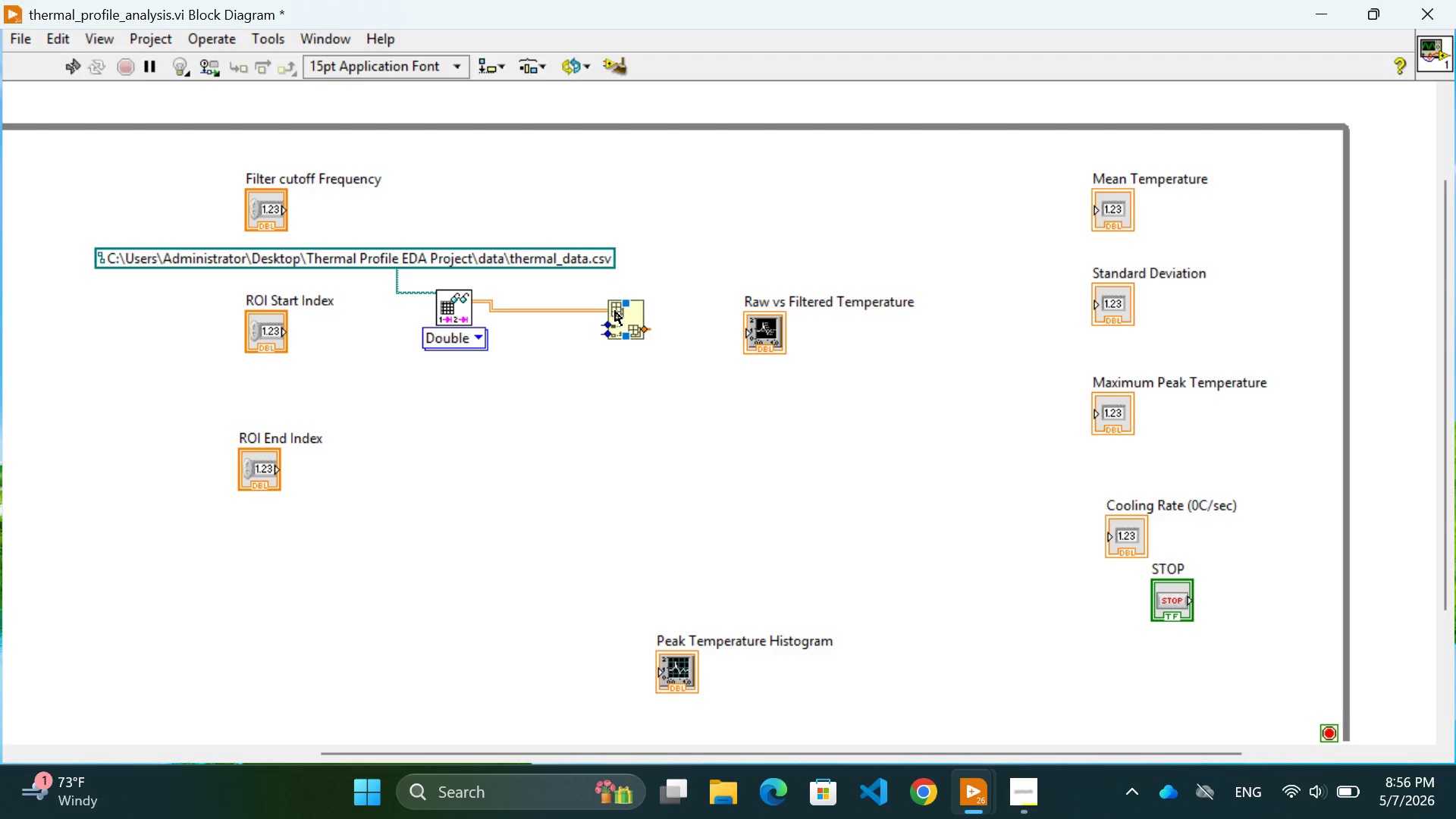 
right_click([610, 325])
 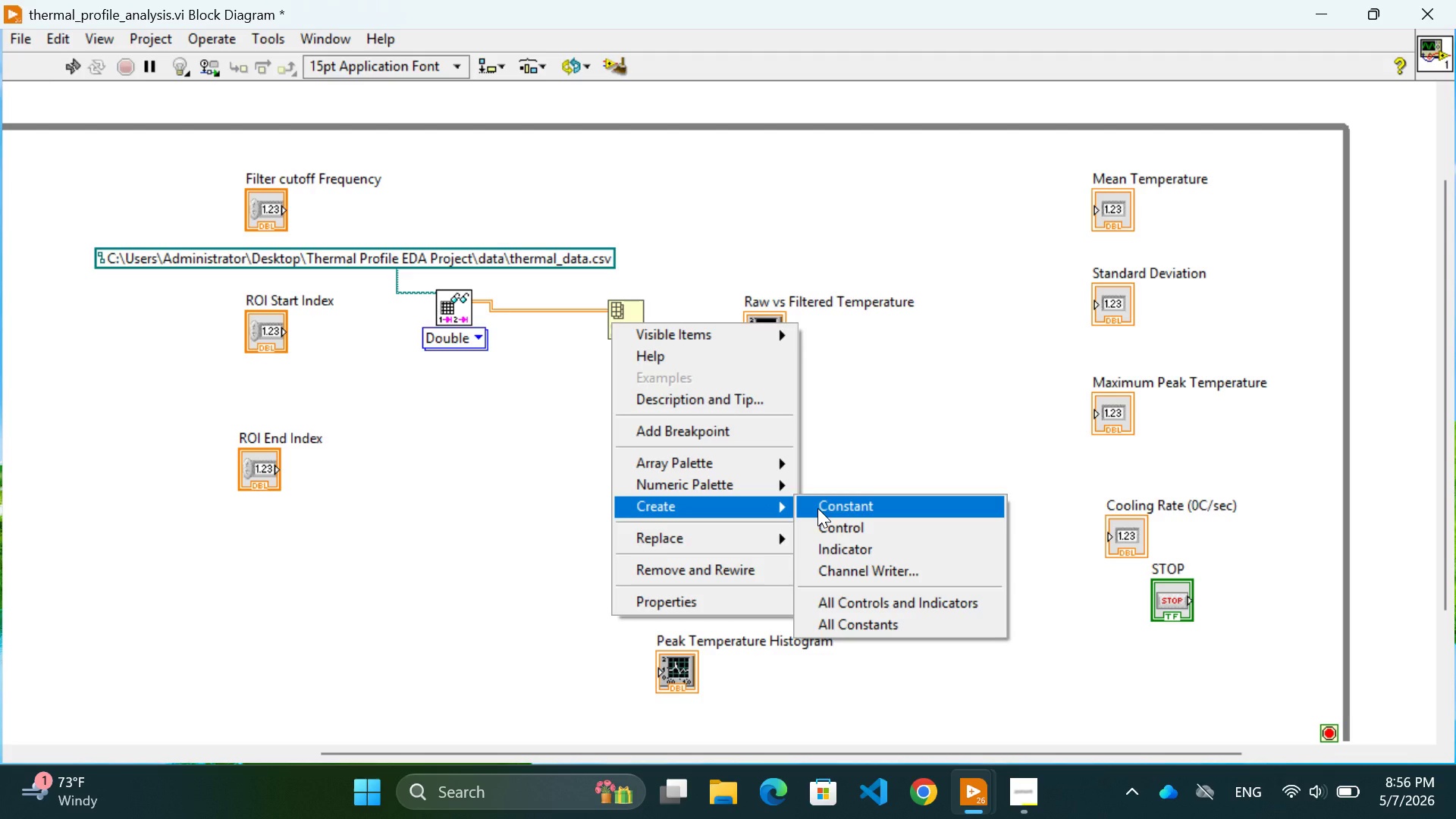 
wait(7.5)
 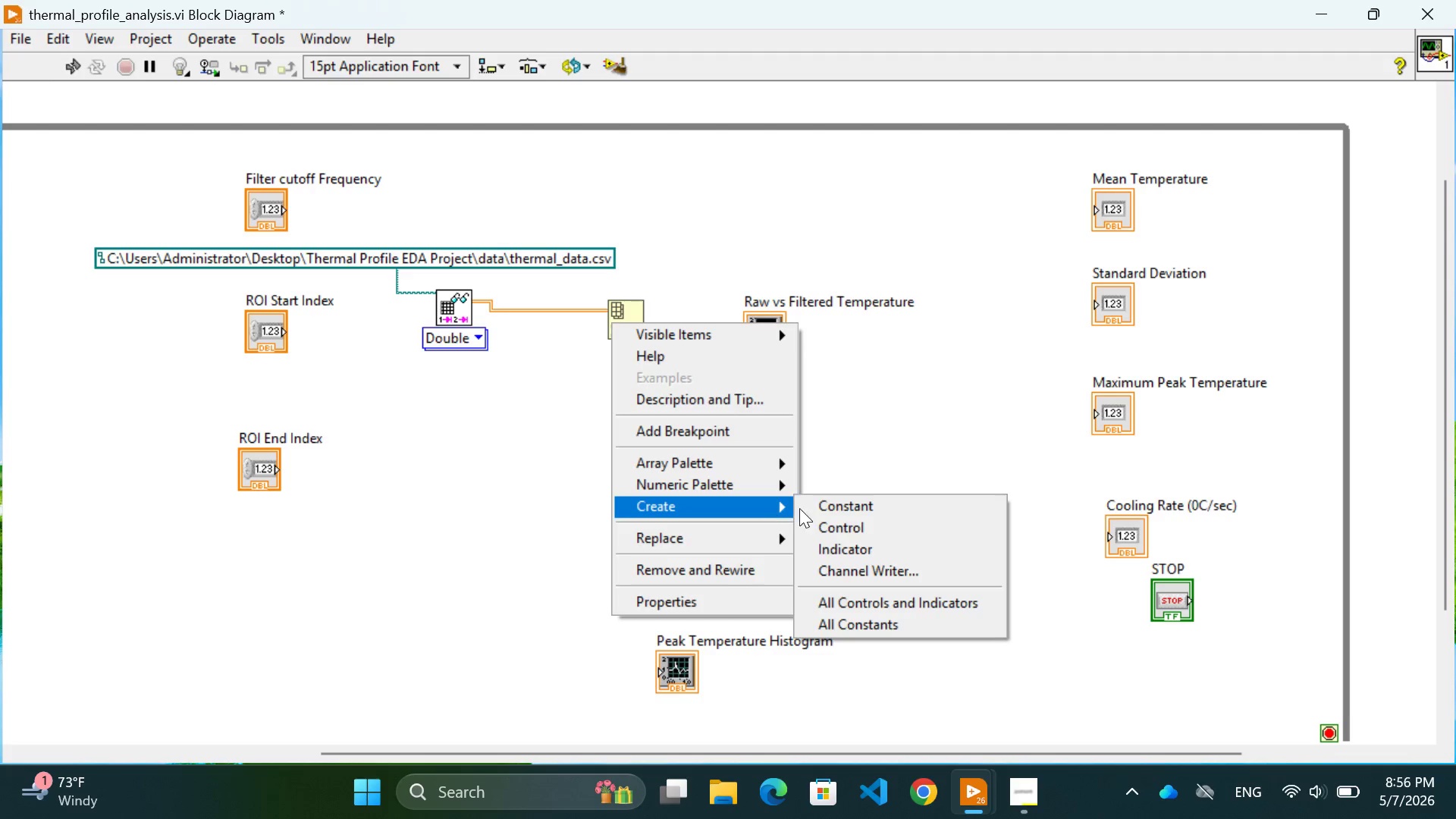 
left_click([817, 508])
 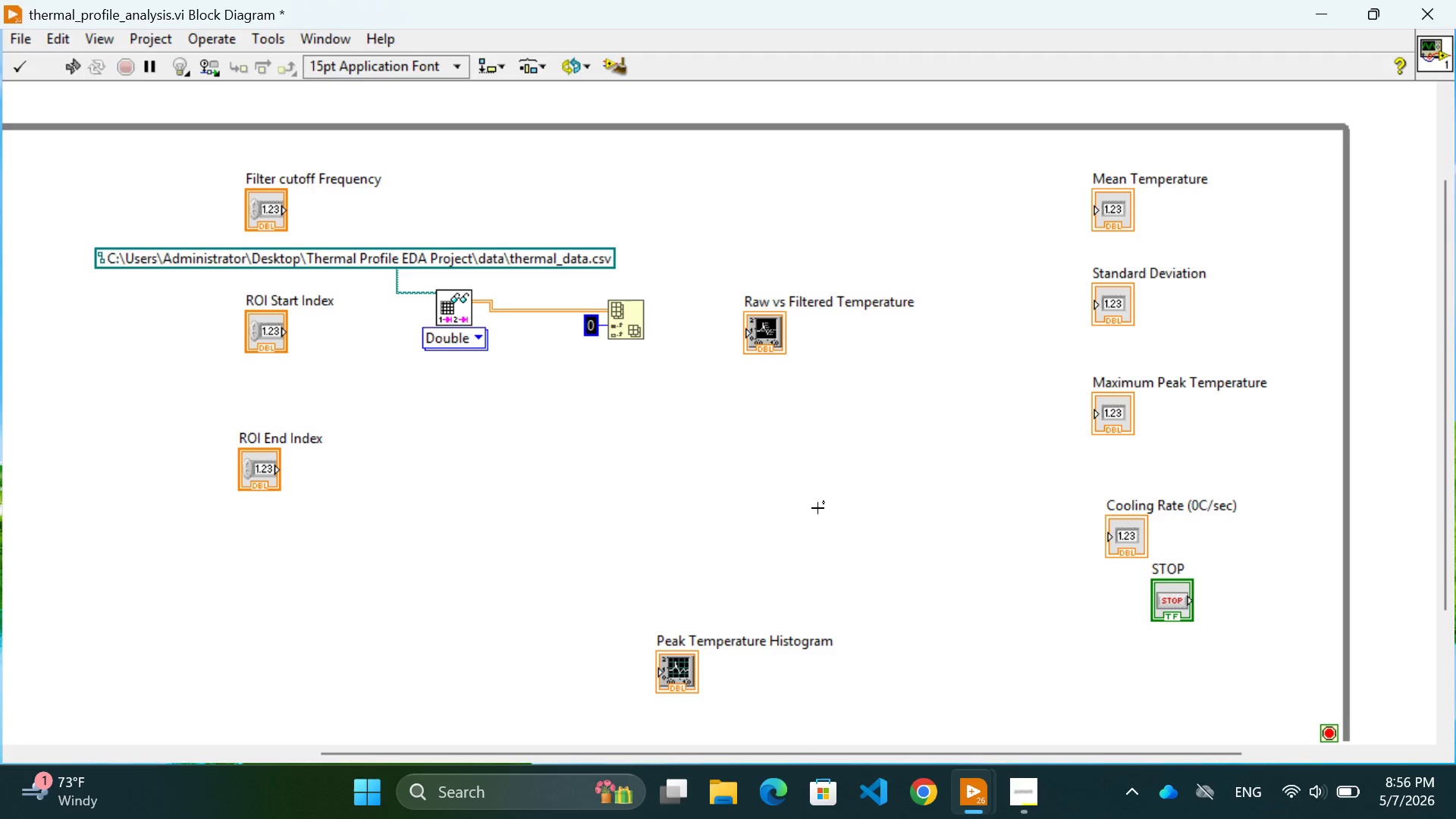 
key(Control+1)
 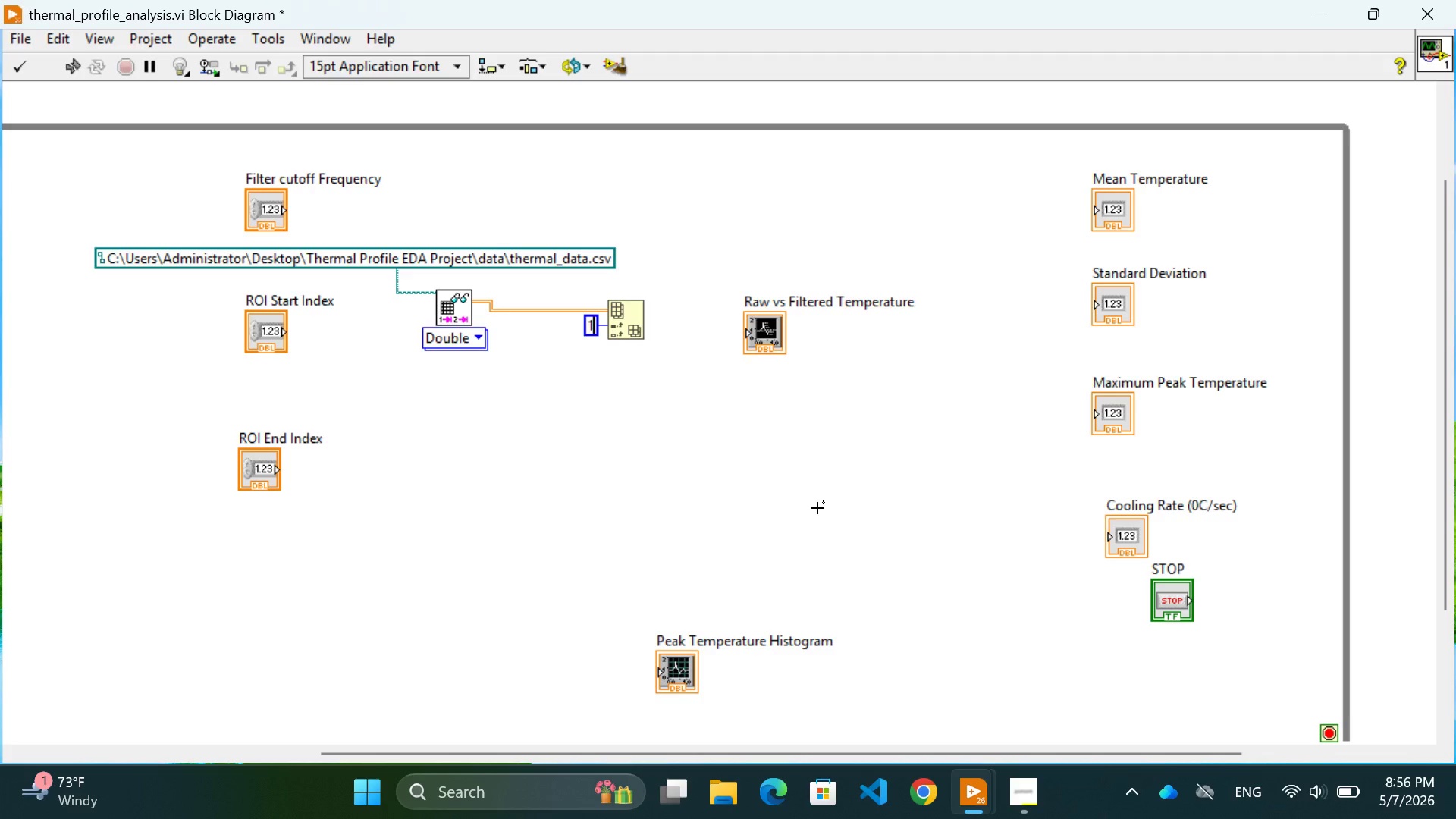 
key(Control+Enter)
 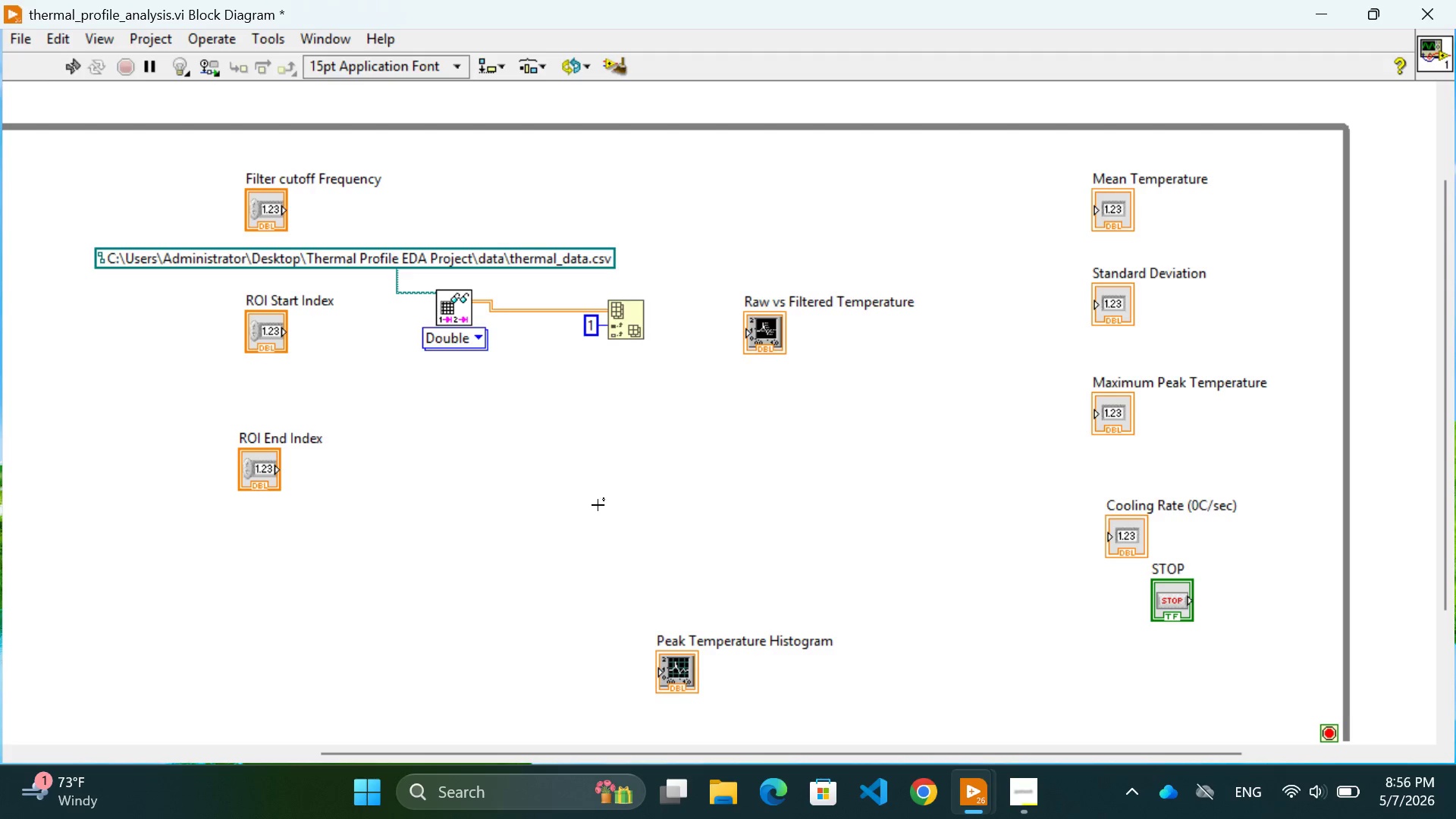 
left_click([598, 505])
 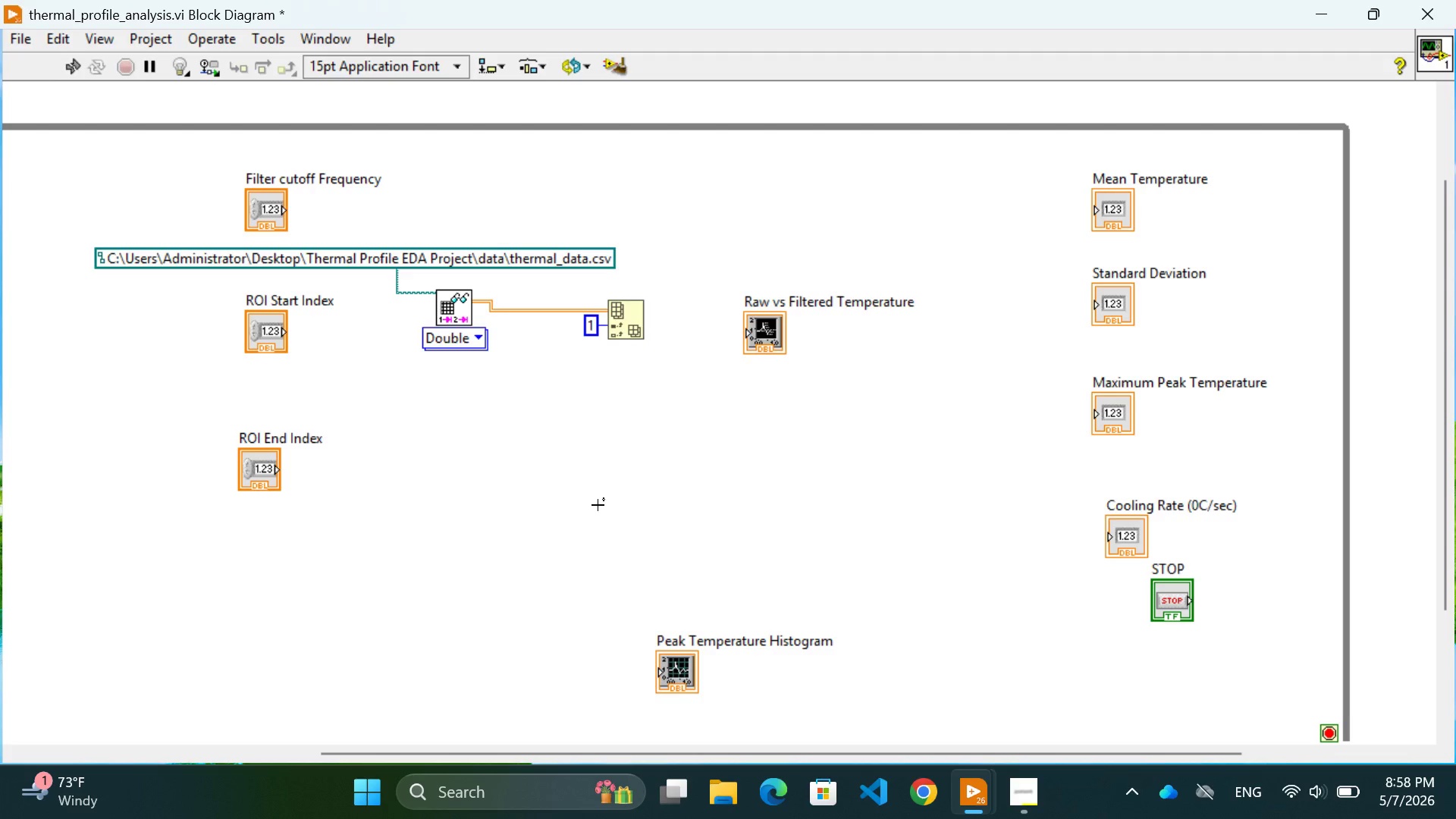 
wait(102.81)
 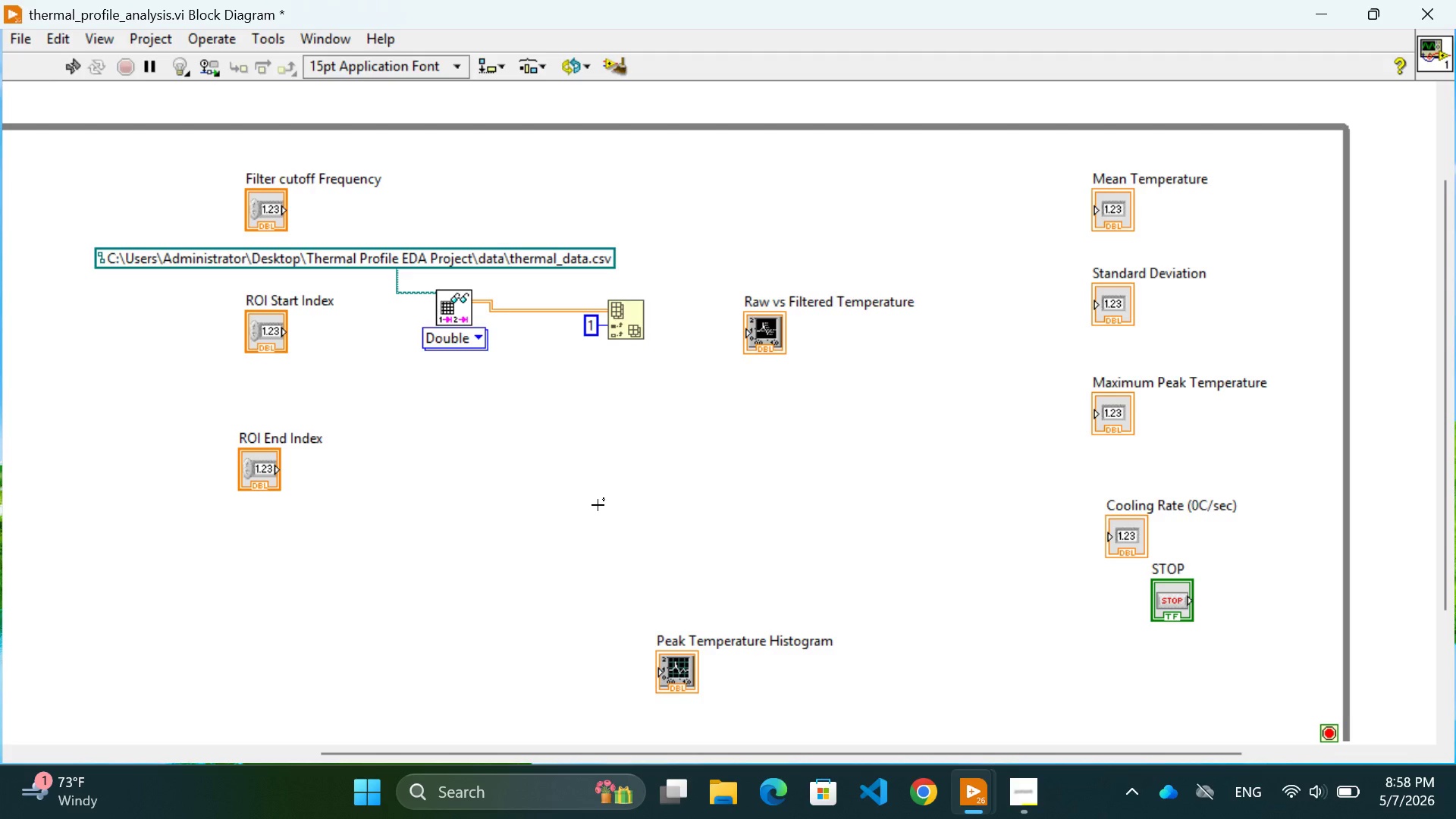 
left_click([598, 505])
 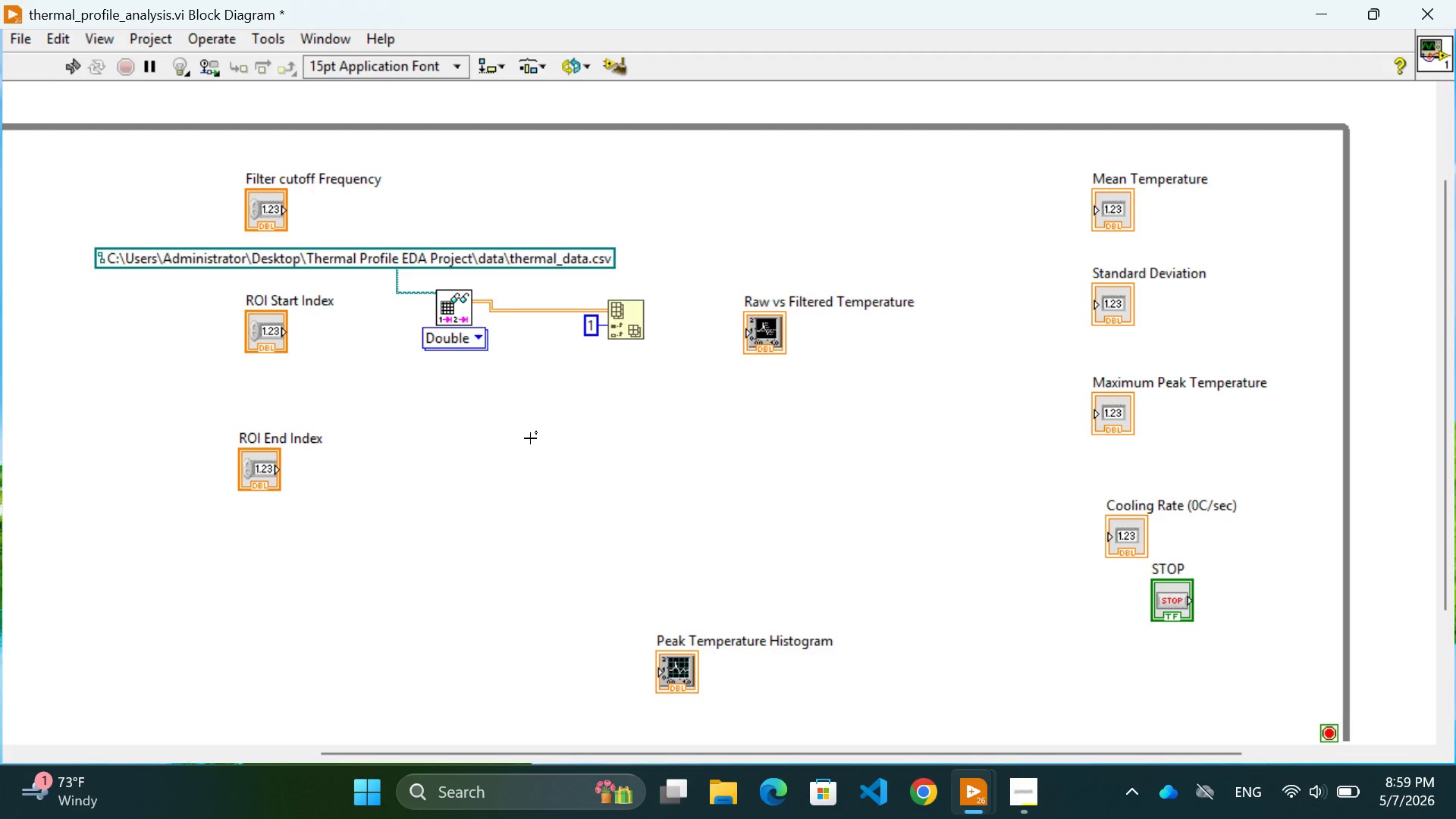 
wait(50.97)
 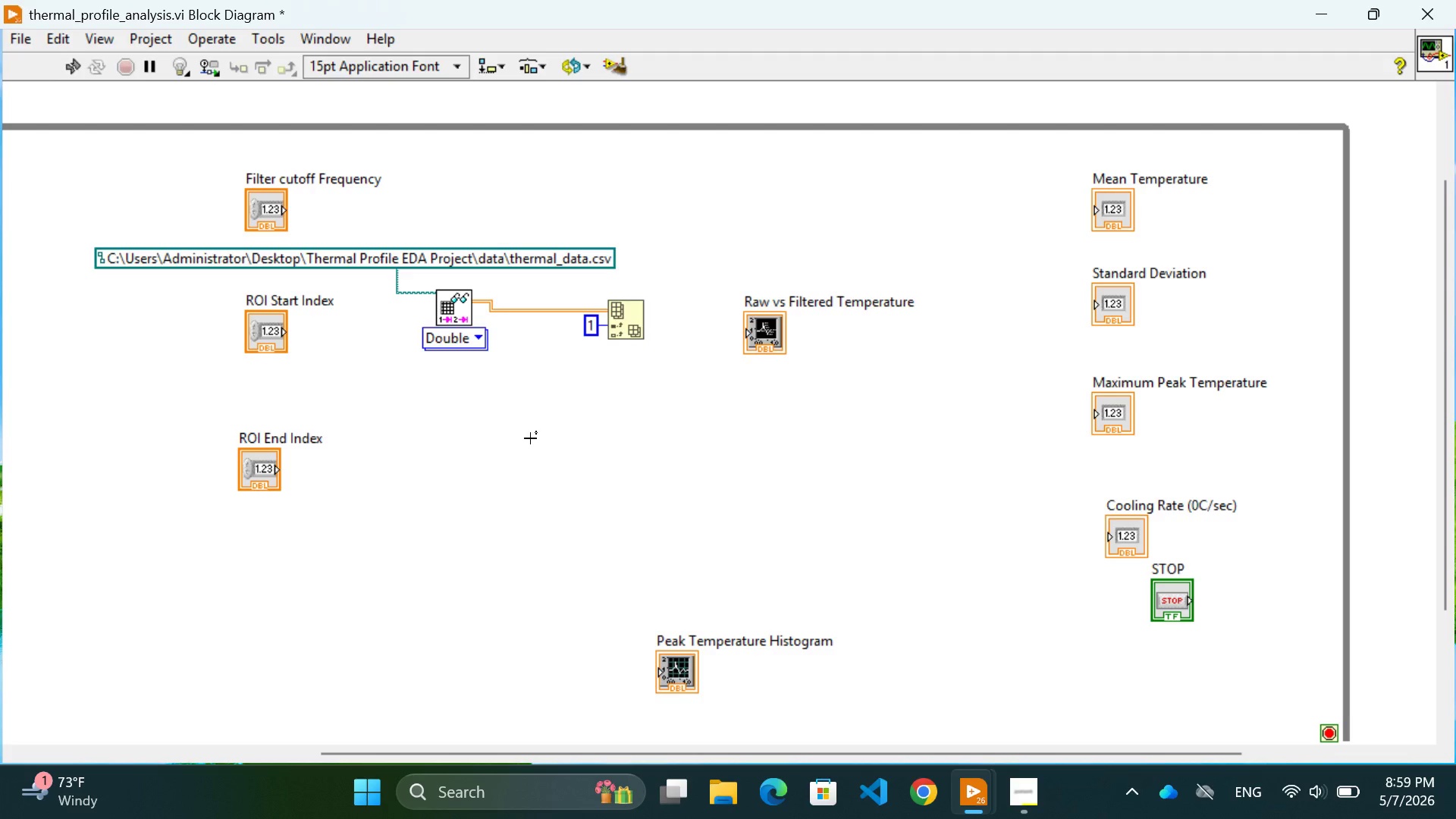 
left_click([530, 438])
 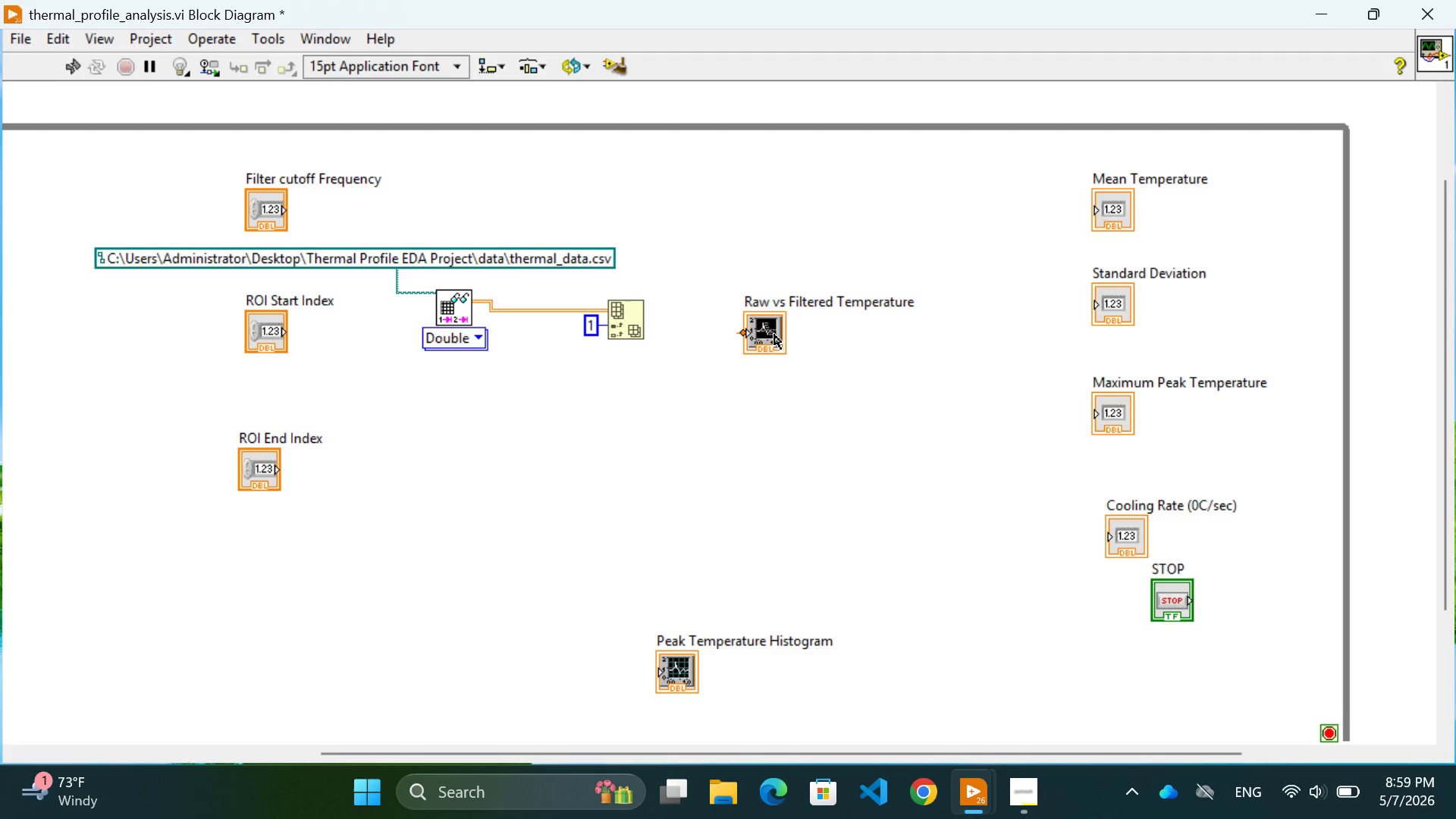 
left_click_drag(start_coordinate=[770, 331], to_coordinate=[805, 328])
 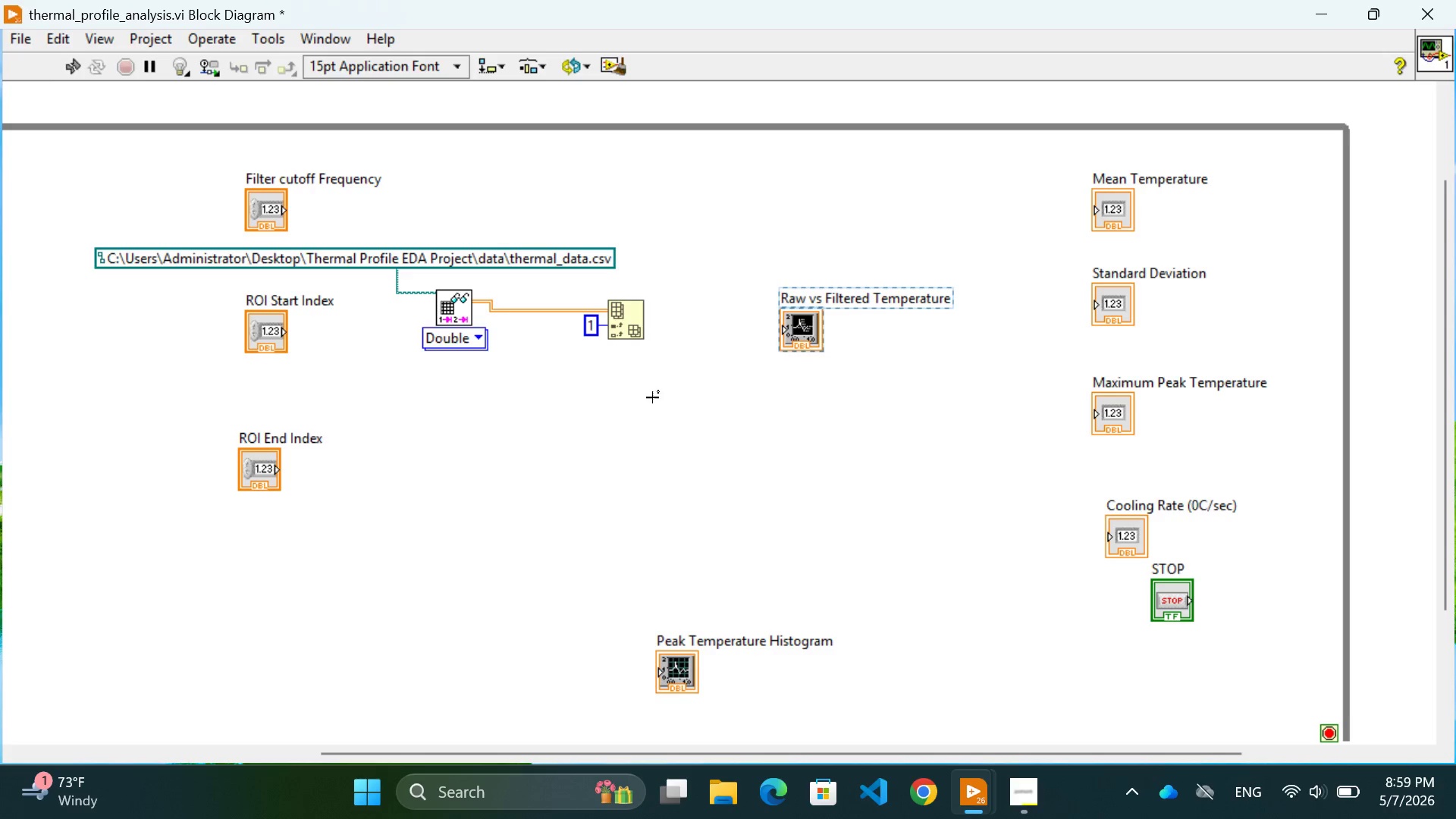 
left_click([652, 398])
 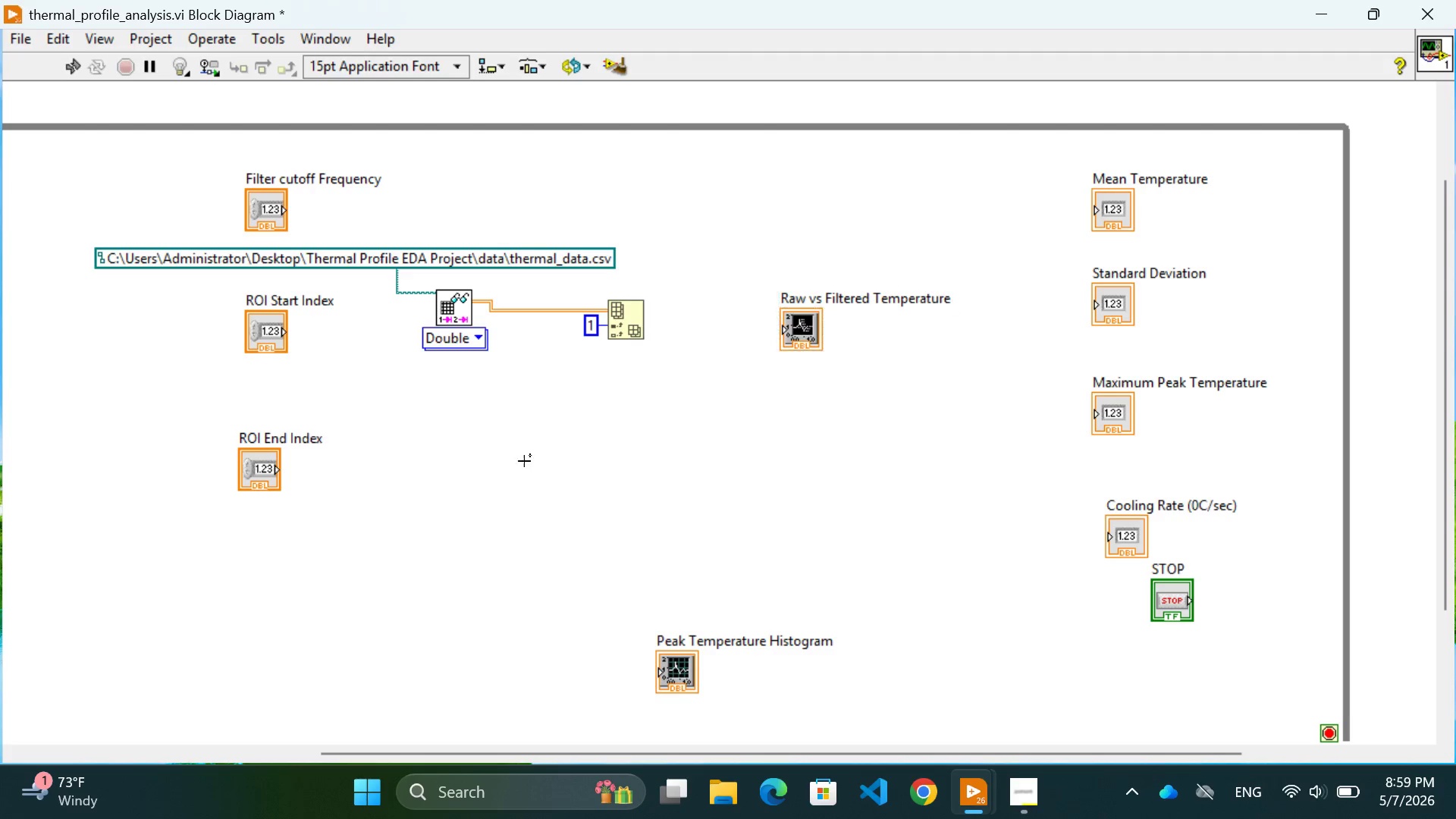 
right_click([522, 462])
 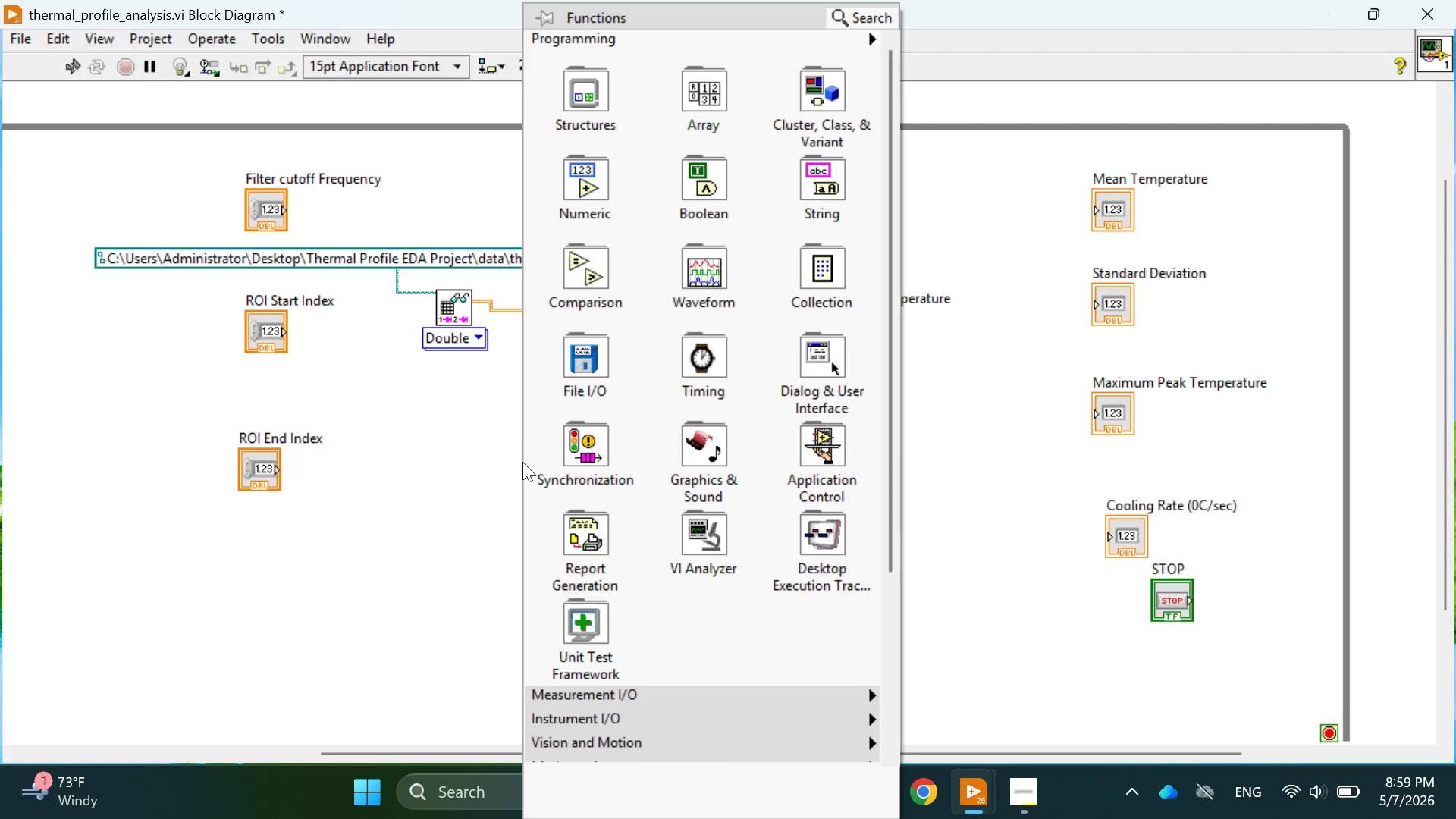 
wait(5.84)
 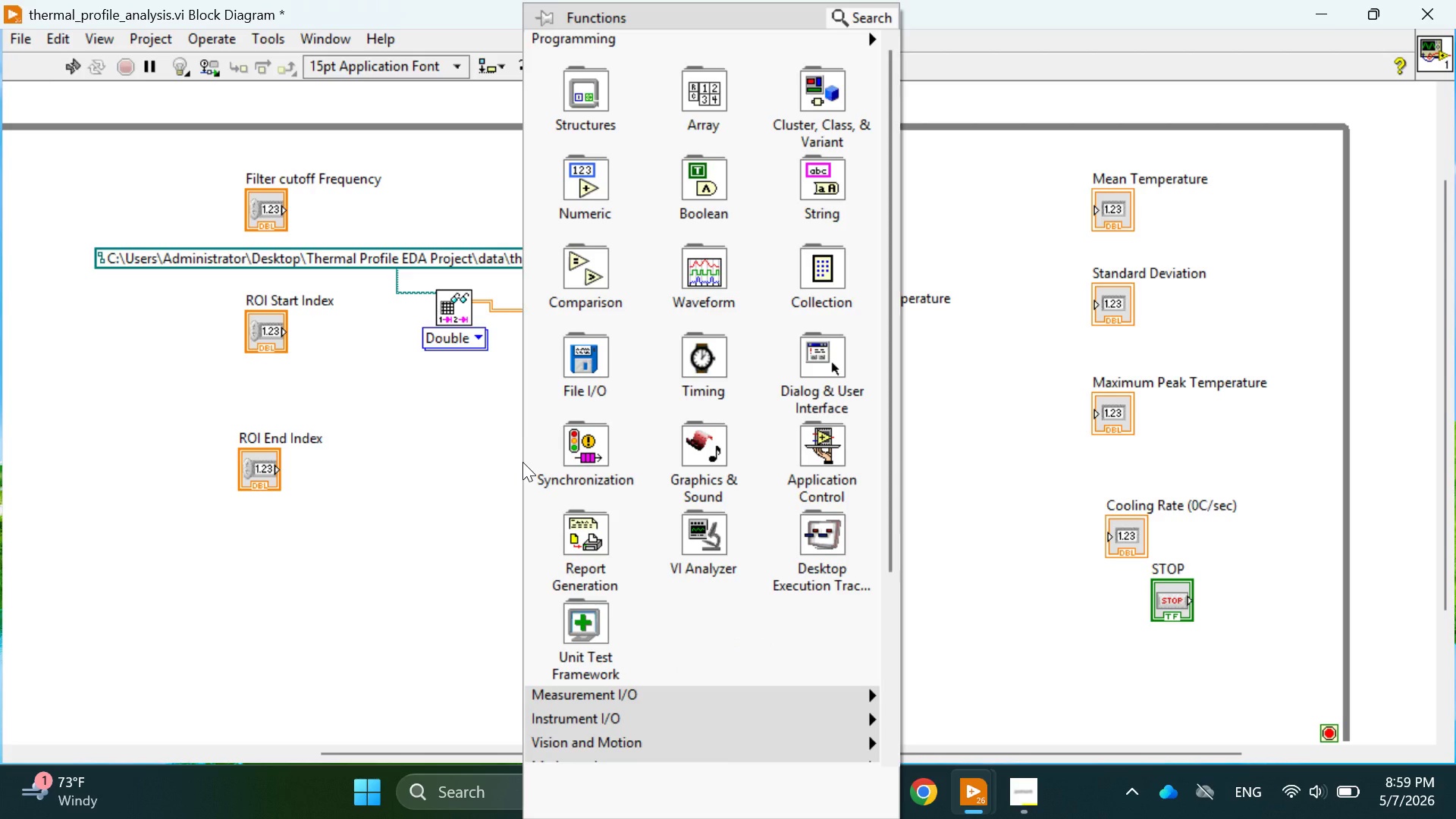 
scroll: coordinate [733, 601], scroll_direction: down, amount: 4.0
 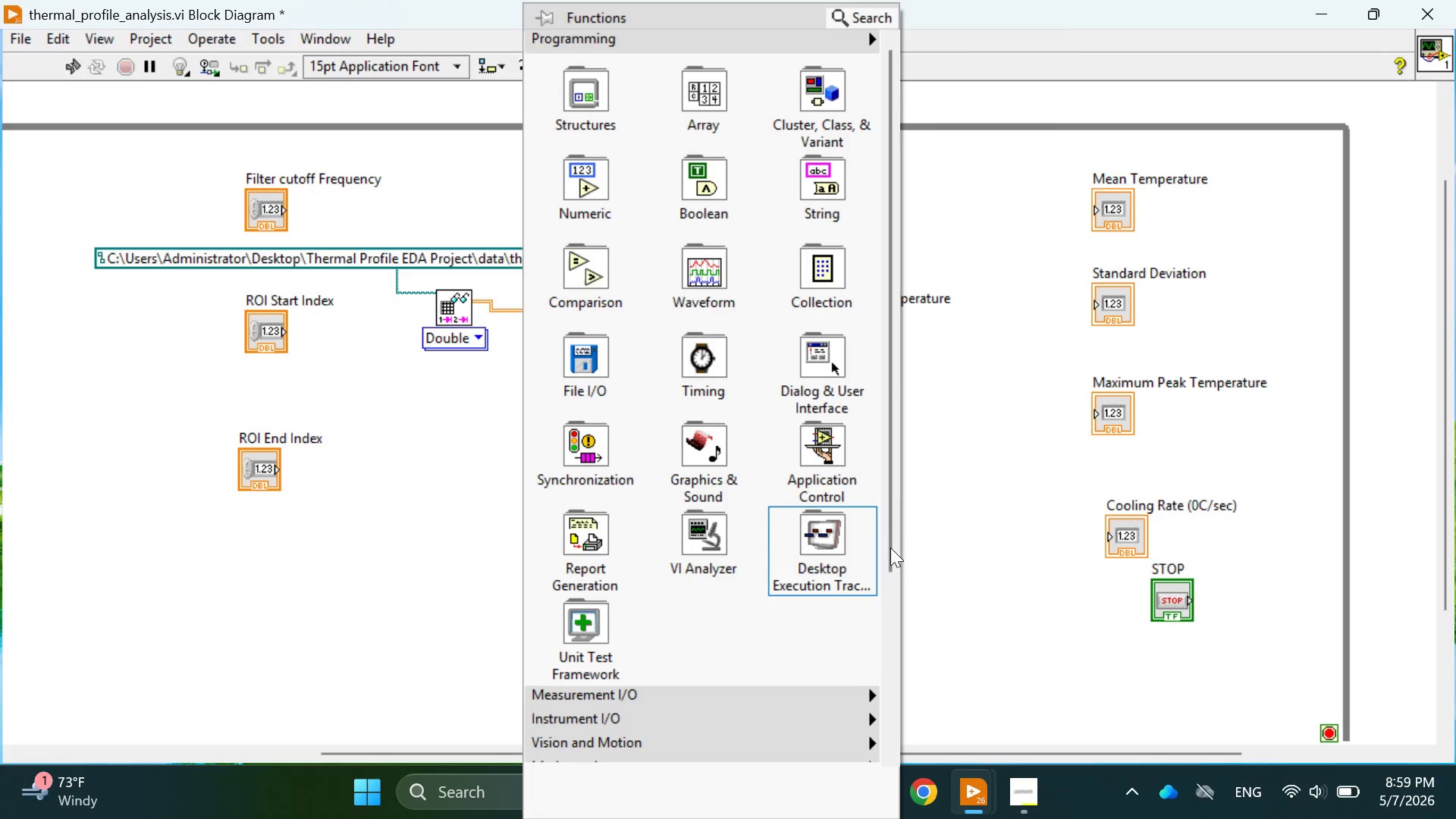 
left_click_drag(start_coordinate=[887, 551], to_coordinate=[894, 643])
 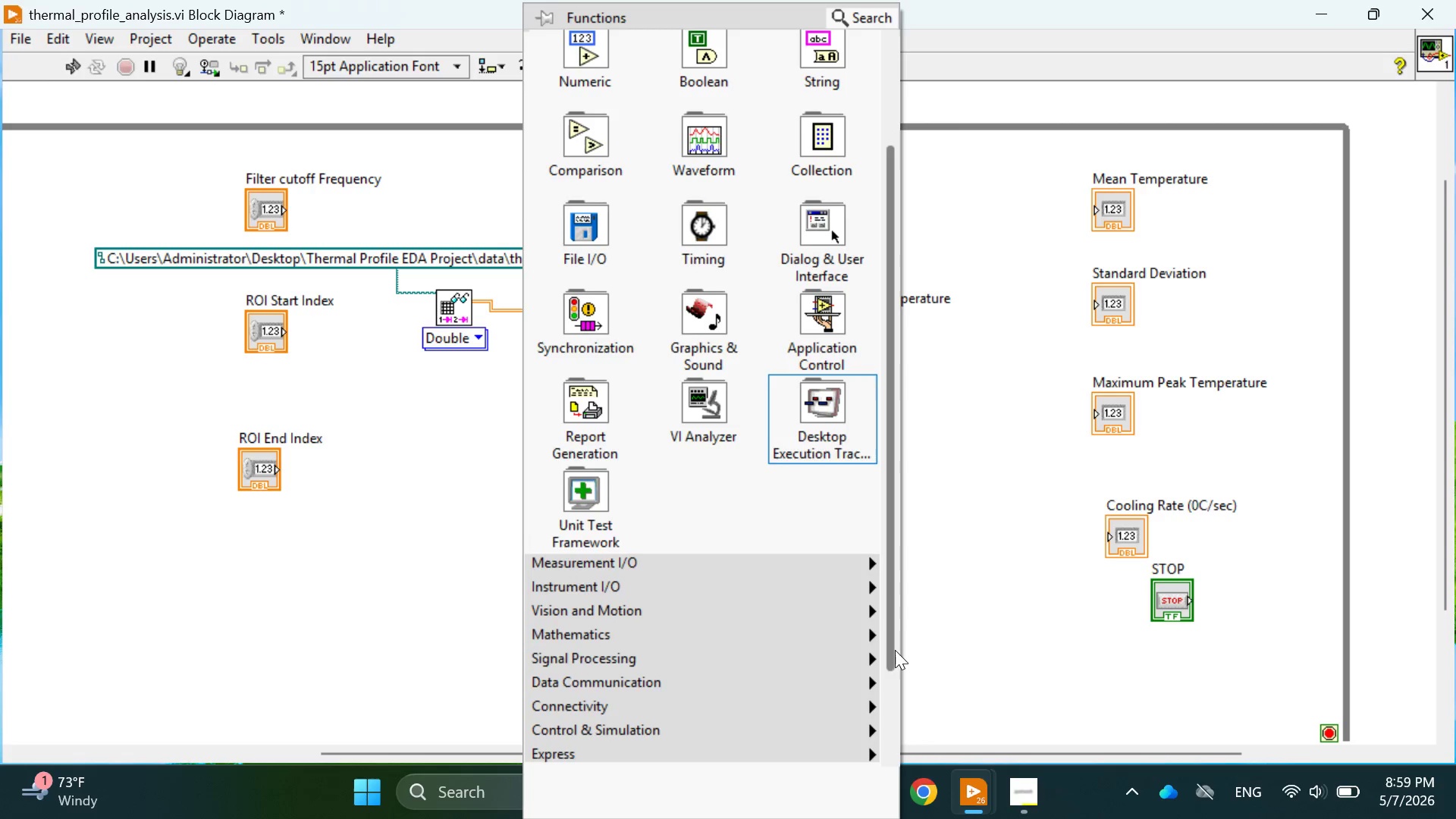 
left_click_drag(start_coordinate=[895, 646], to_coordinate=[899, 693])
 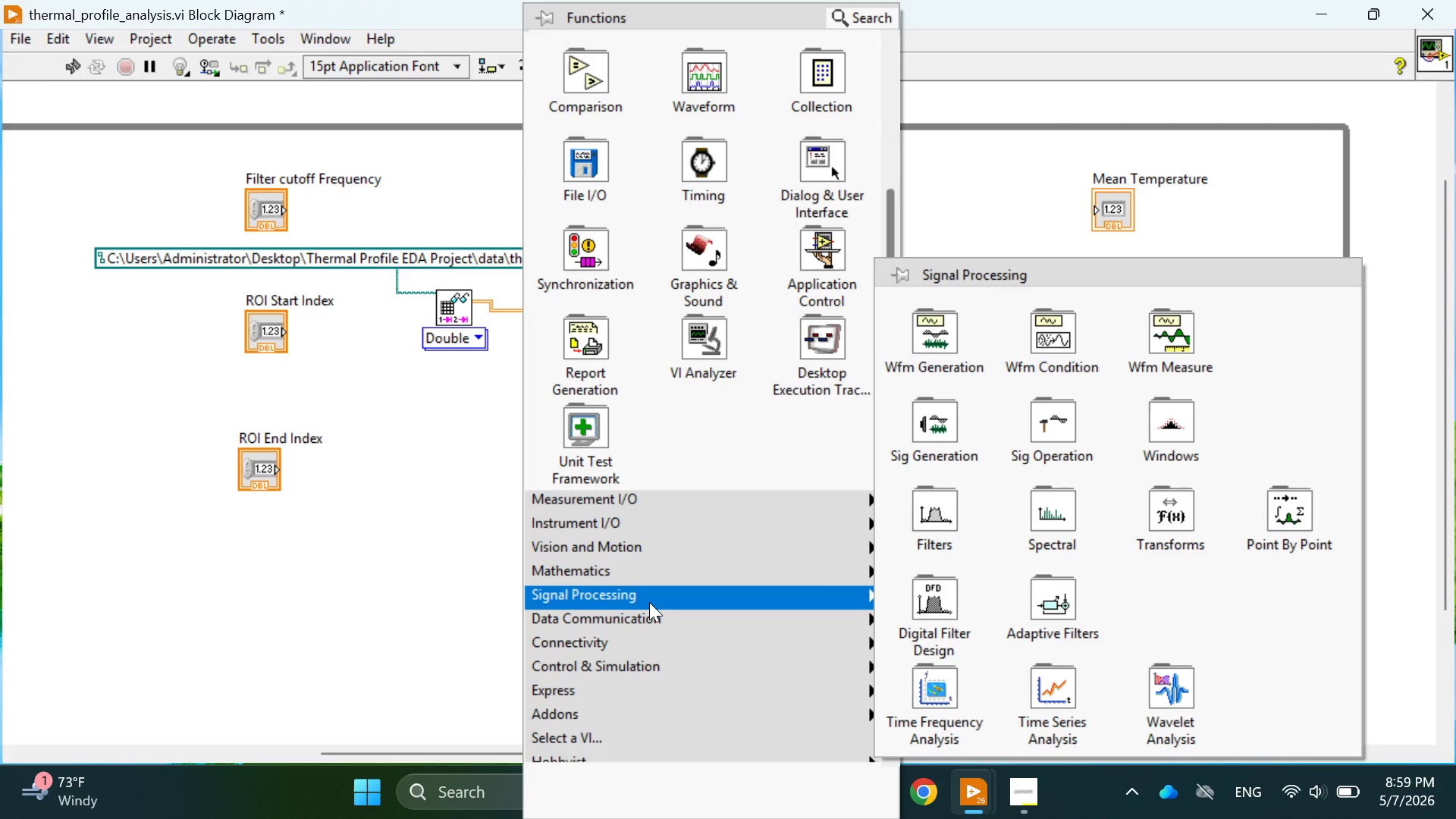 
wait(12.41)
 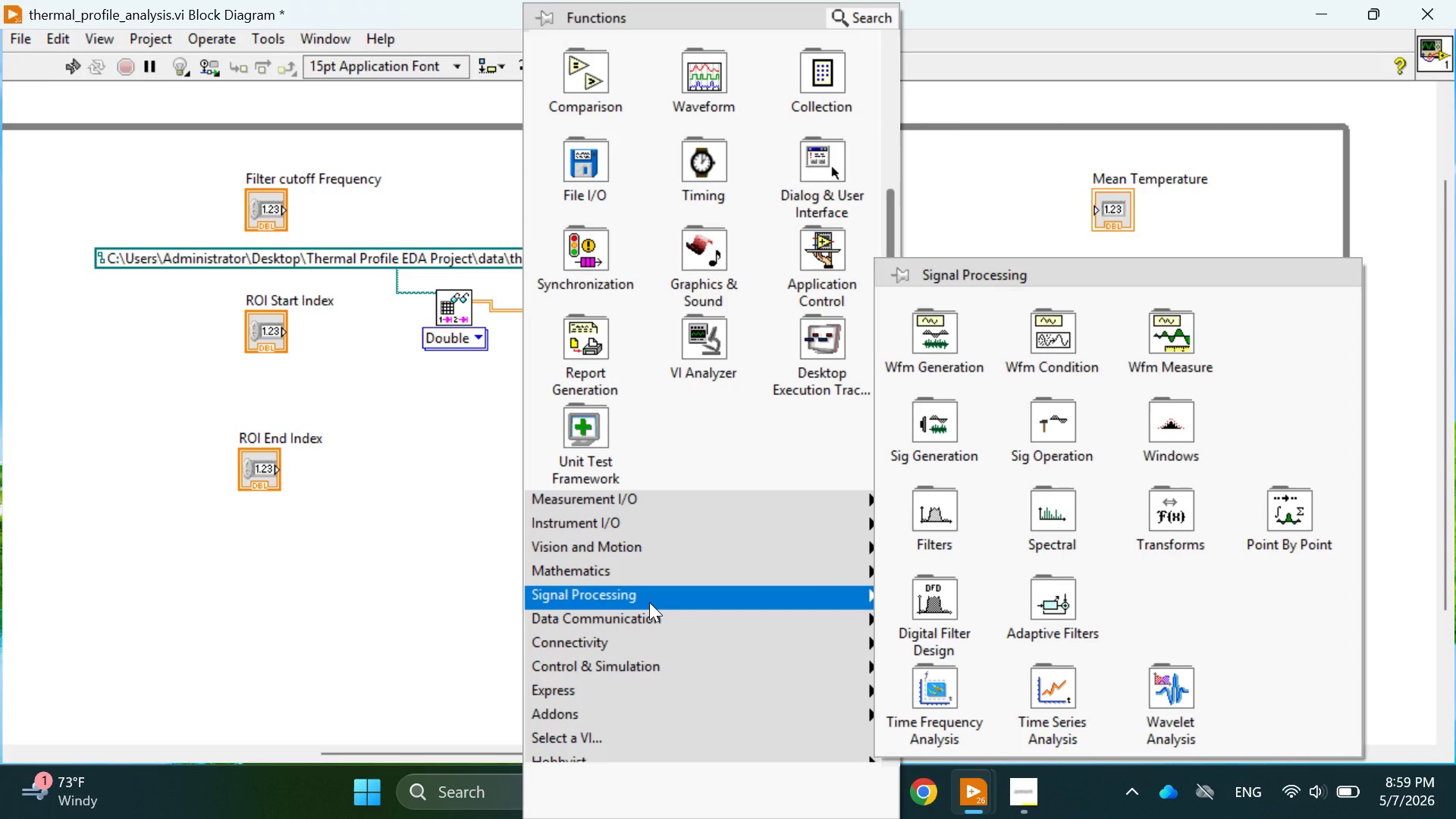 
mouse_move([905, 522])
 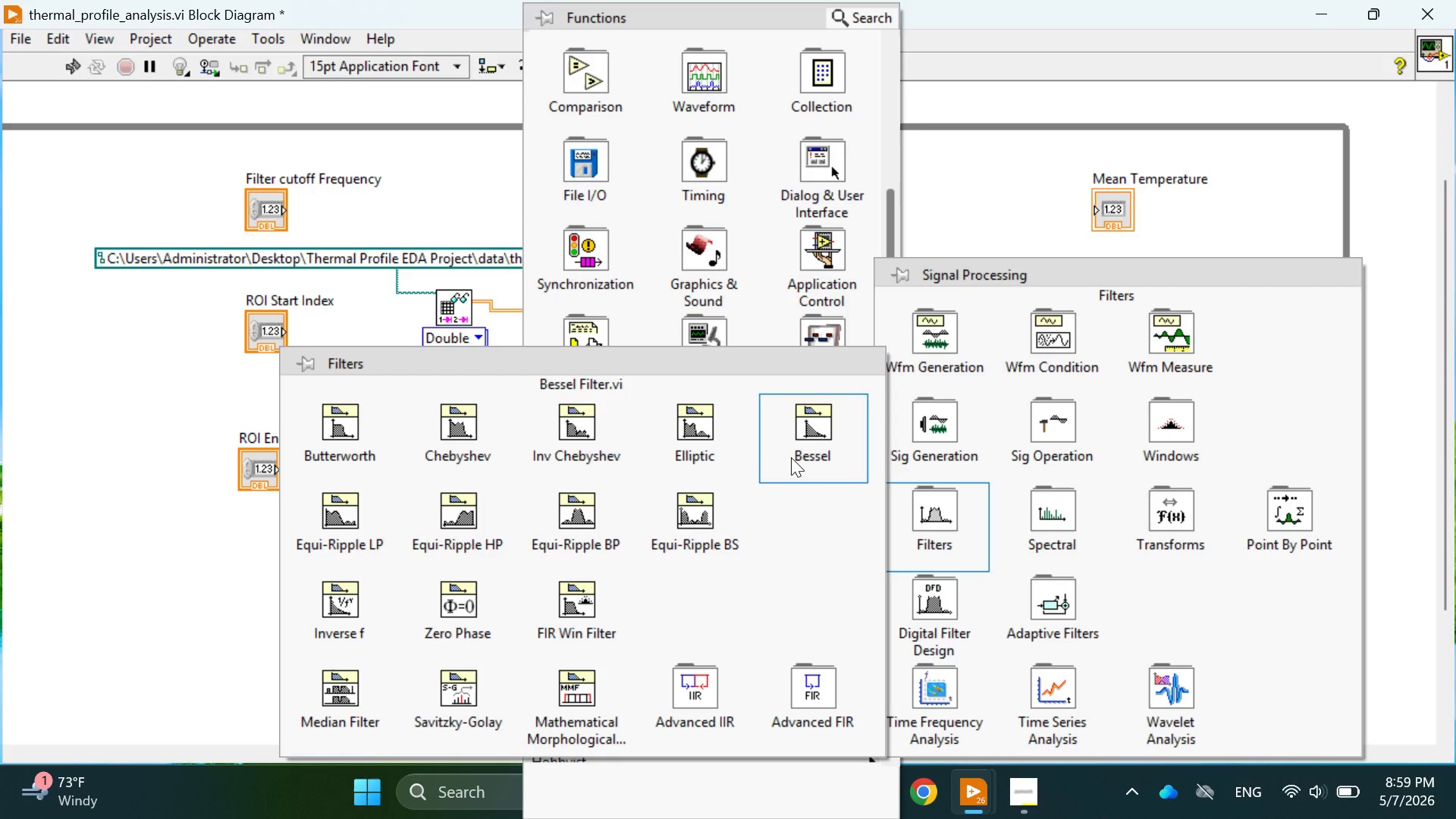 
wait(11.17)
 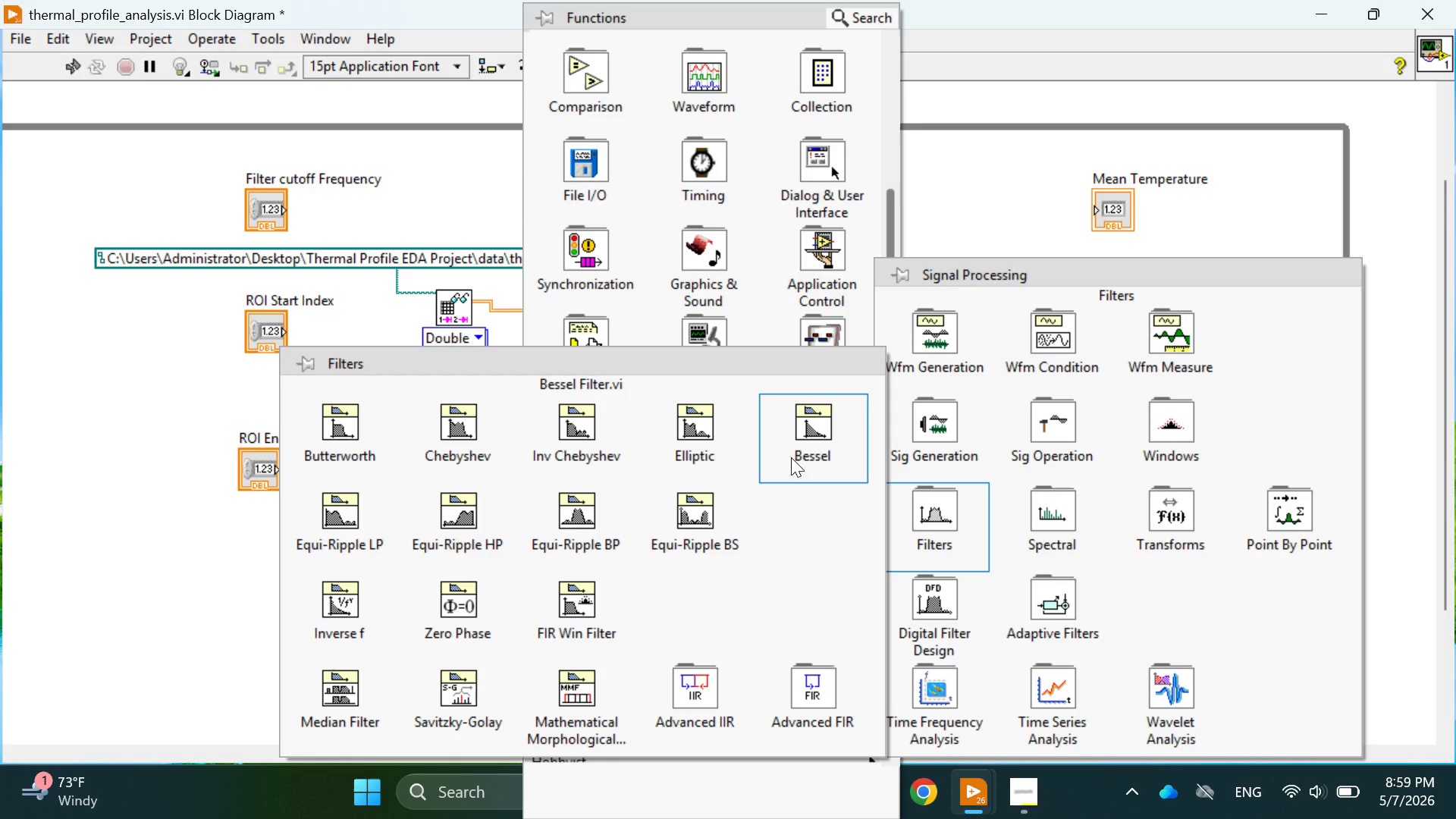 
mouse_move([810, 658])
 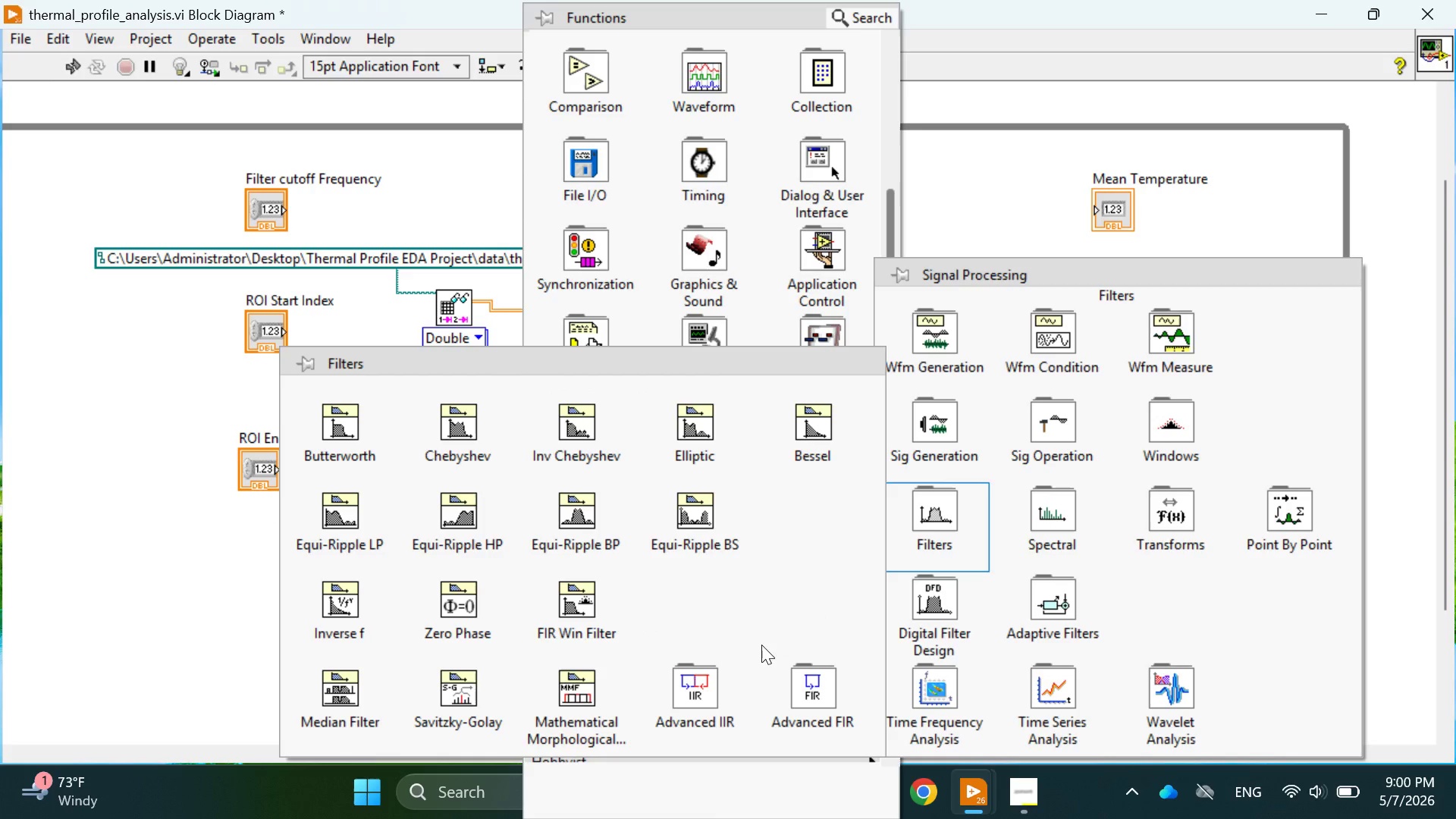 
mouse_move([692, 686])
 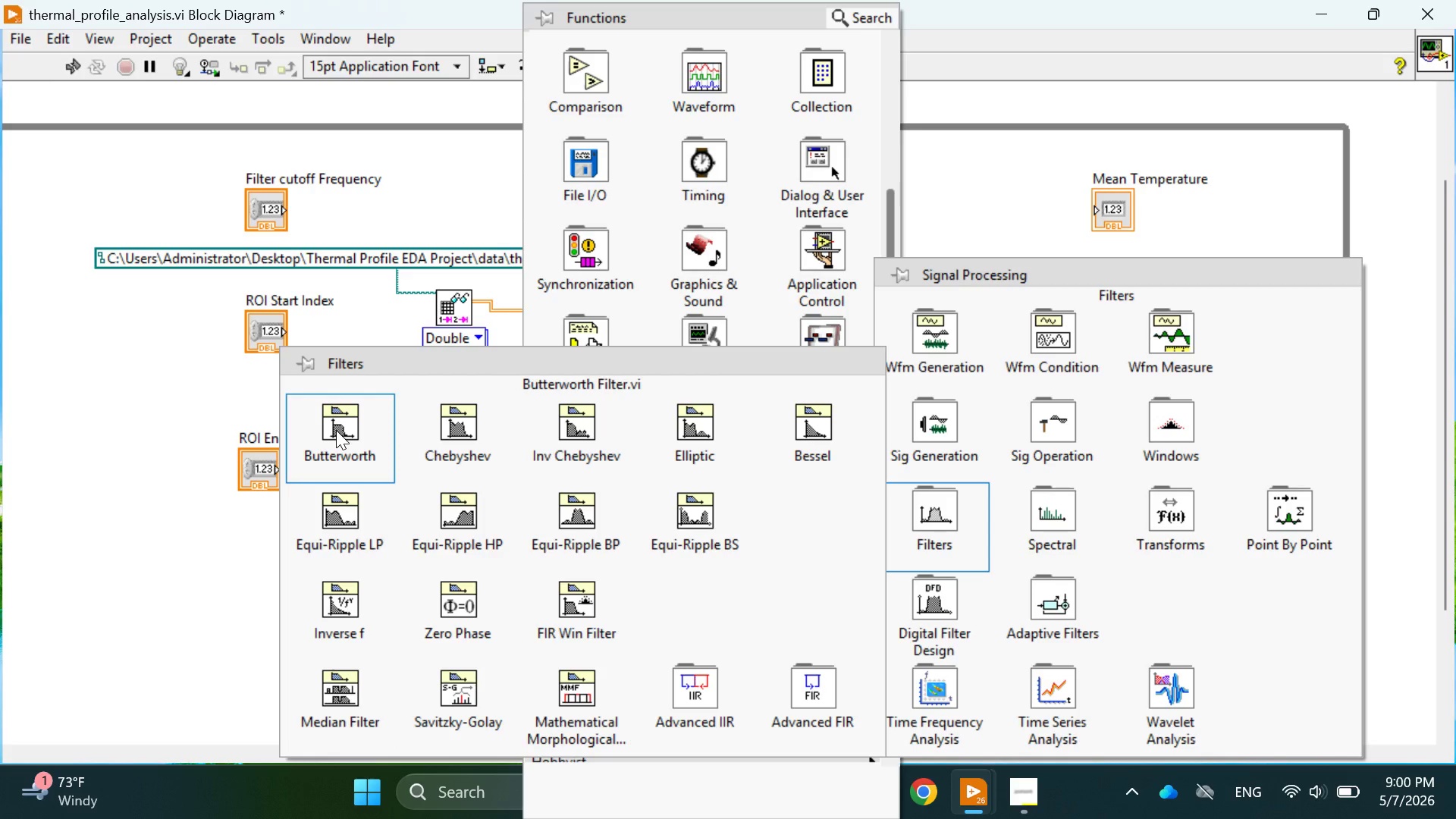 
wait(11.72)
 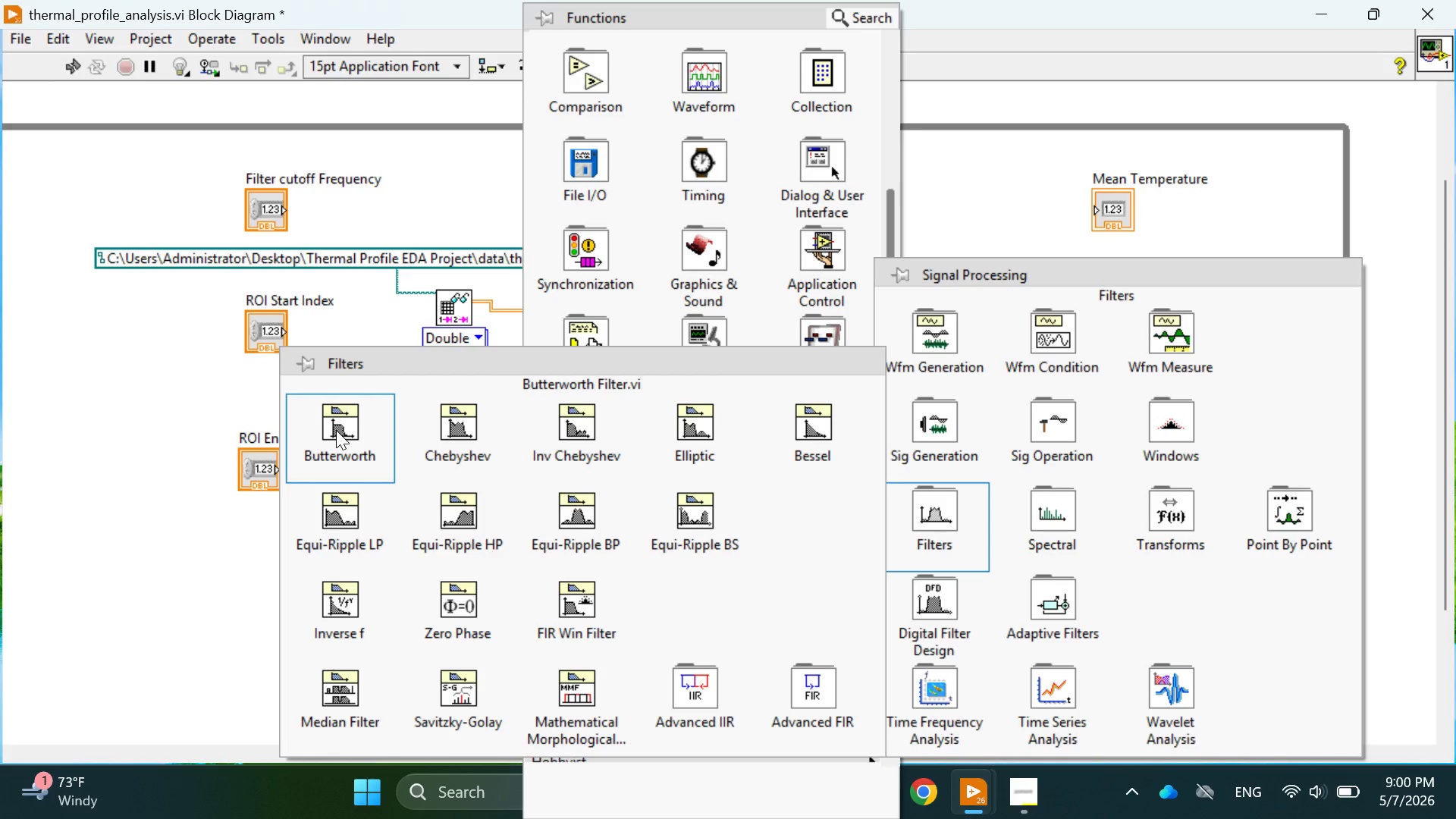 
left_click([336, 430])
 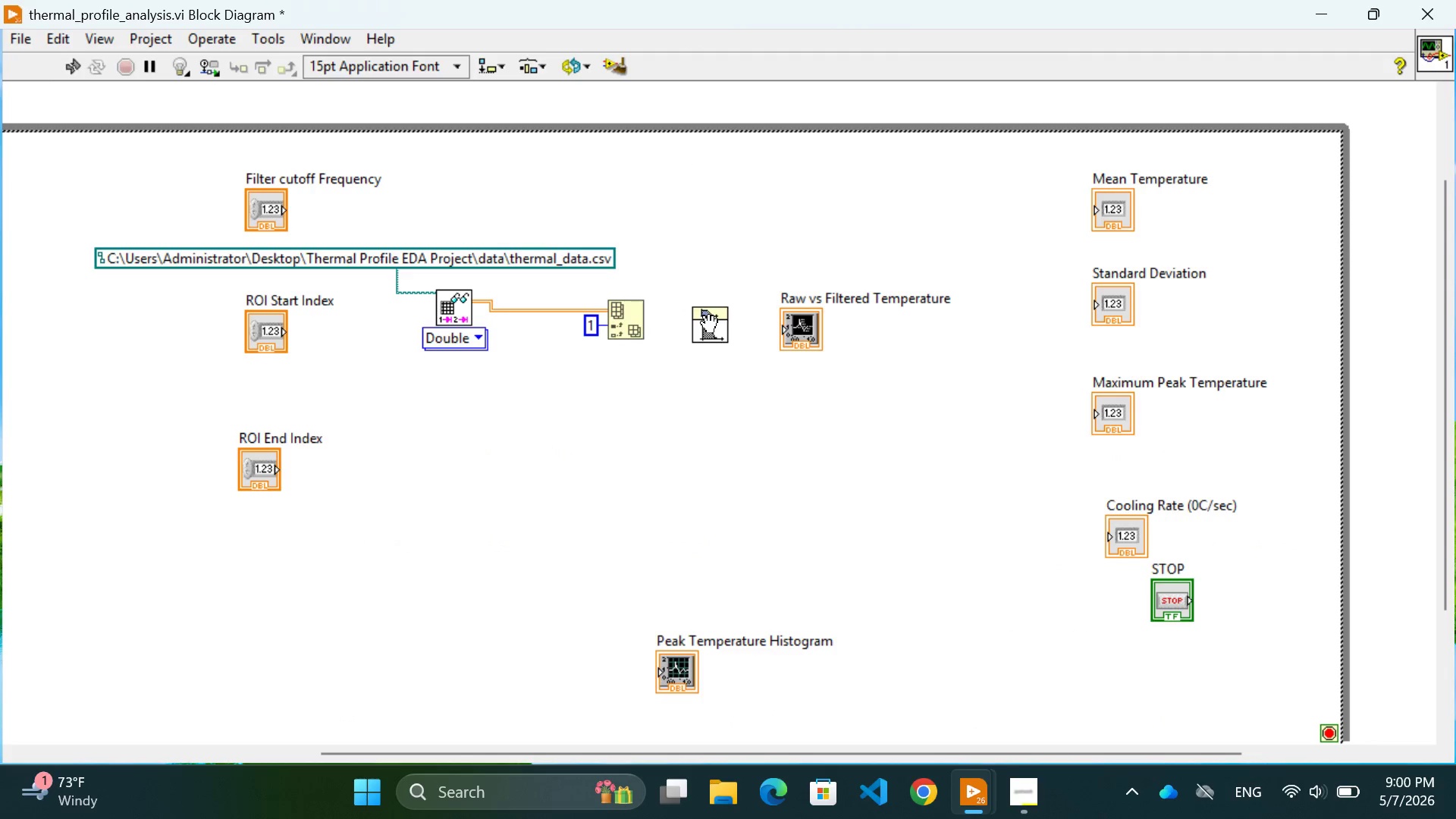 
left_click([711, 325])
 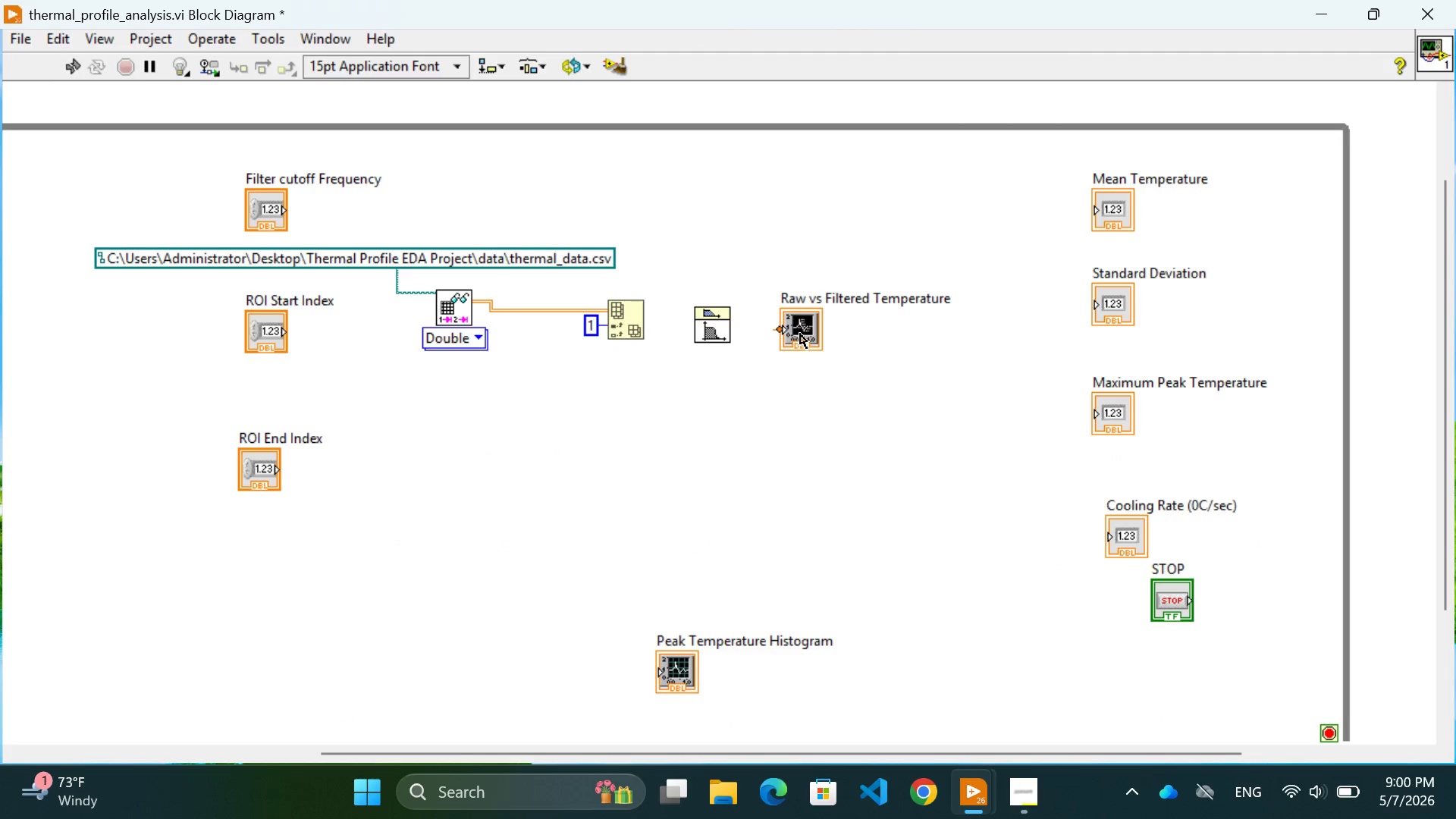 
left_click_drag(start_coordinate=[800, 334], to_coordinate=[877, 338])
 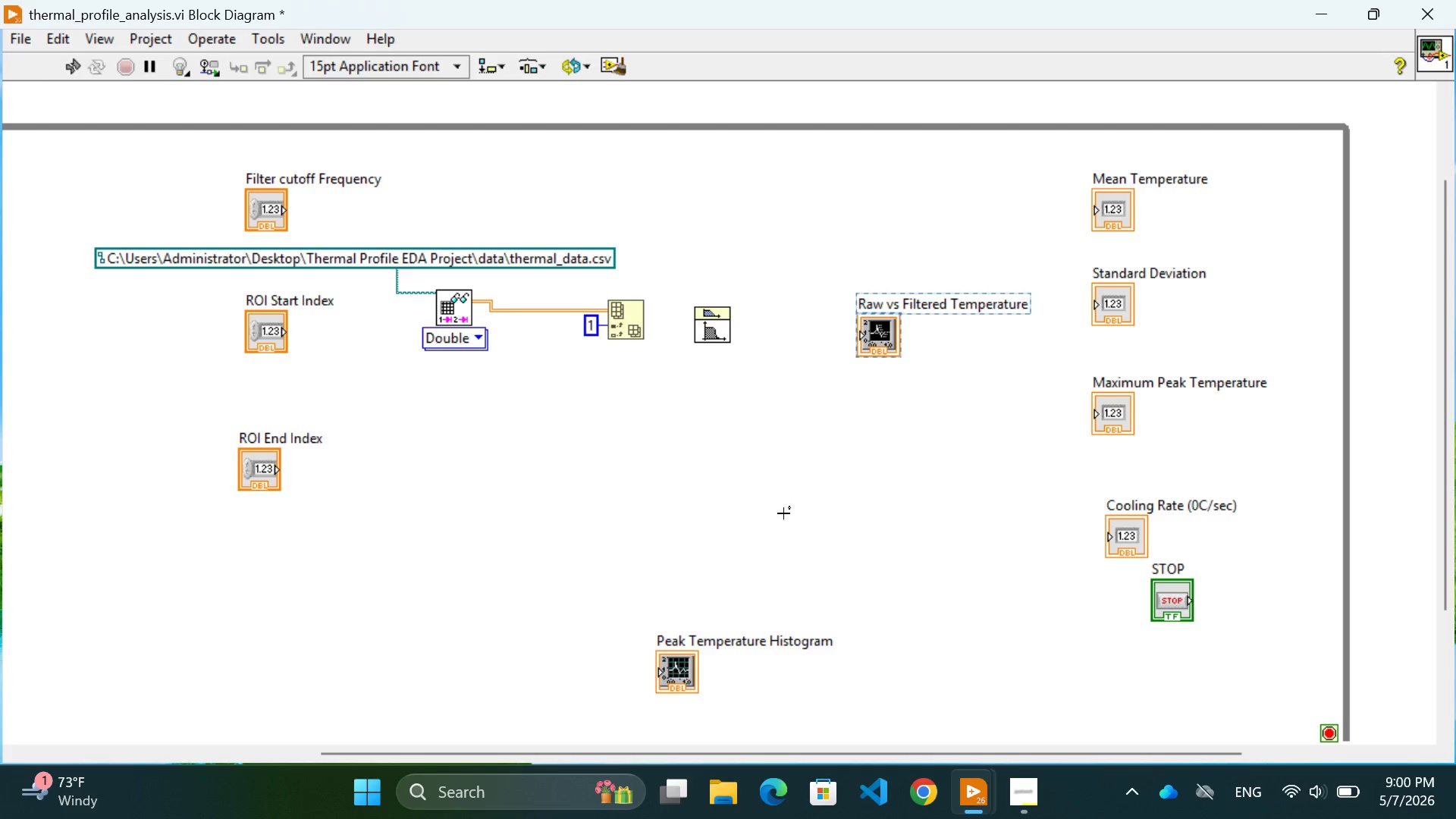 
left_click([783, 513])
 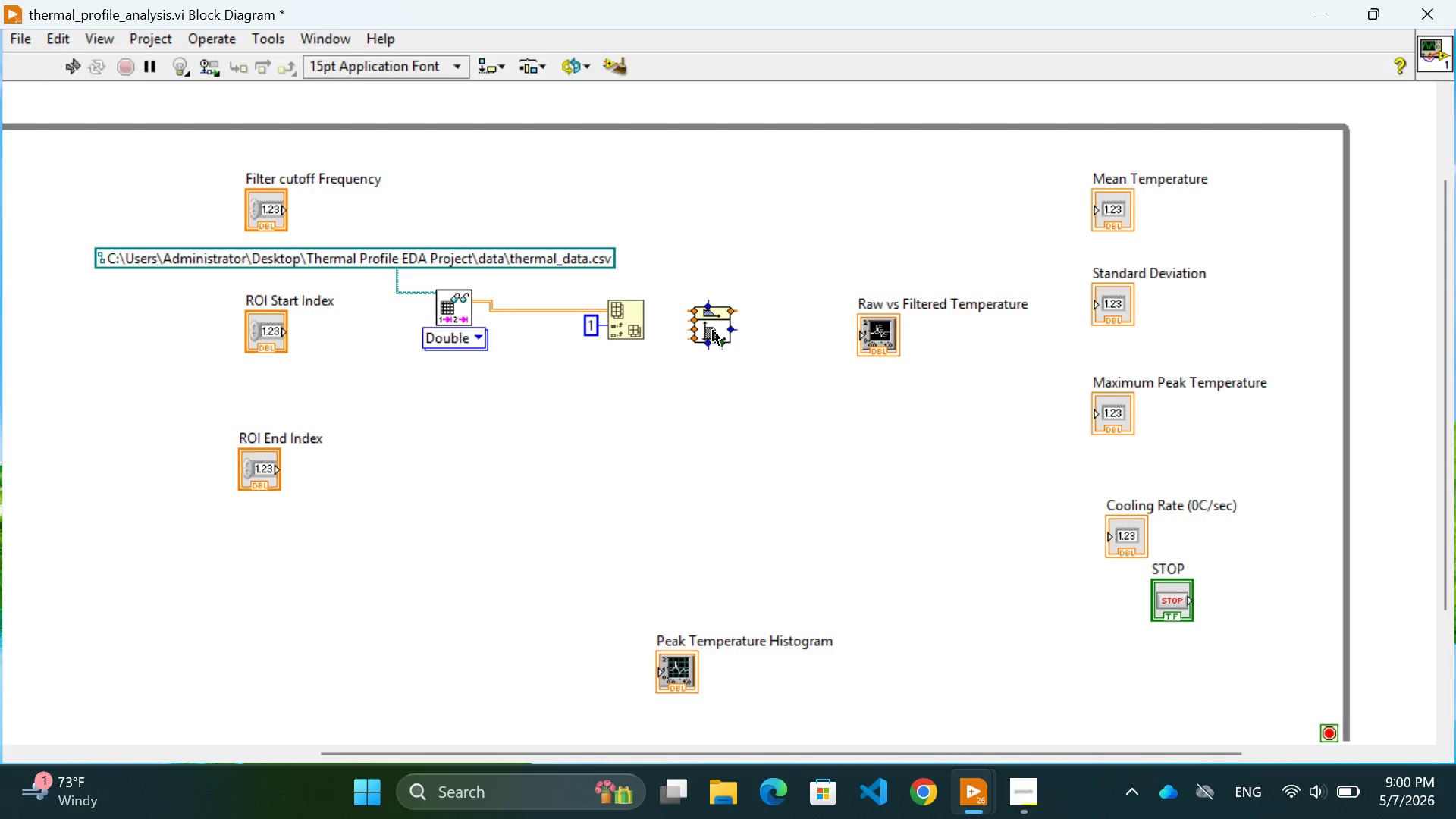 
left_click_drag(start_coordinate=[713, 331], to_coordinate=[754, 328])
 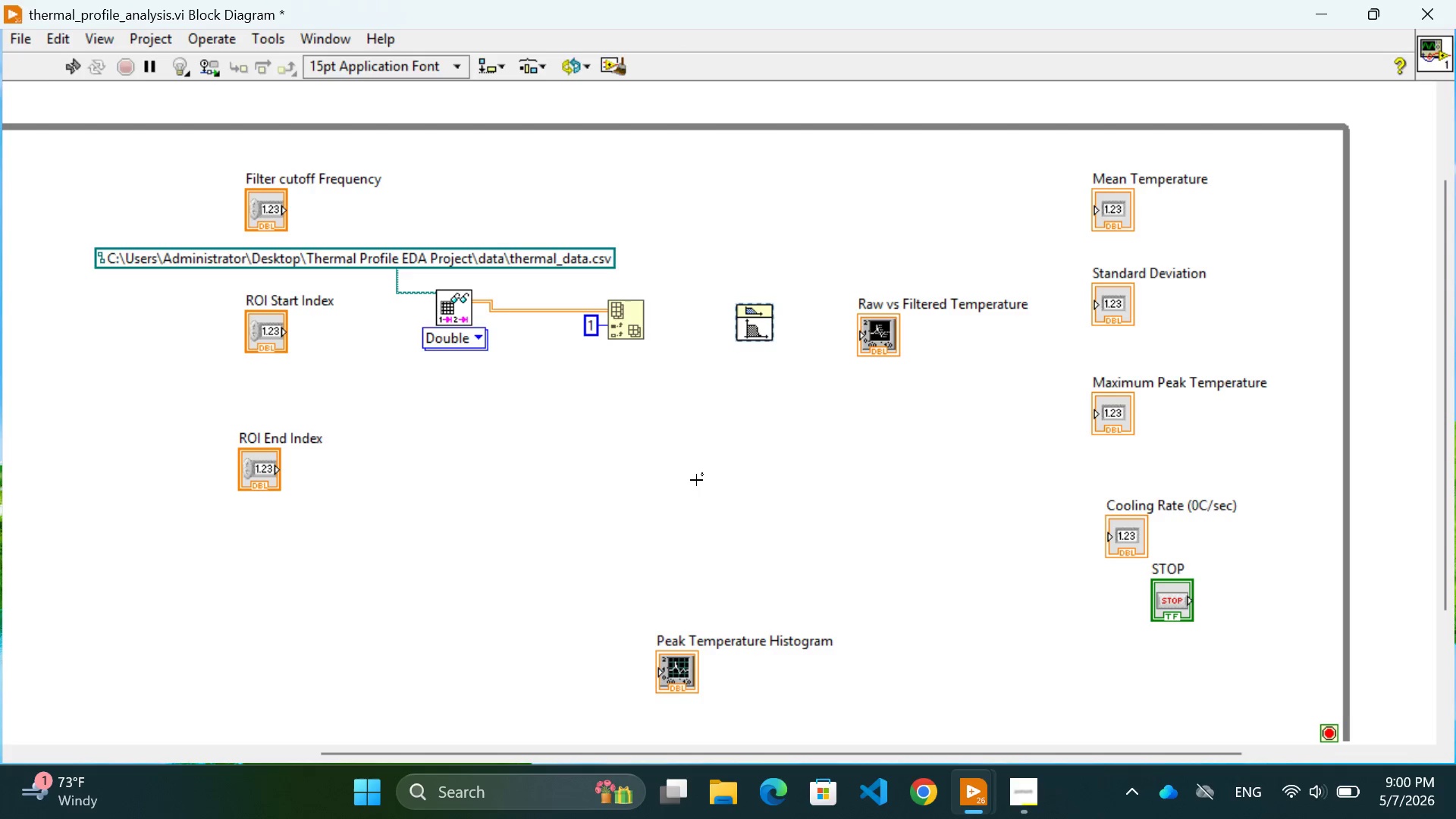 
left_click([686, 489])
 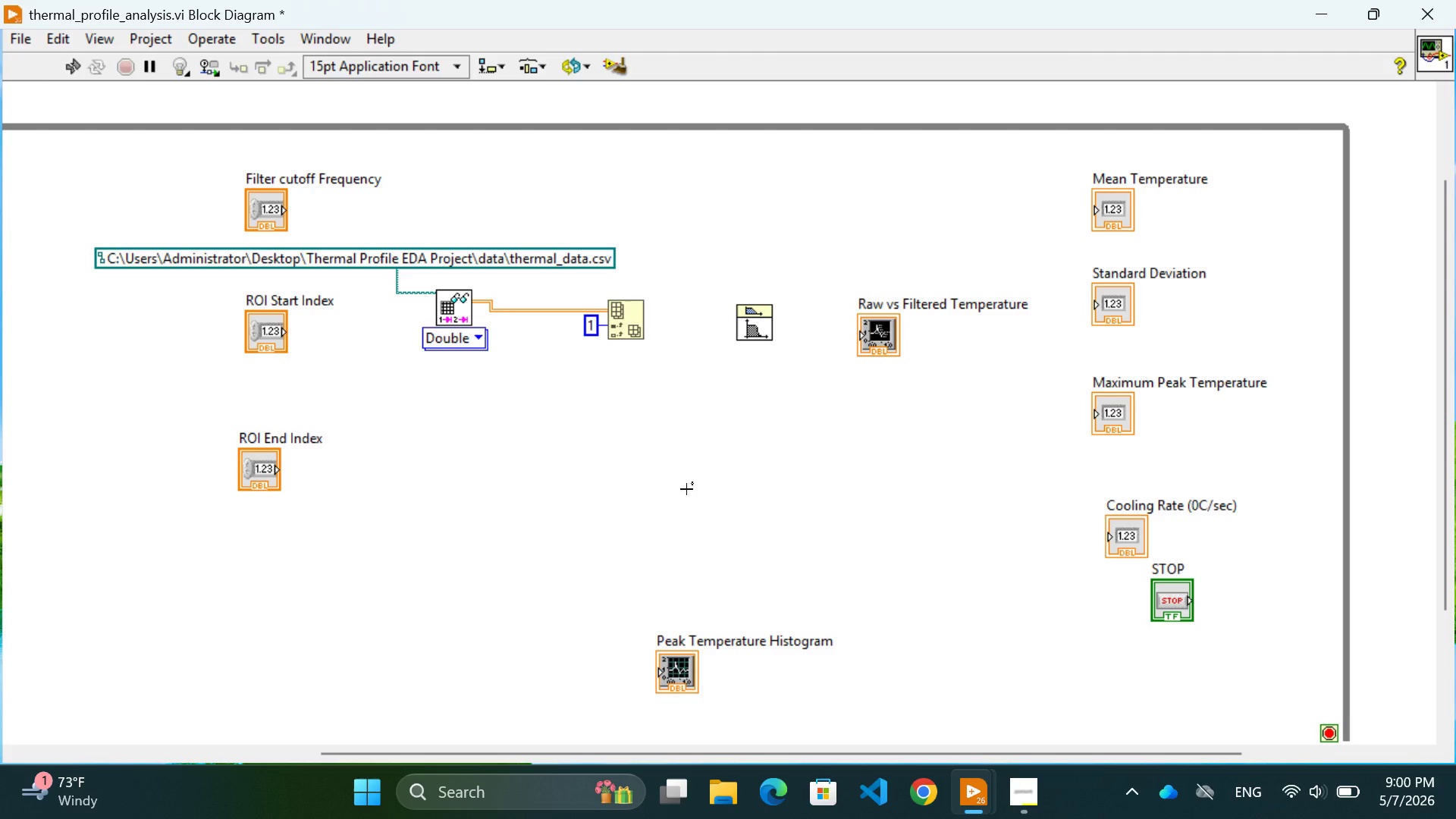 
wait(19.49)
 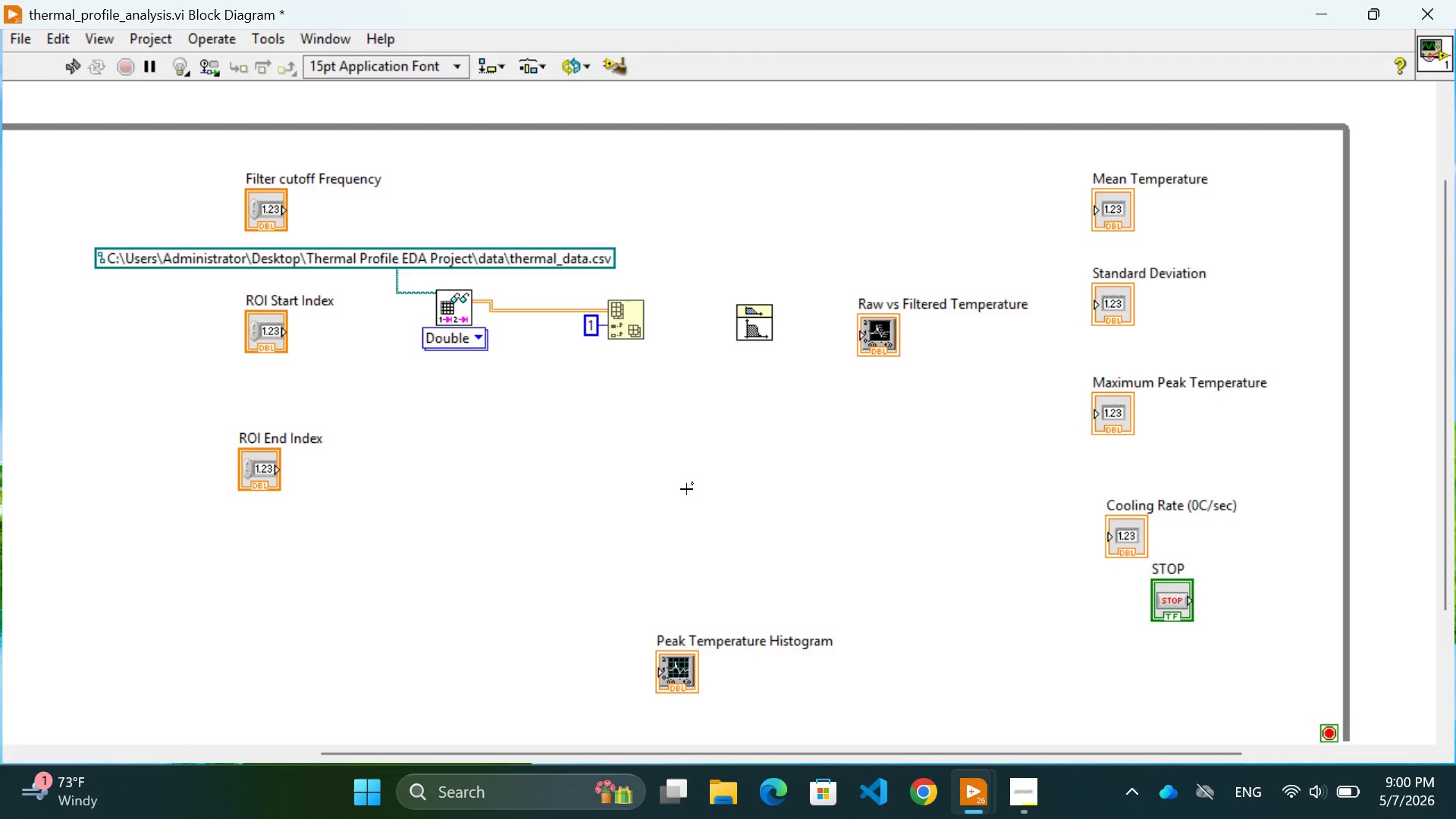 
mouse_move([733, 324])
 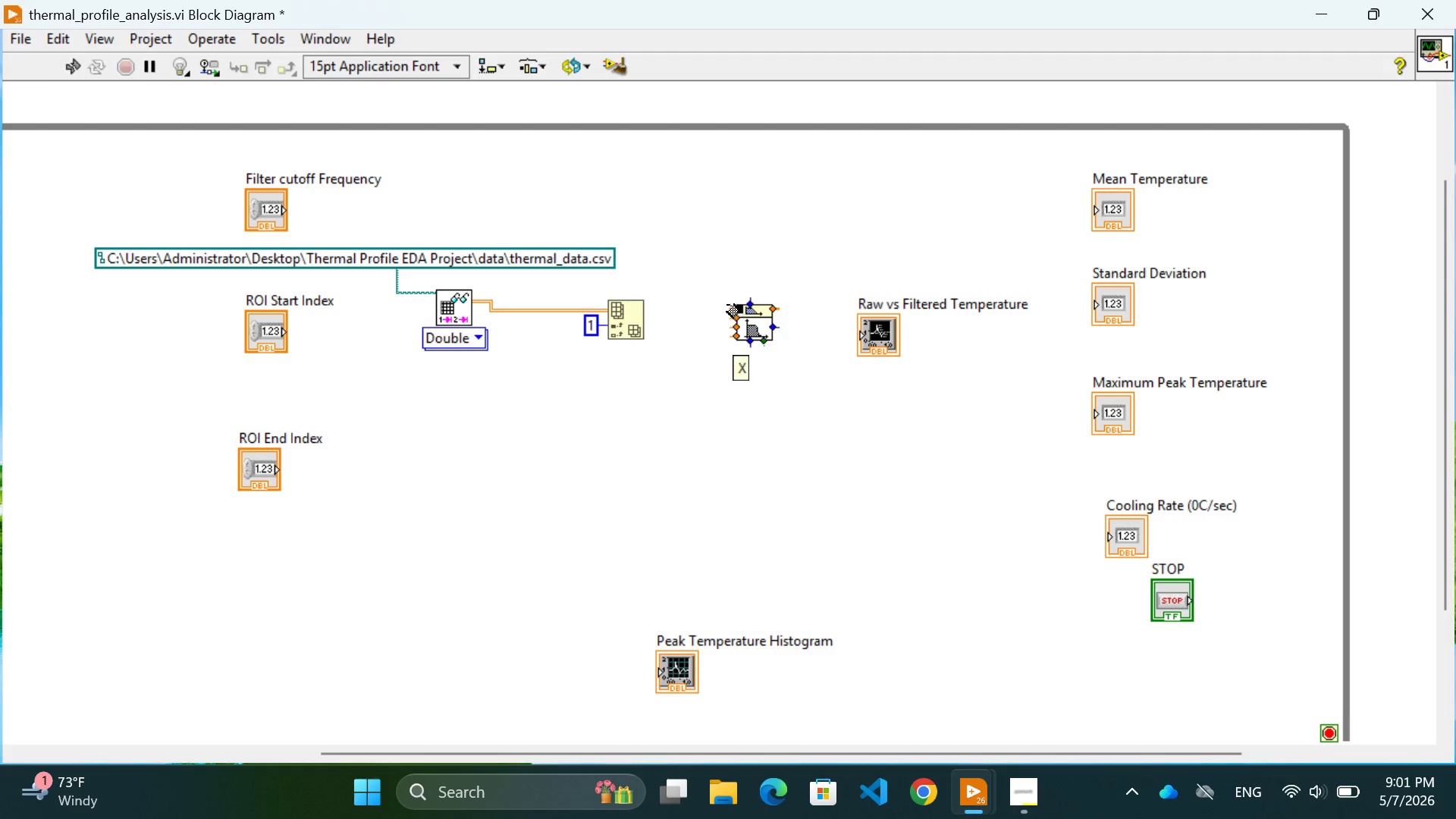 
wait(15.55)
 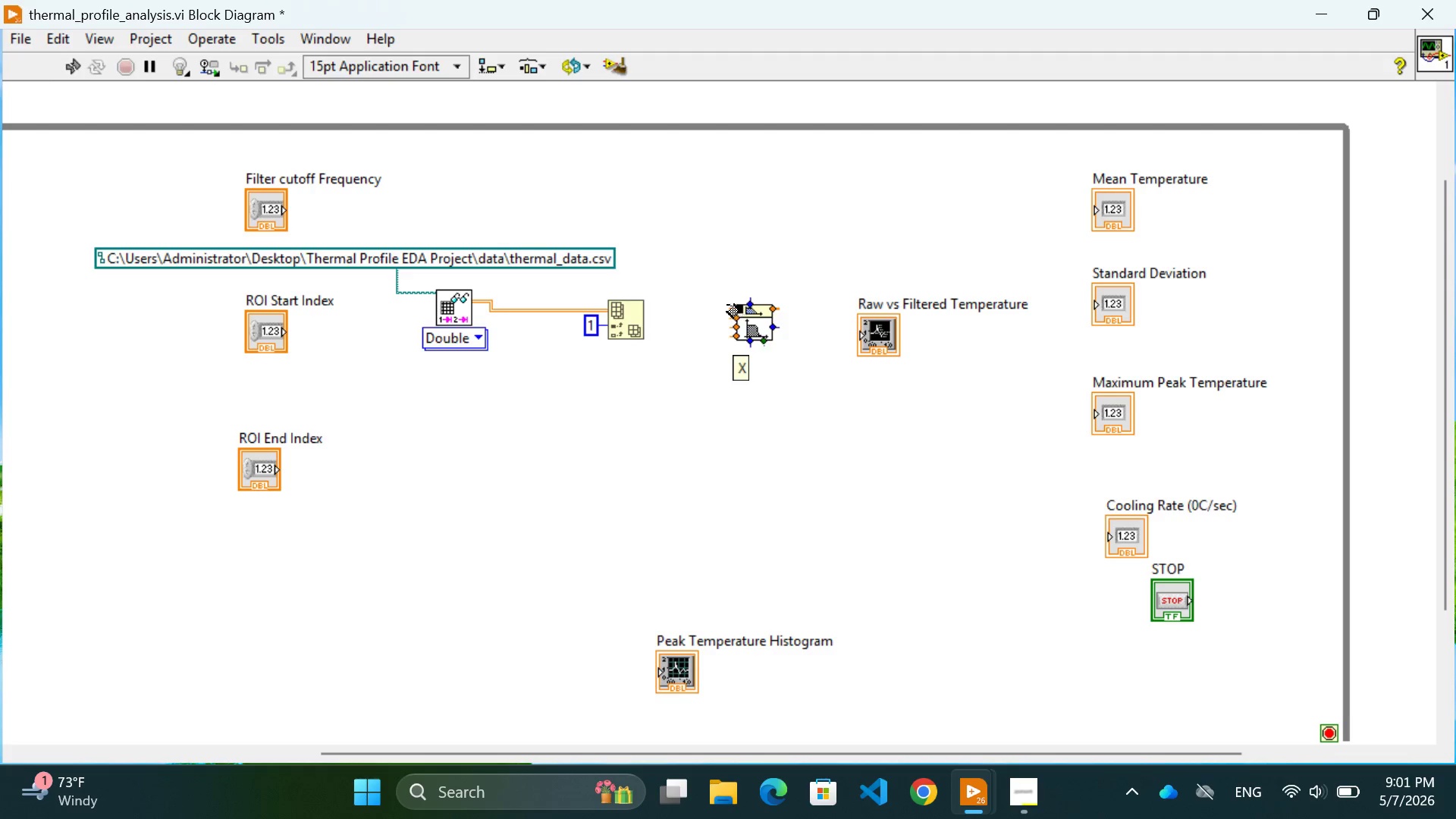 
left_click([645, 328])
 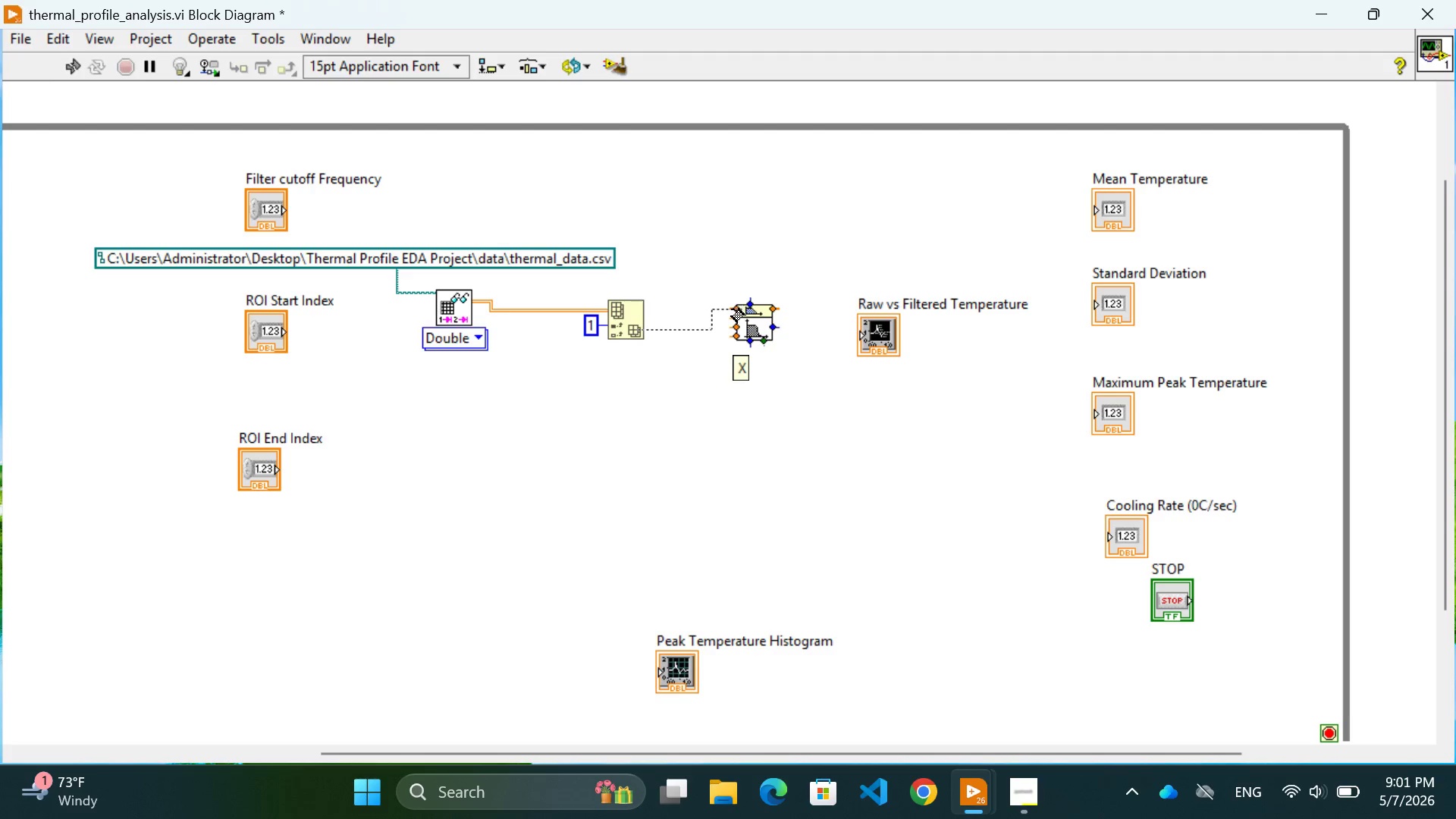 
left_click([732, 309])
 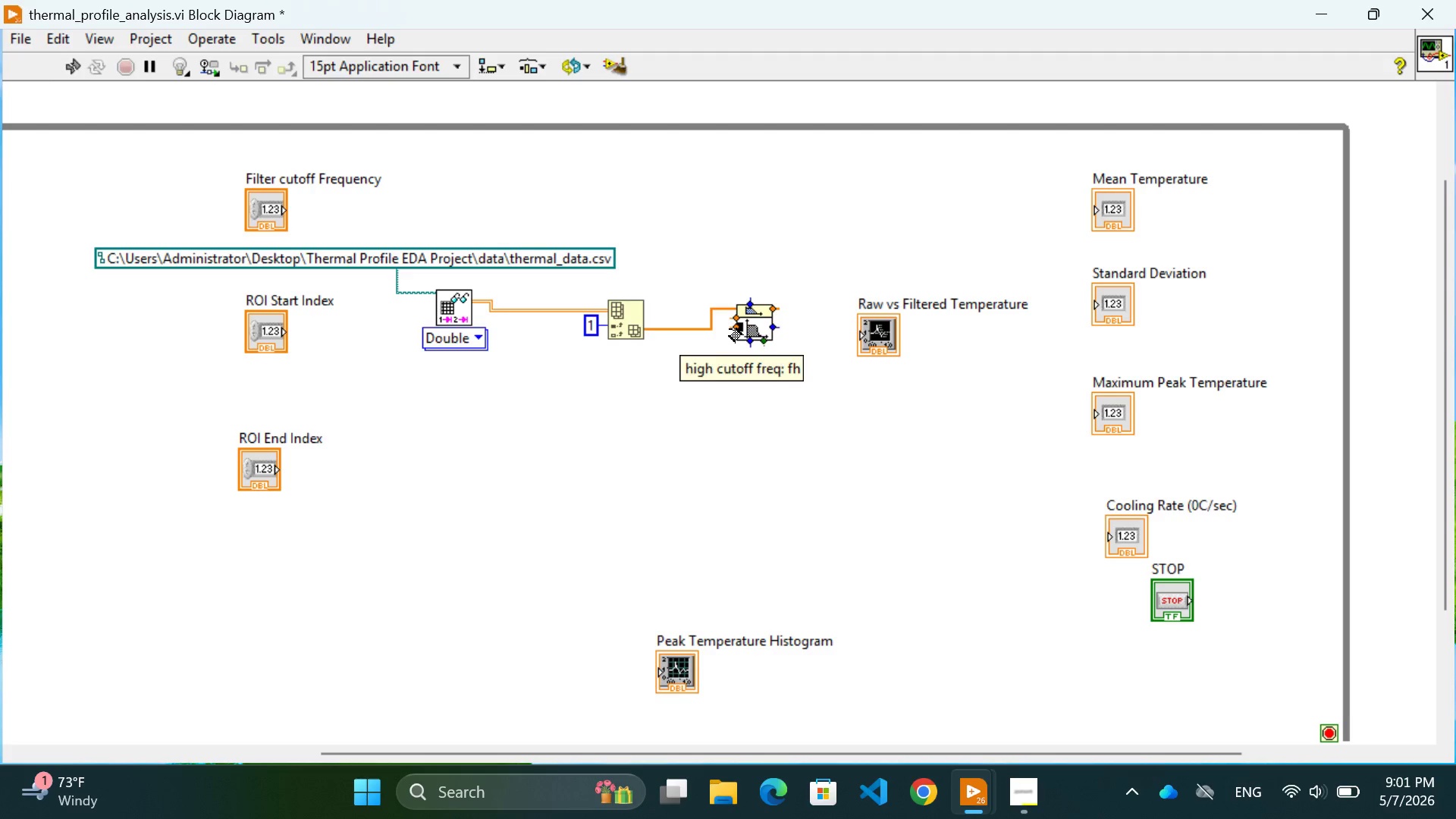 
wait(28.67)
 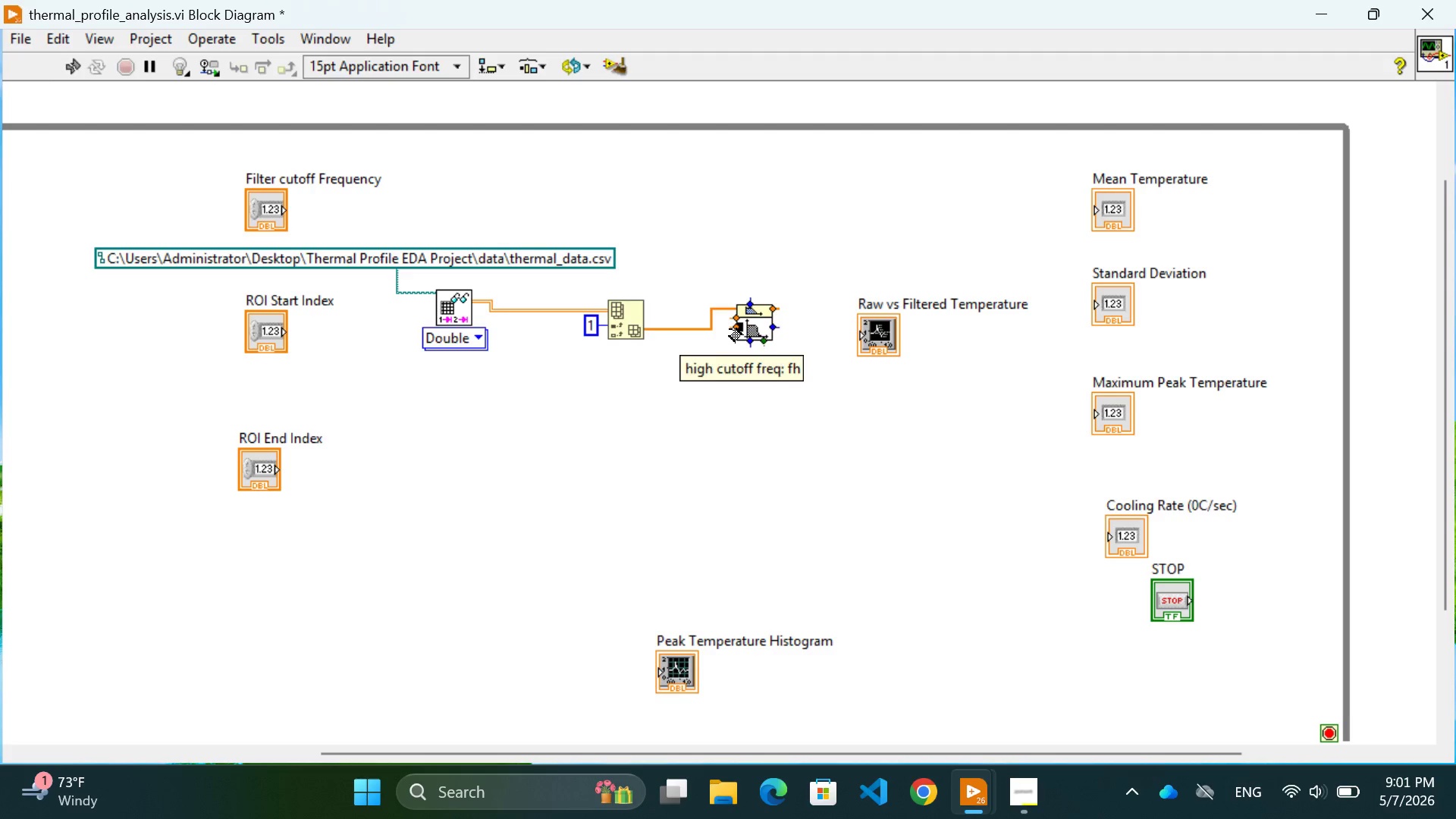 
mouse_move([746, 343])
 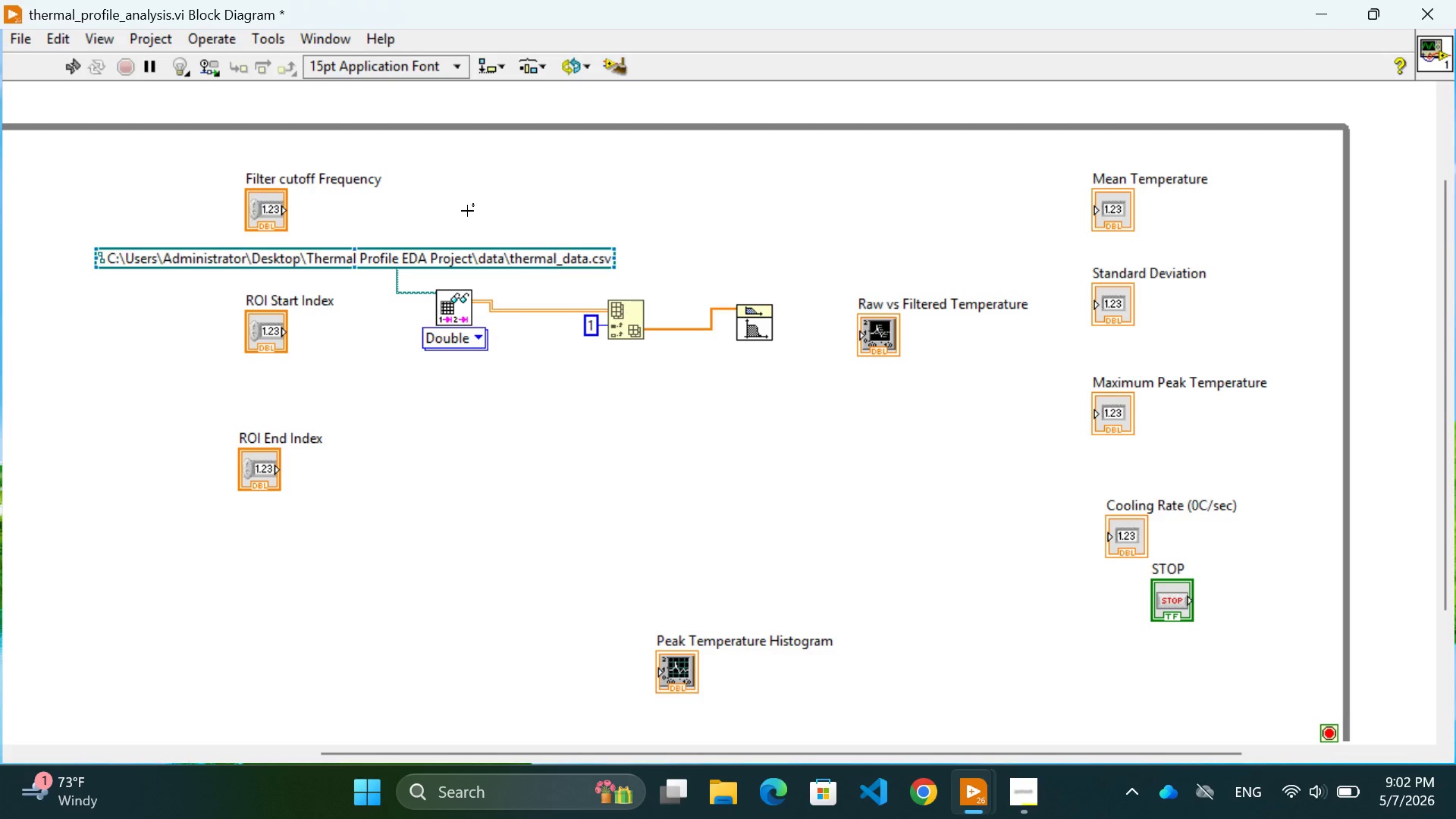 
wait(53.03)
 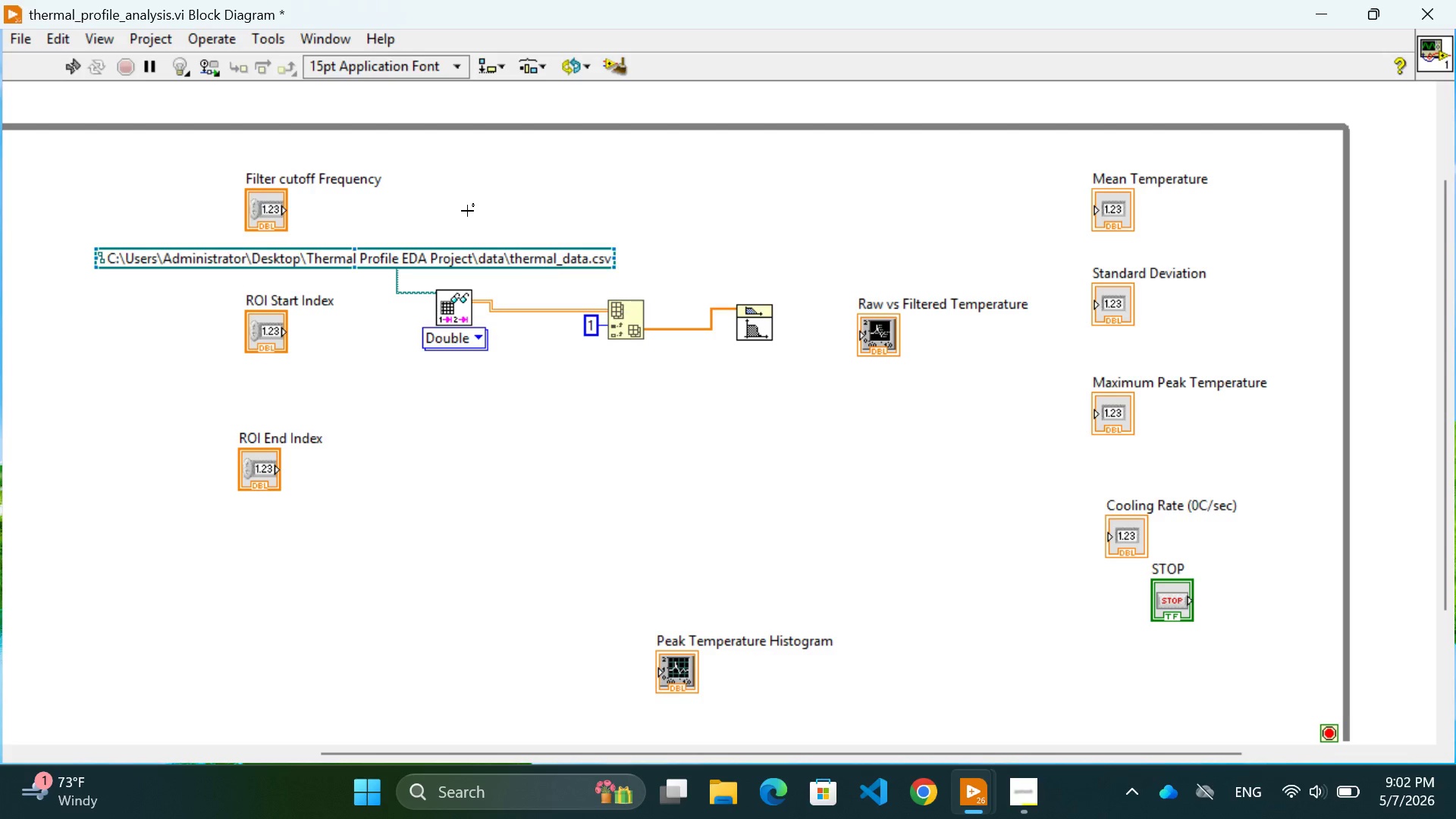 
left_click_drag(start_coordinate=[270, 210], to_coordinate=[758, 237])
 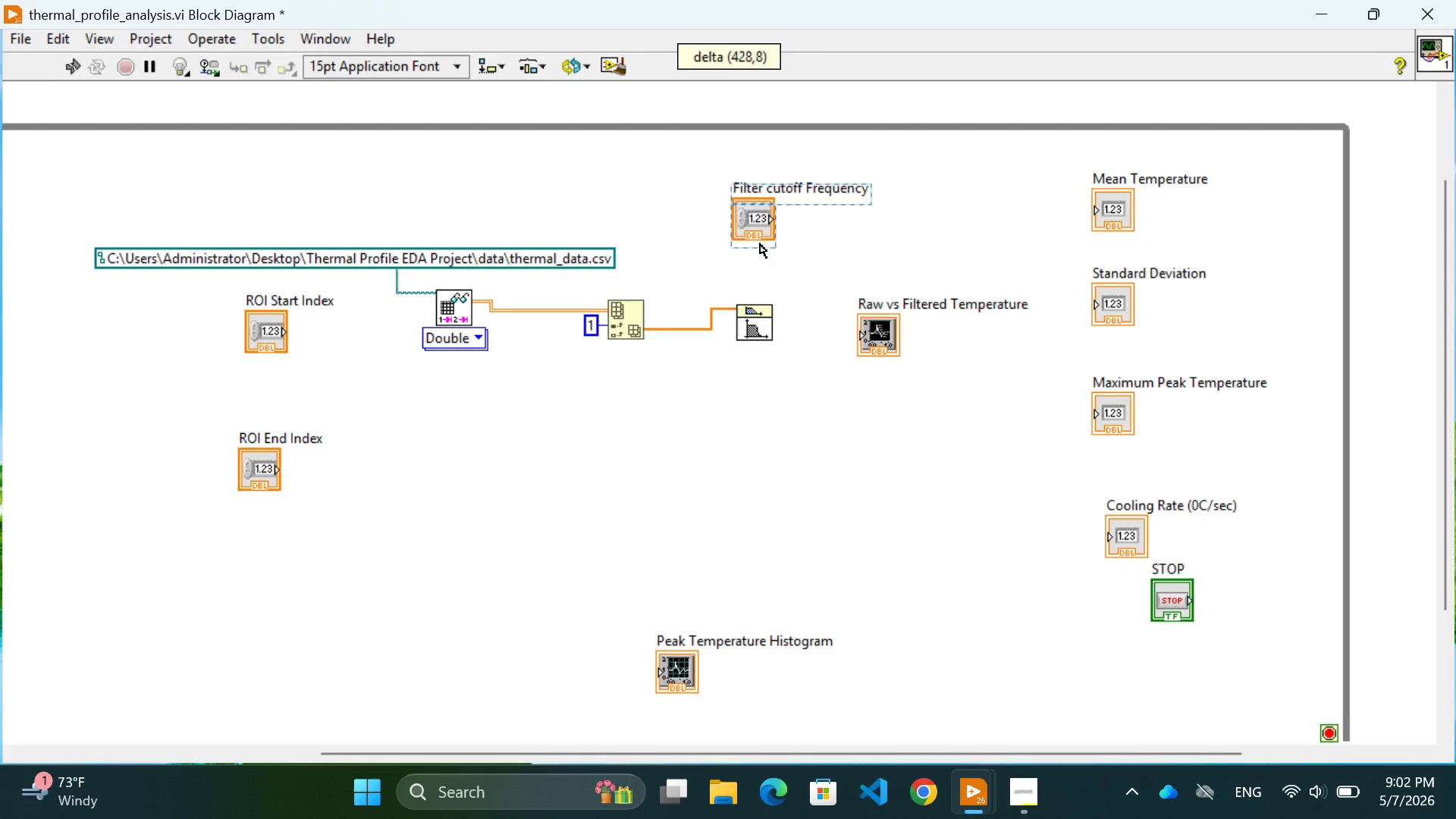 
left_click_drag(start_coordinate=[761, 258], to_coordinate=[684, 442])
 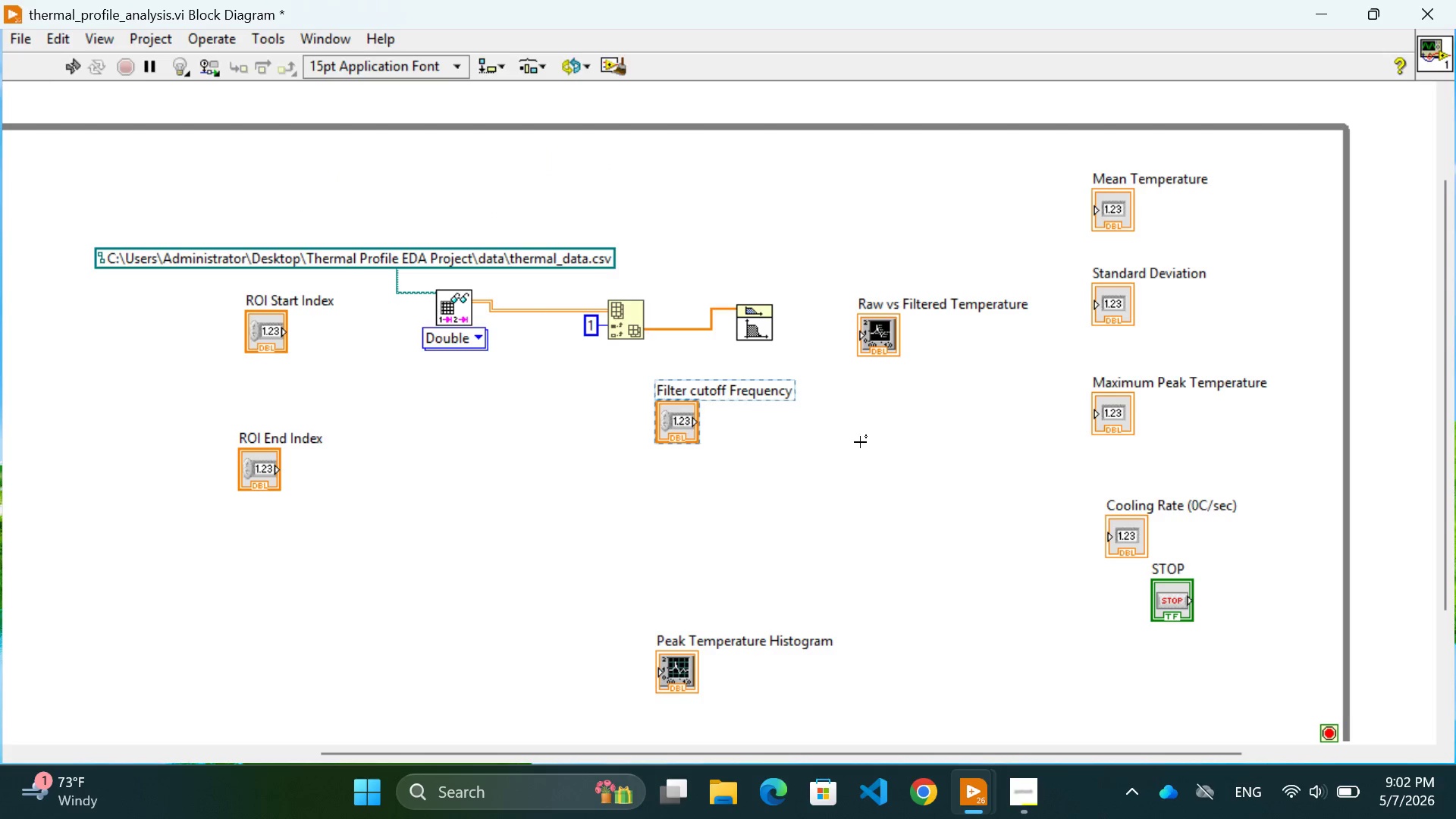 
left_click([860, 442])
 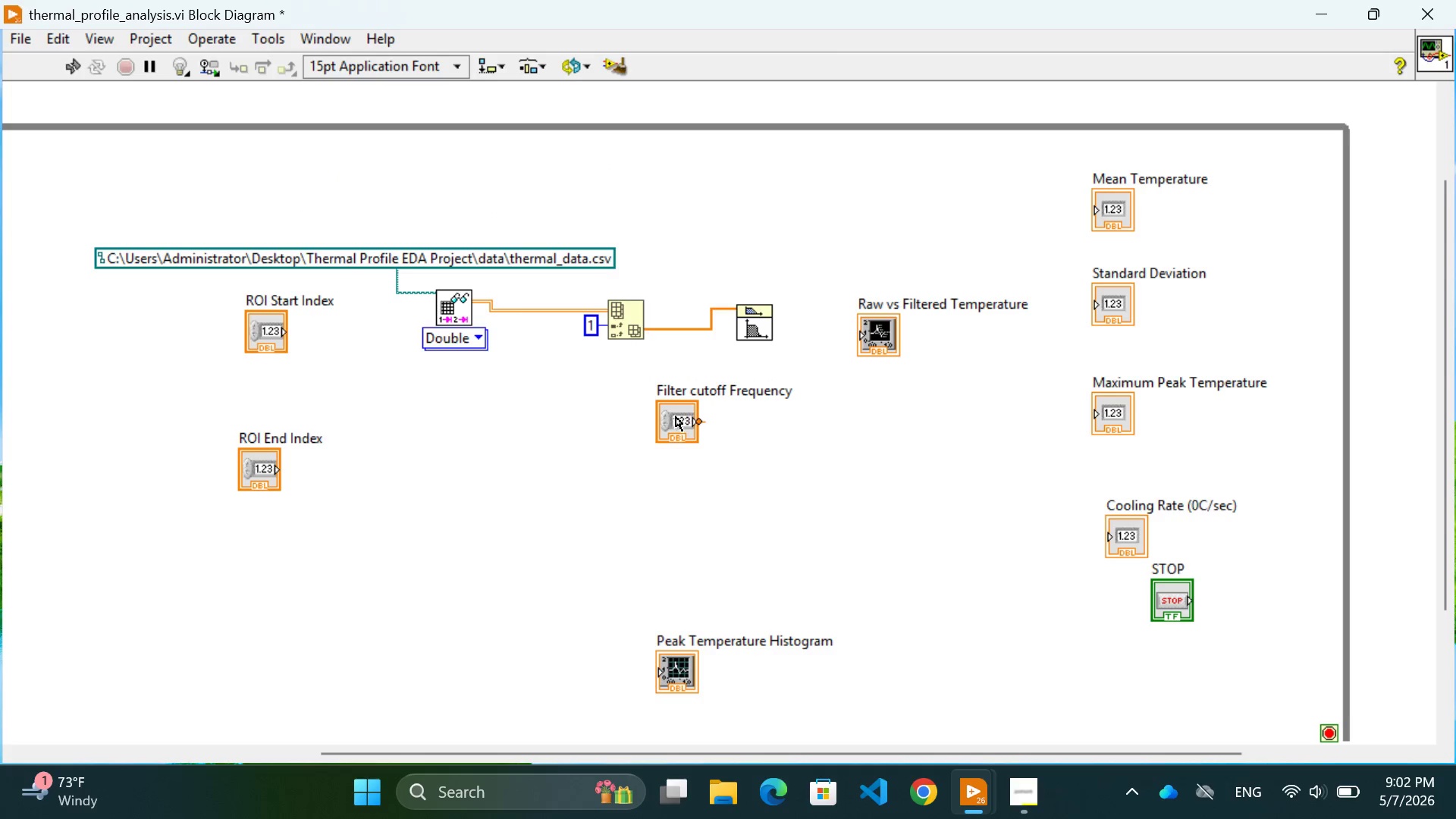 
left_click_drag(start_coordinate=[671, 422], to_coordinate=[632, 422])
 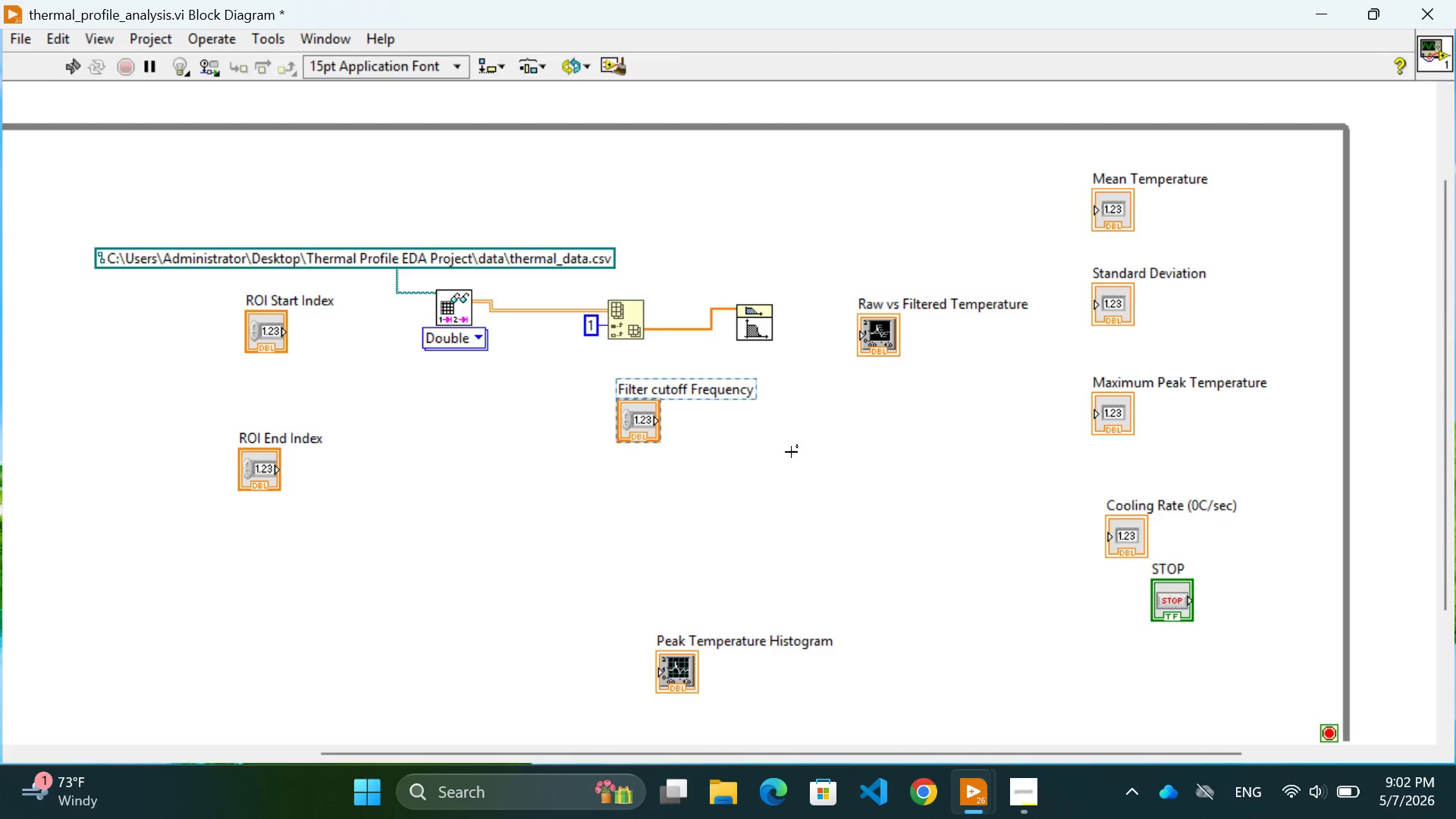 
left_click([792, 453])
 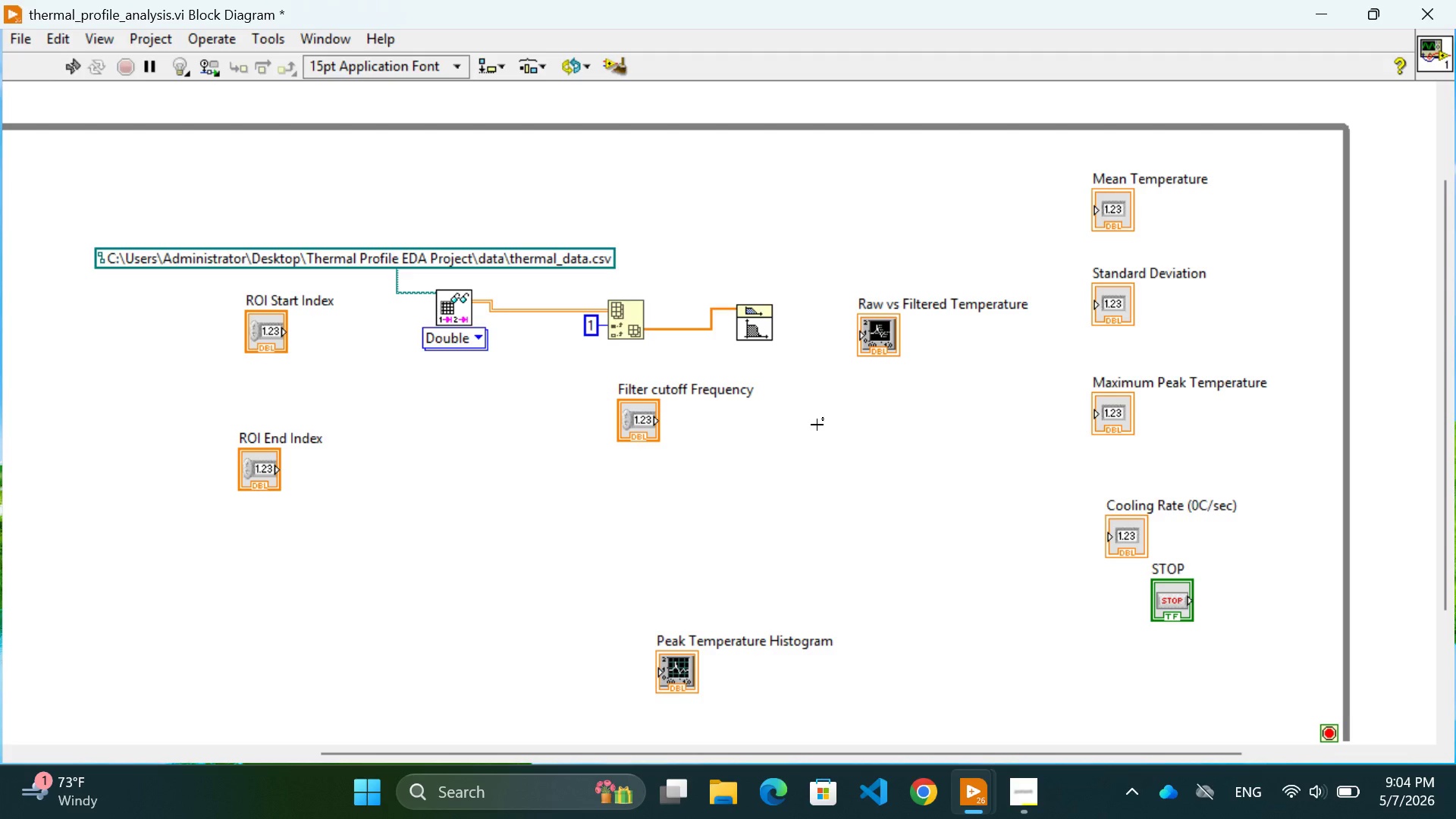 
wait(129.52)
 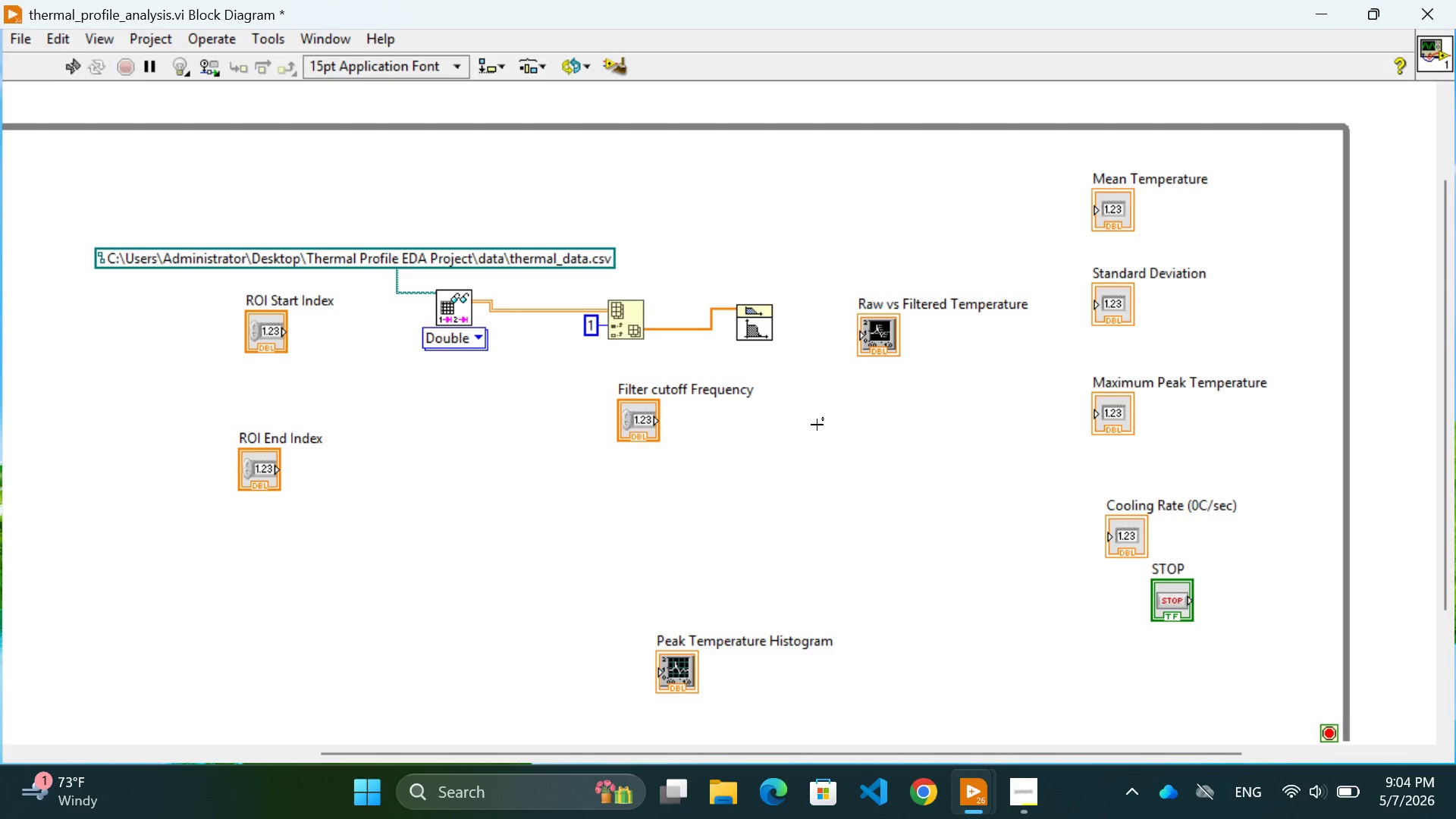 
left_click([551, 491])
 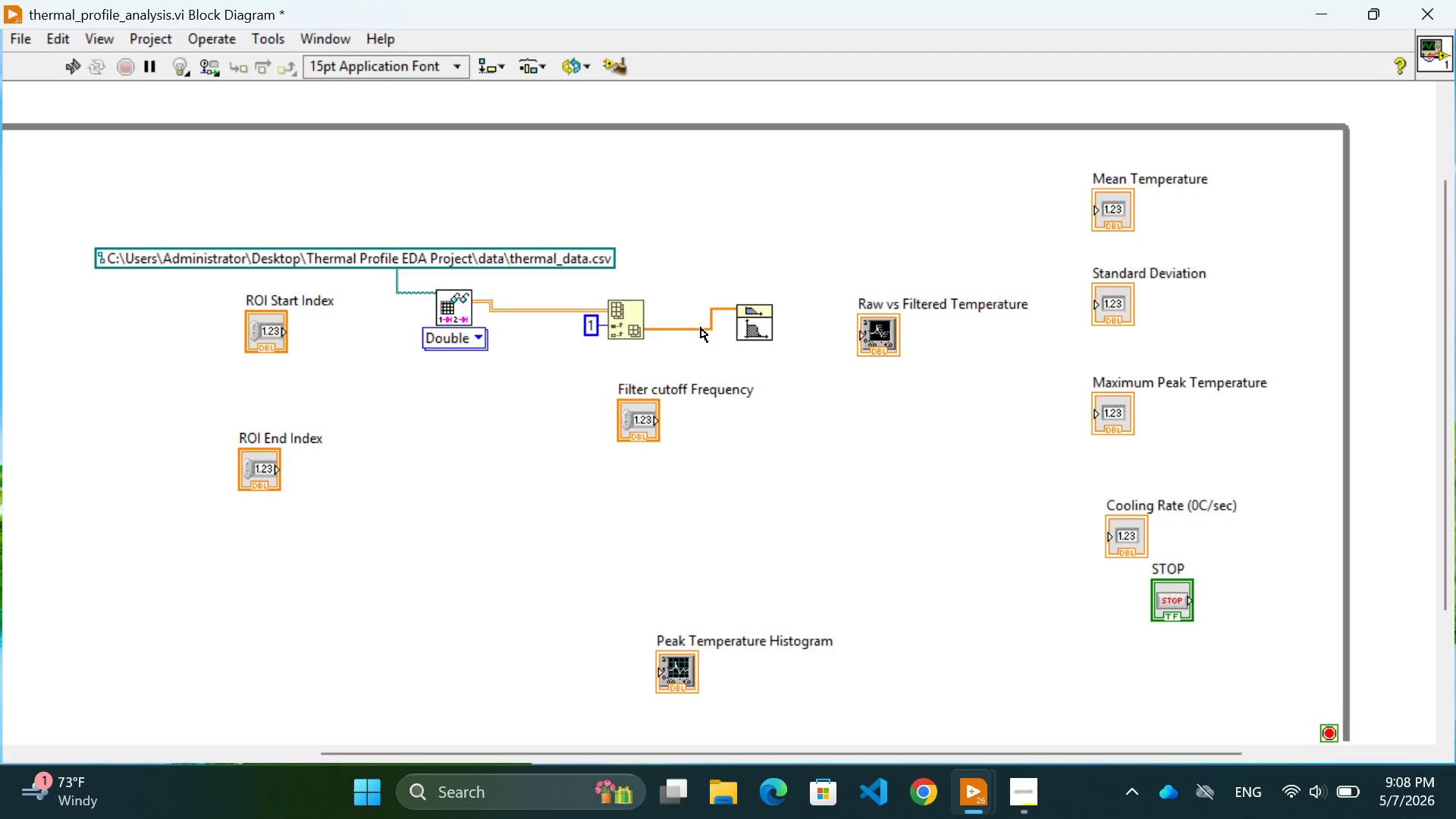 
wait(208.68)
 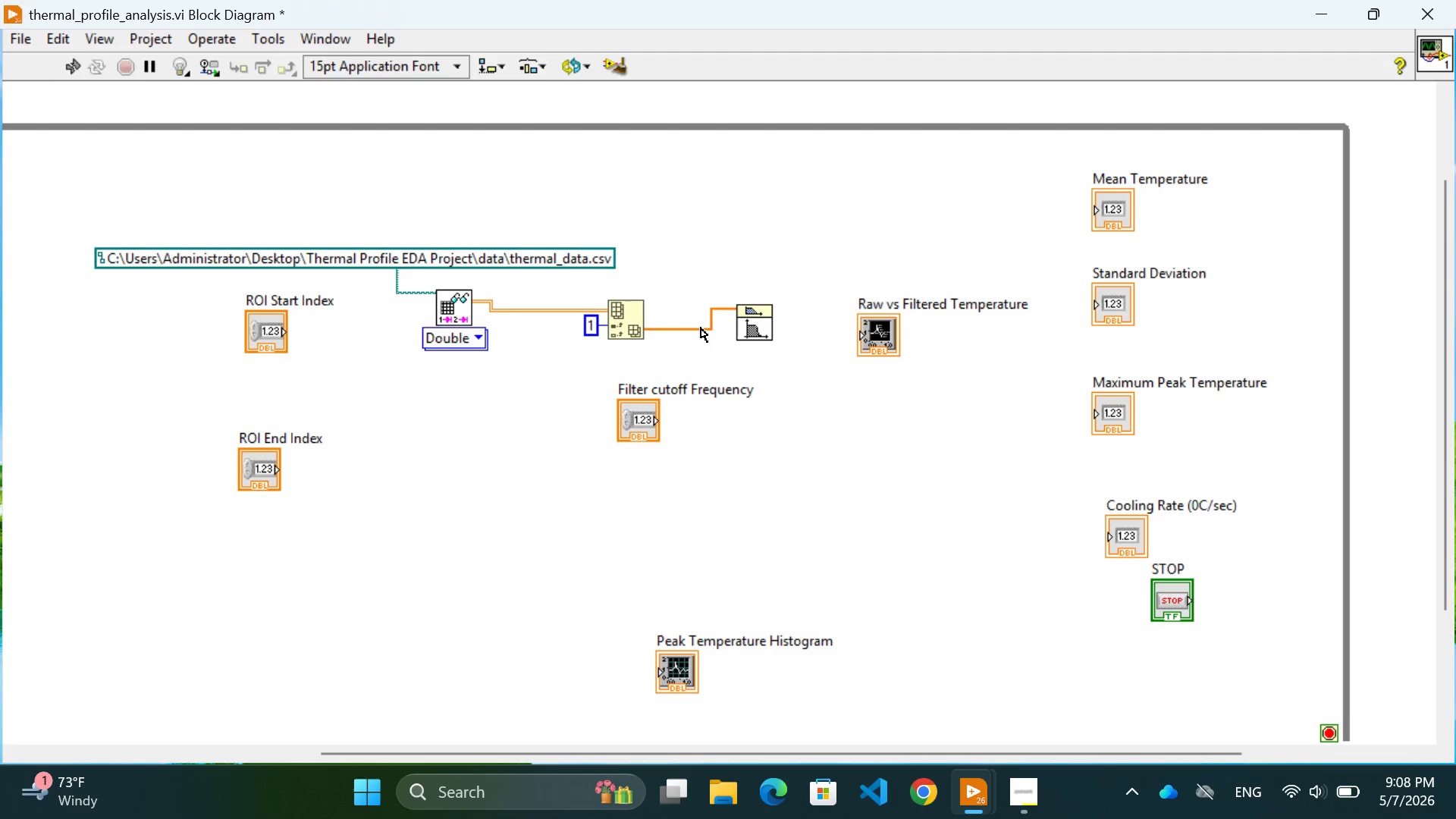 
mouse_move([767, 309])
 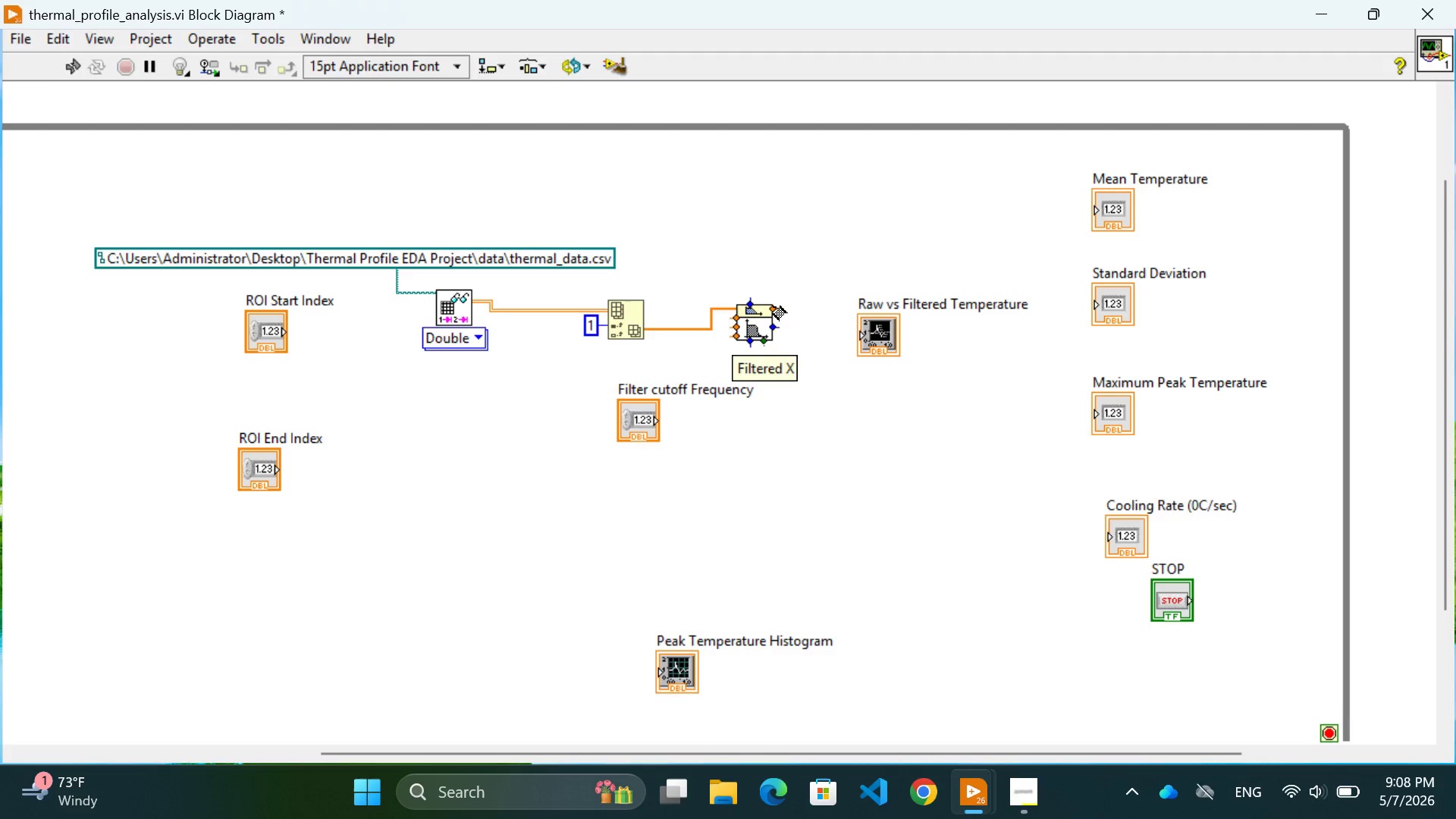 
wait(6.27)
 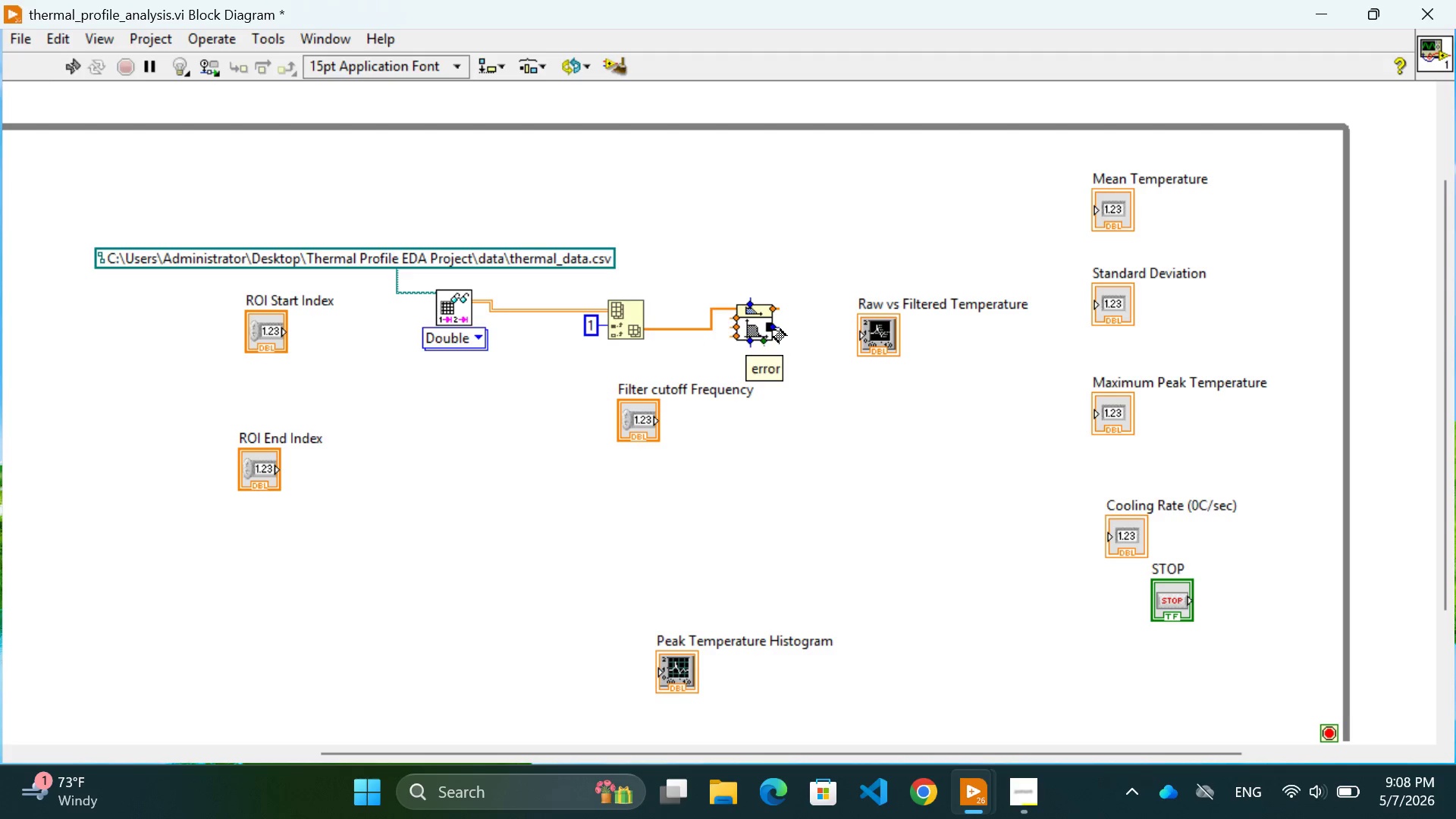 
left_click_drag(start_coordinate=[639, 421], to_coordinate=[707, 452])
 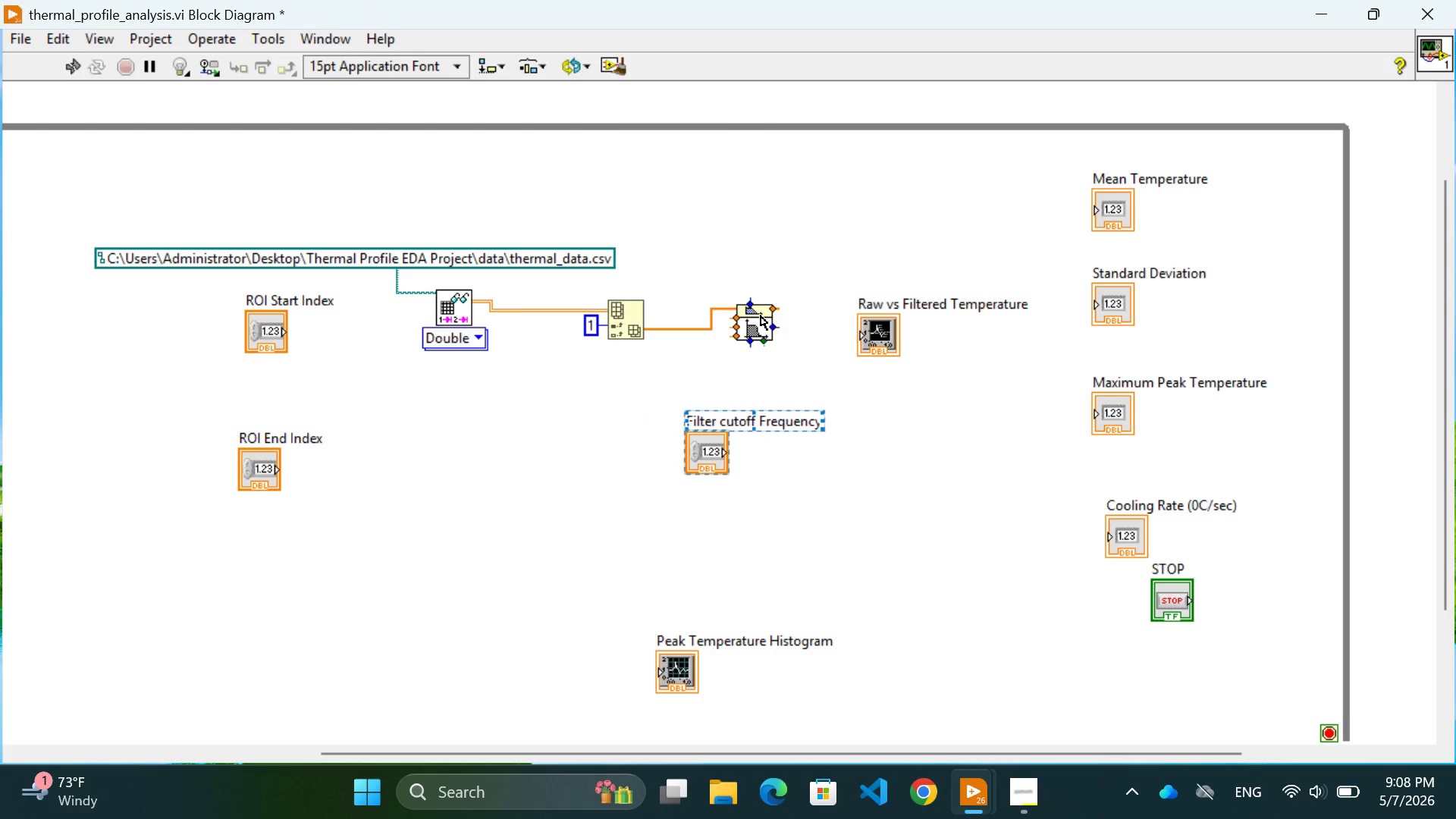 
mouse_move([801, 319])
 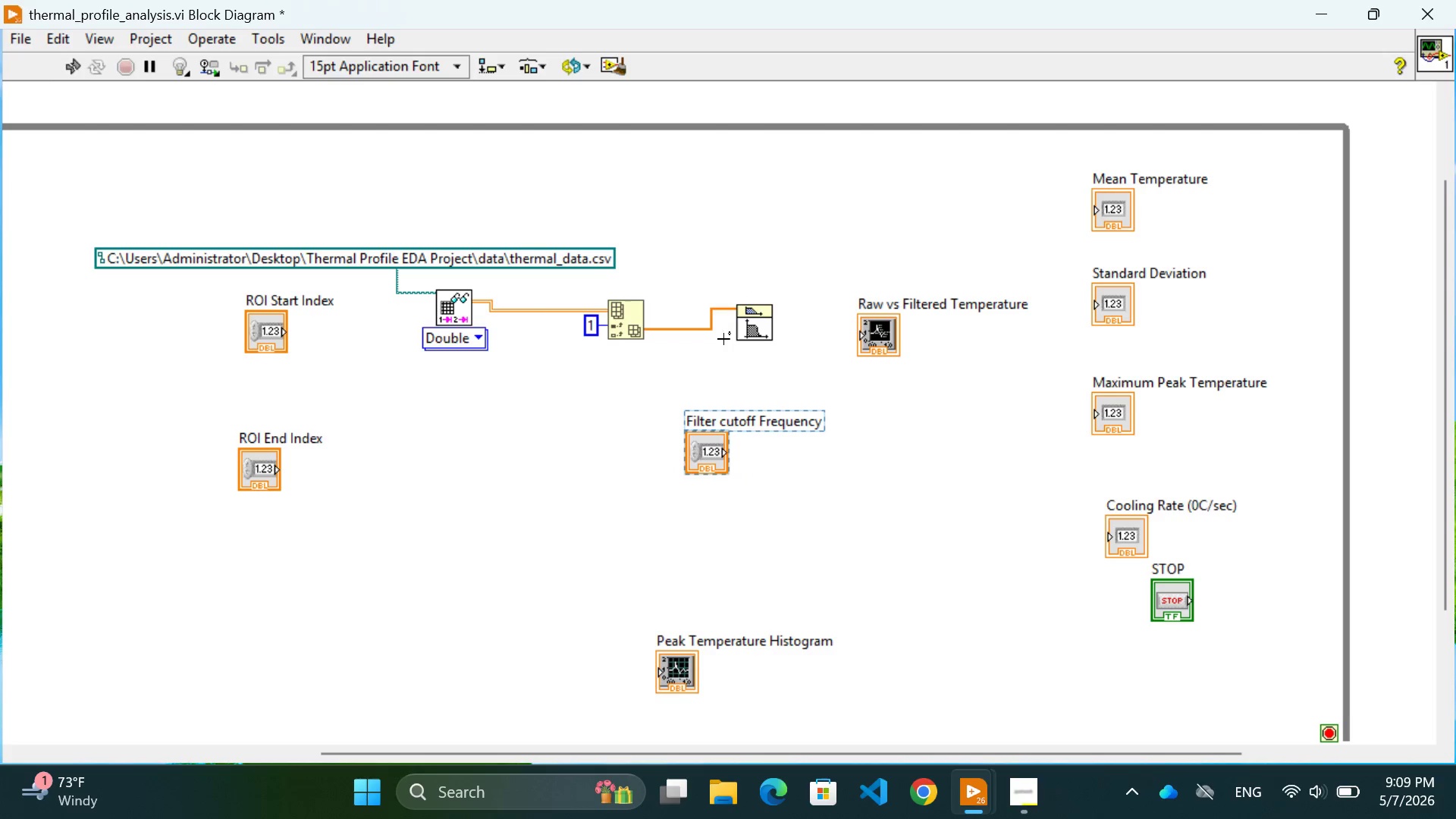 
wait(46.36)
 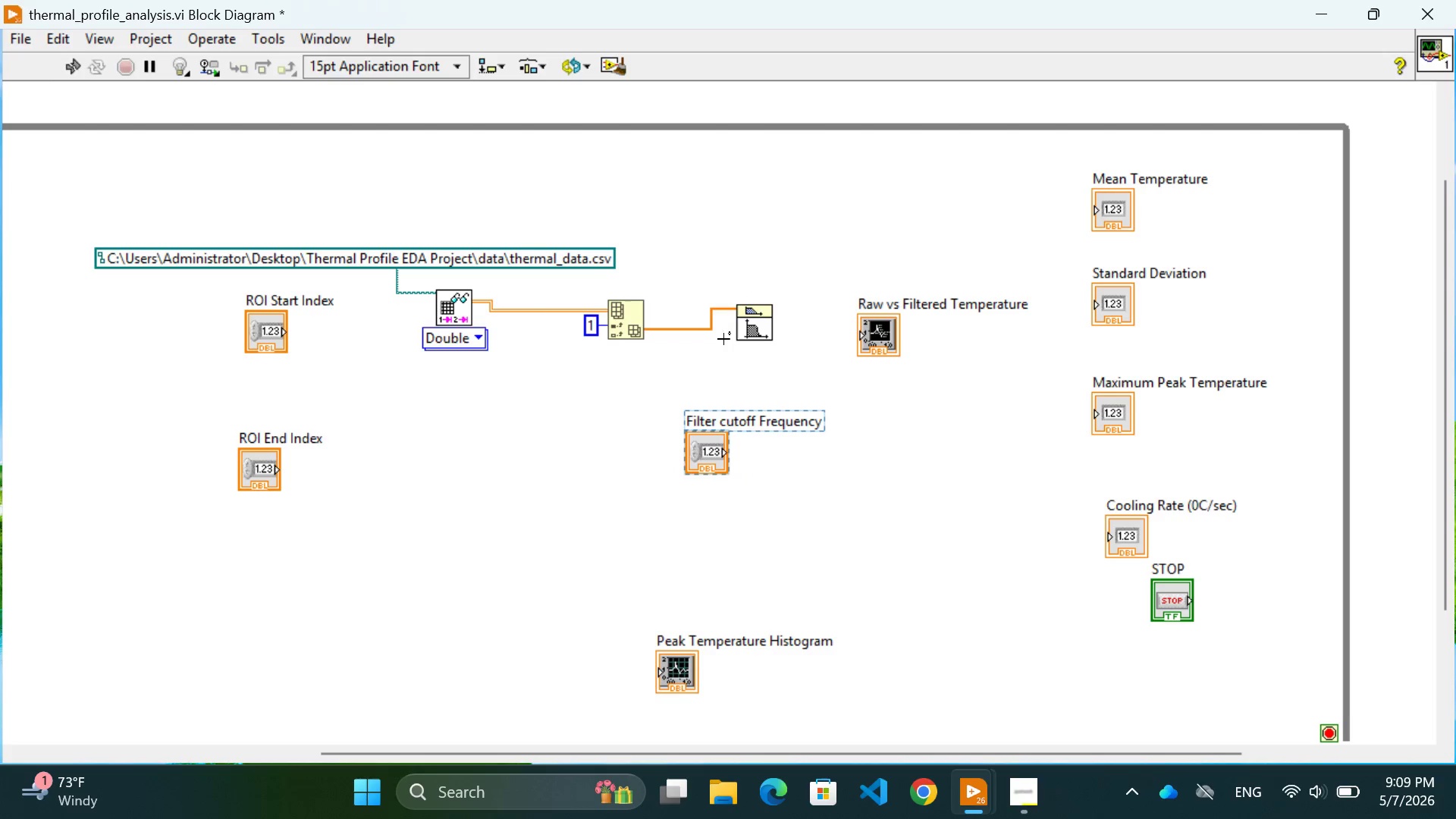 
scroll: coordinate [734, 328], scroll_direction: none, amount: 0.0
 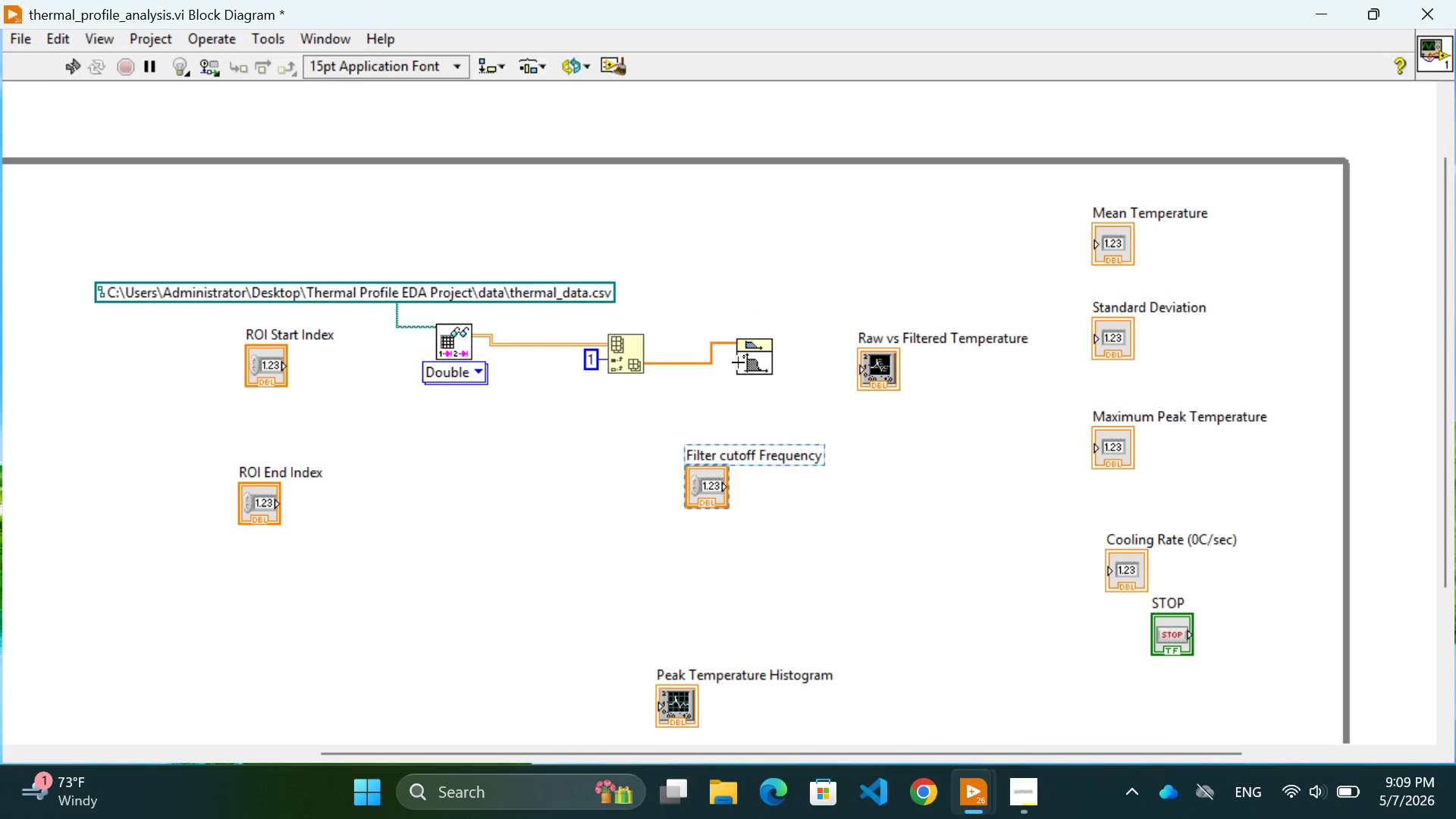 
scroll: coordinate [756, 347], scroll_direction: down, amount: 1.0
 